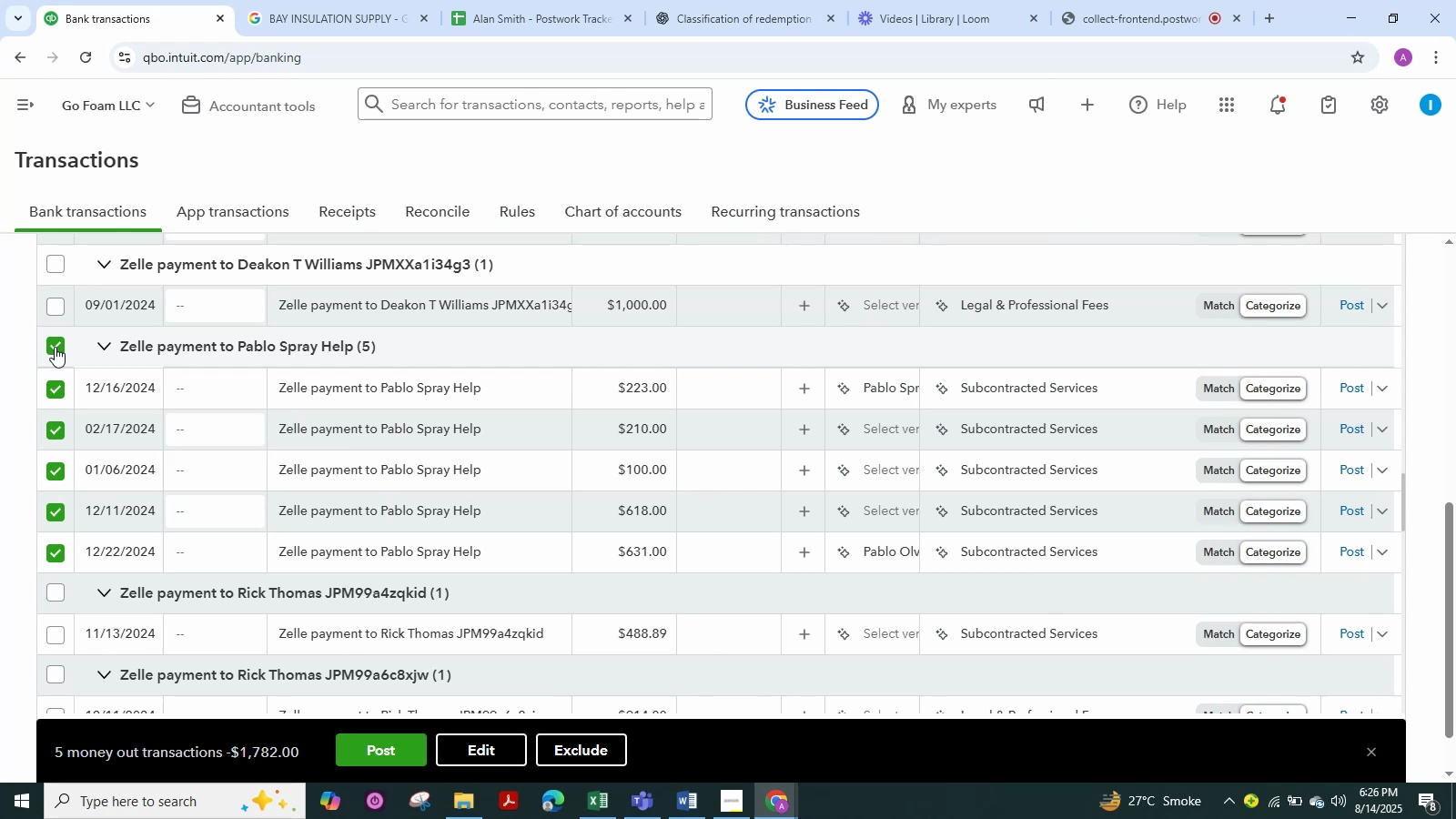 
scroll: coordinate [481, 619], scroll_direction: down, amount: 1.0
 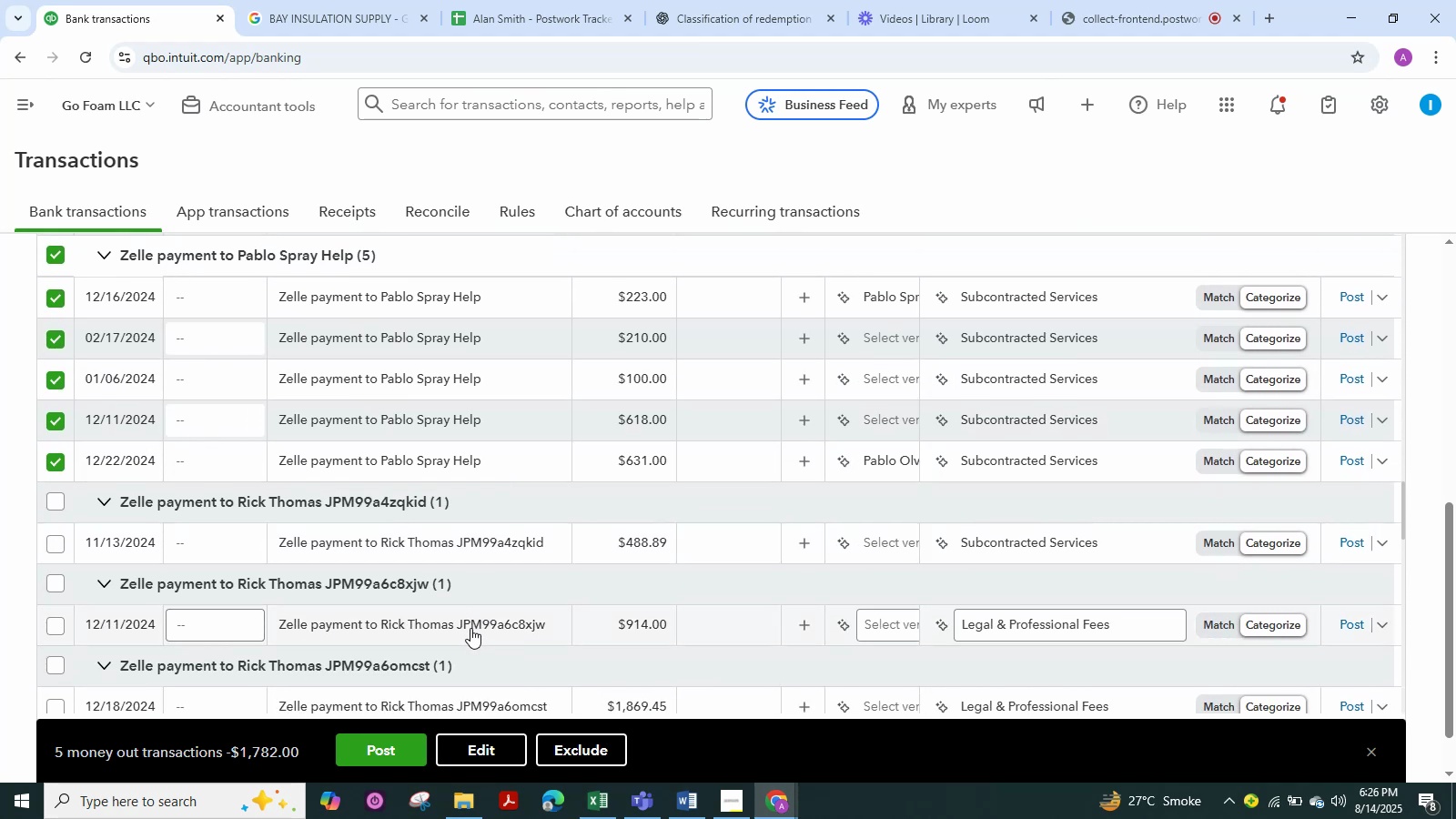 
scroll: coordinate [450, 490], scroll_direction: up, amount: 1.0
 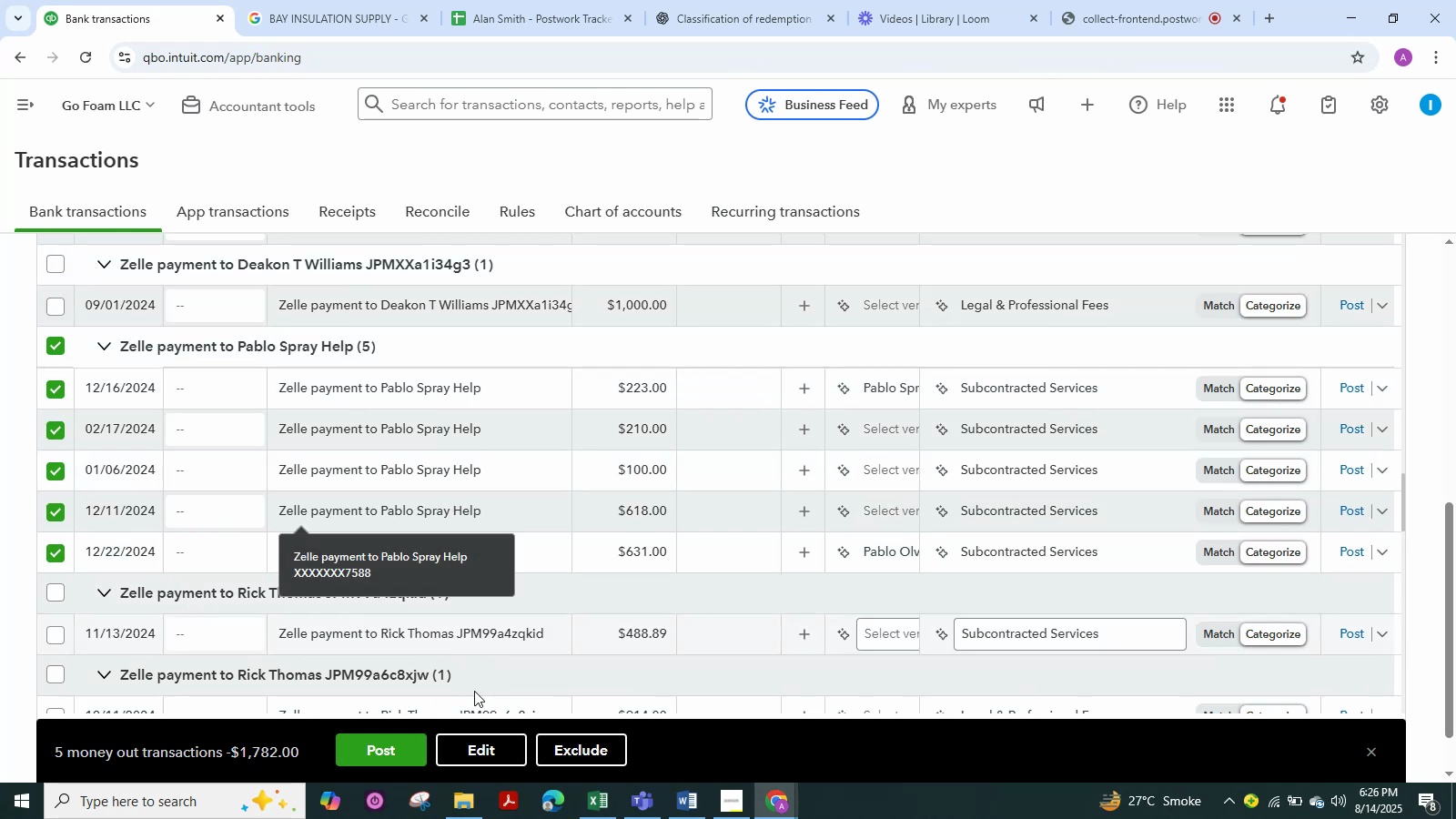 
left_click([484, 752])
 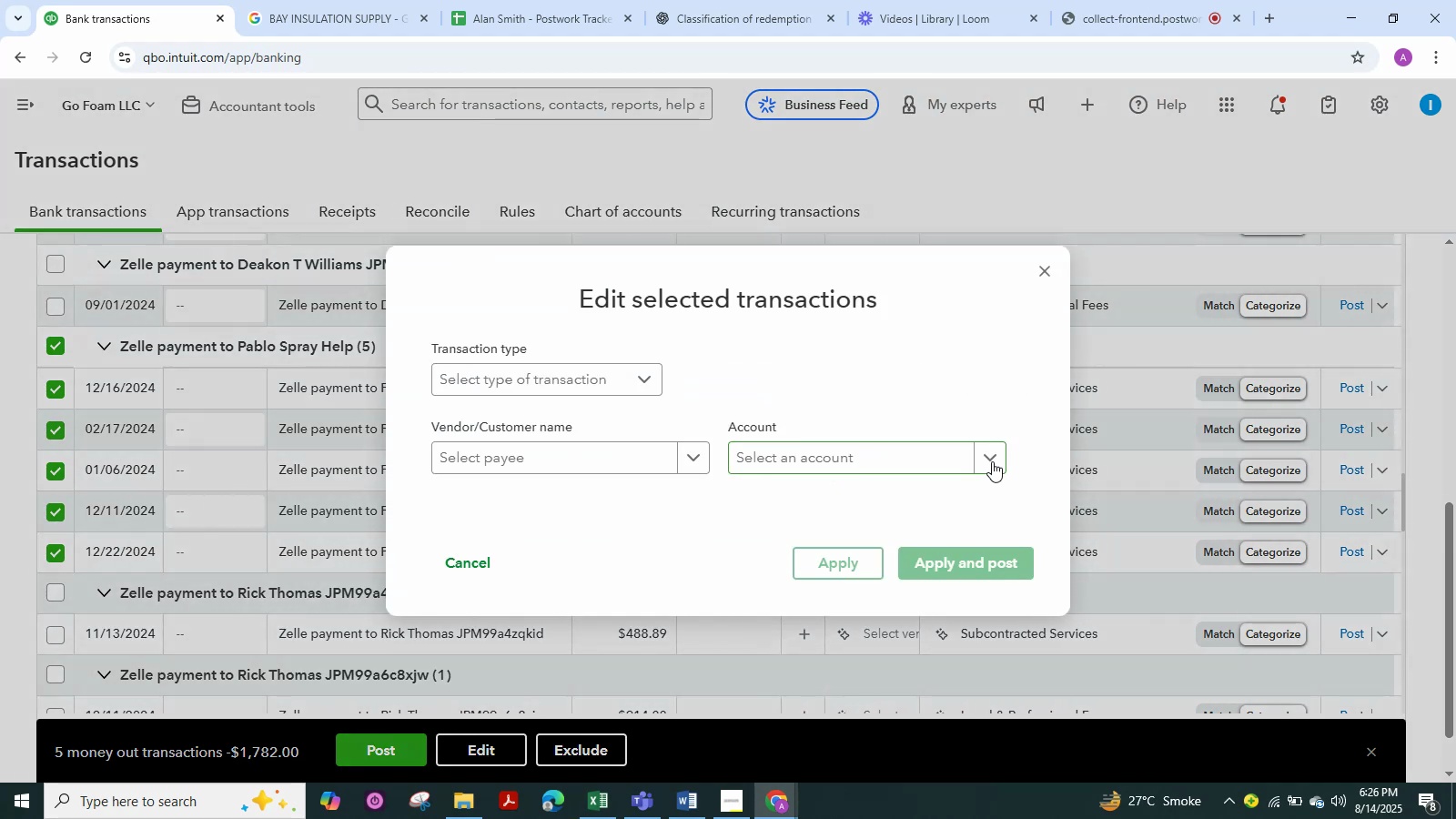 
wait(6.52)
 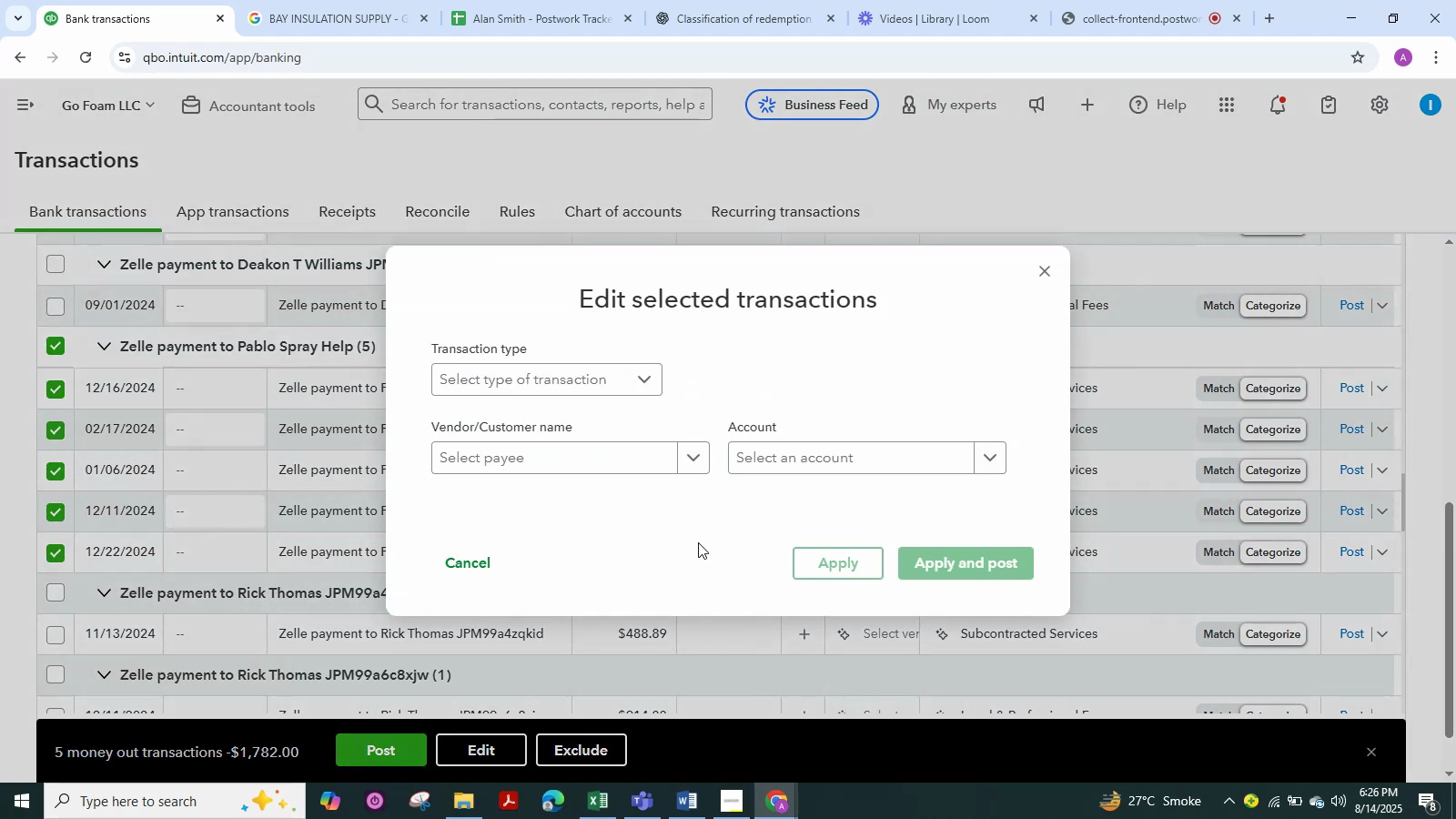 
left_click([912, 457])
 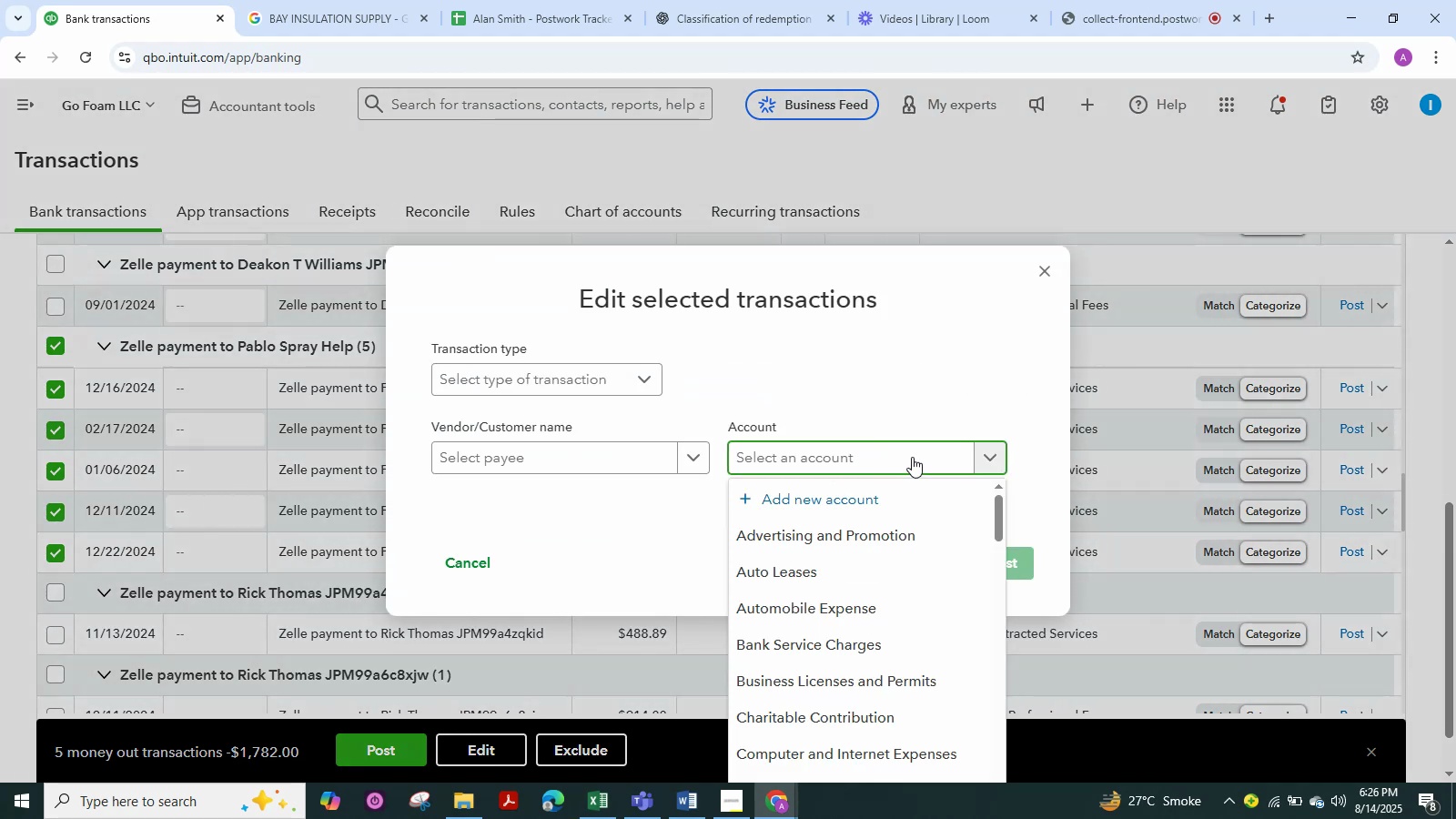 
type(sub)
 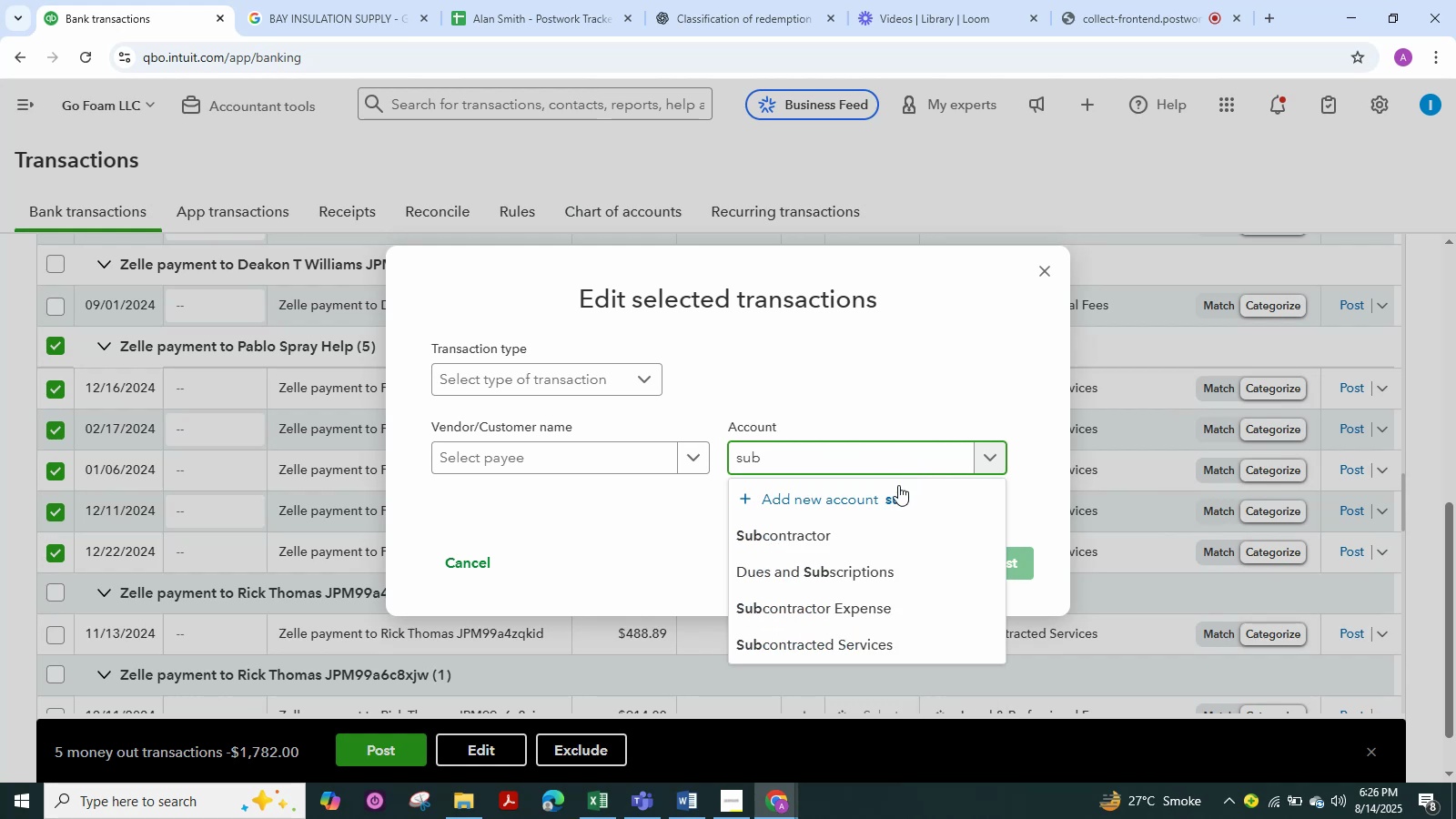 
left_click([831, 526])
 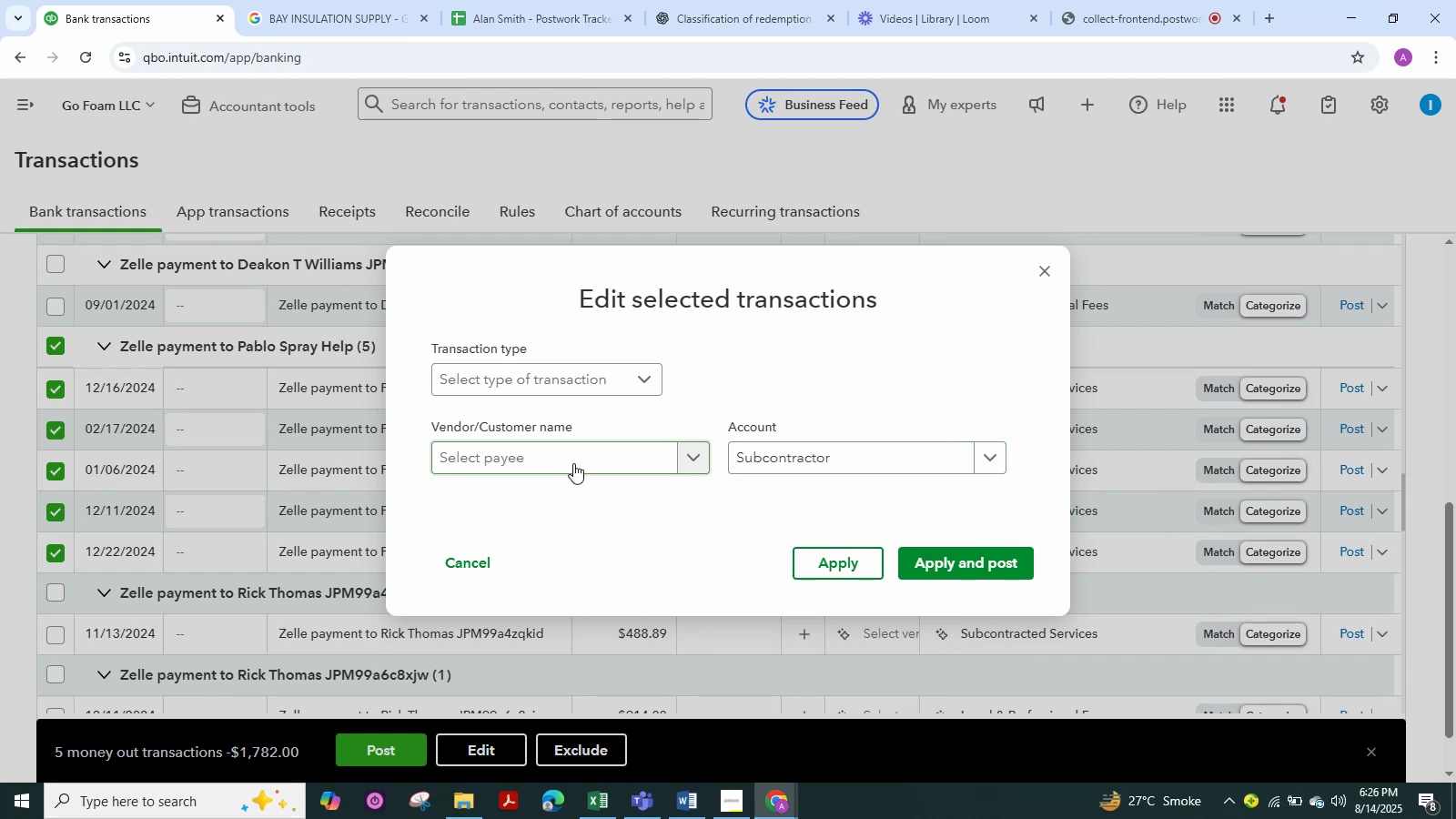 
left_click([552, 454])
 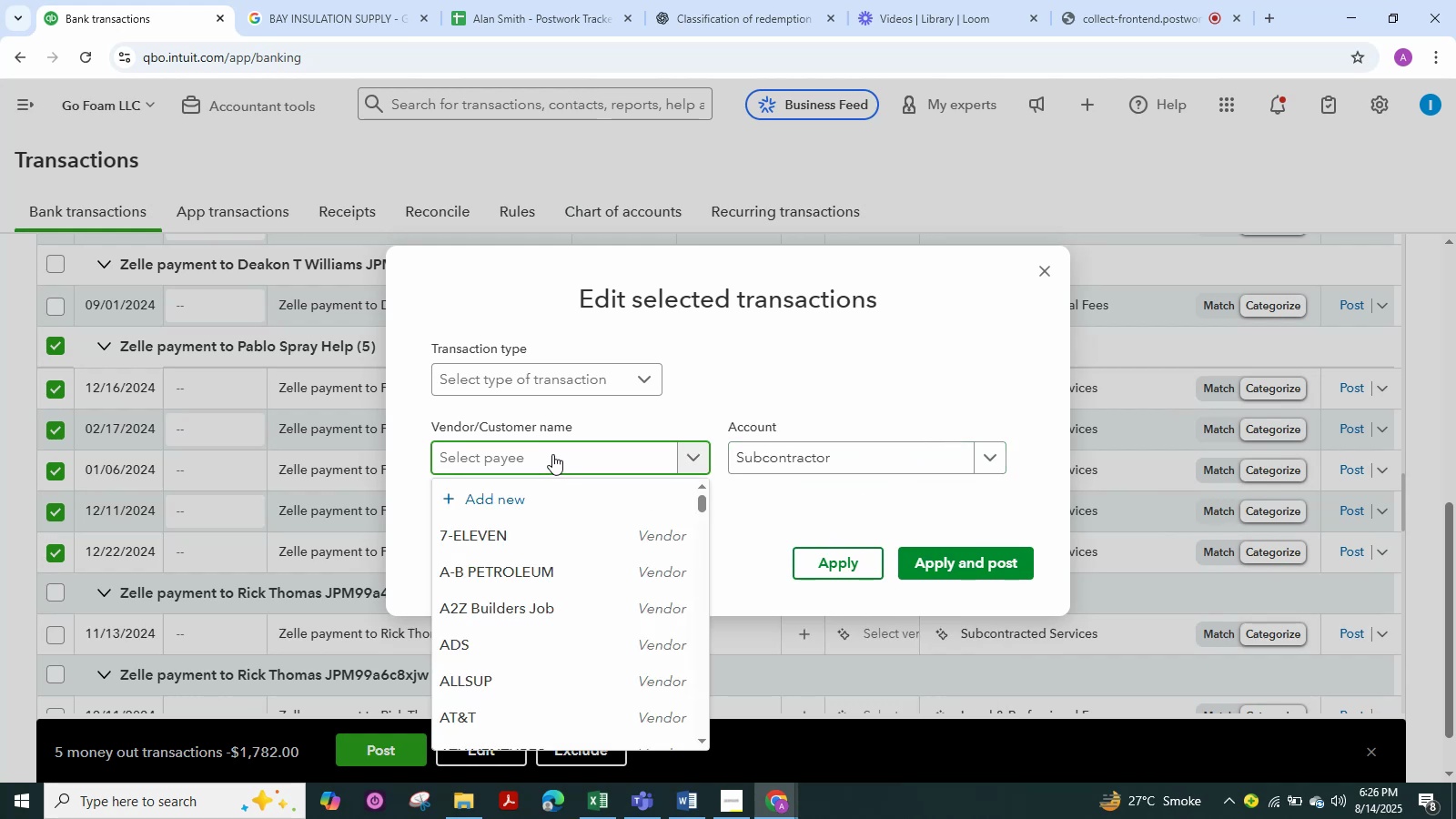 
key(Control+V)
 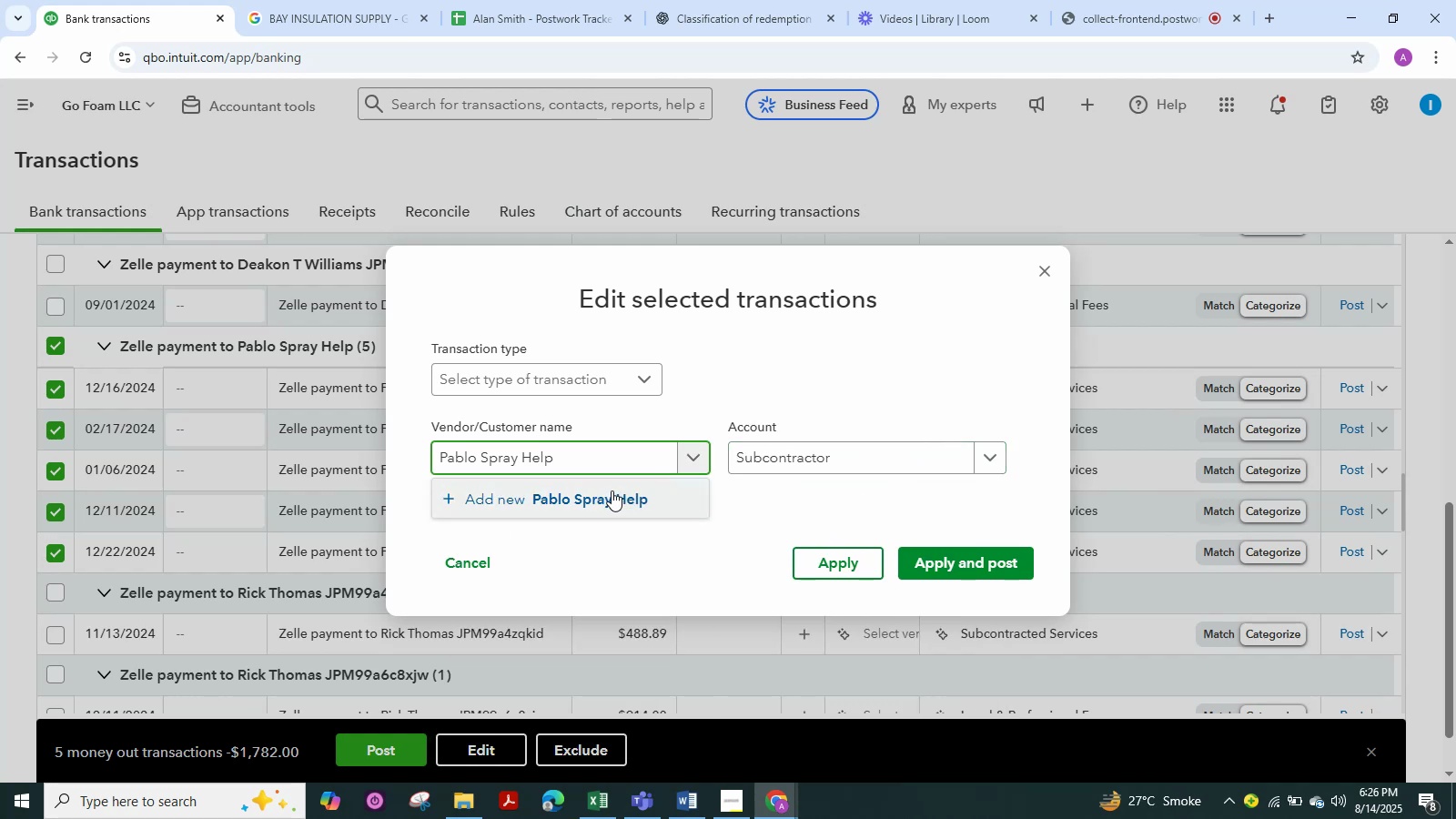 
wait(5.67)
 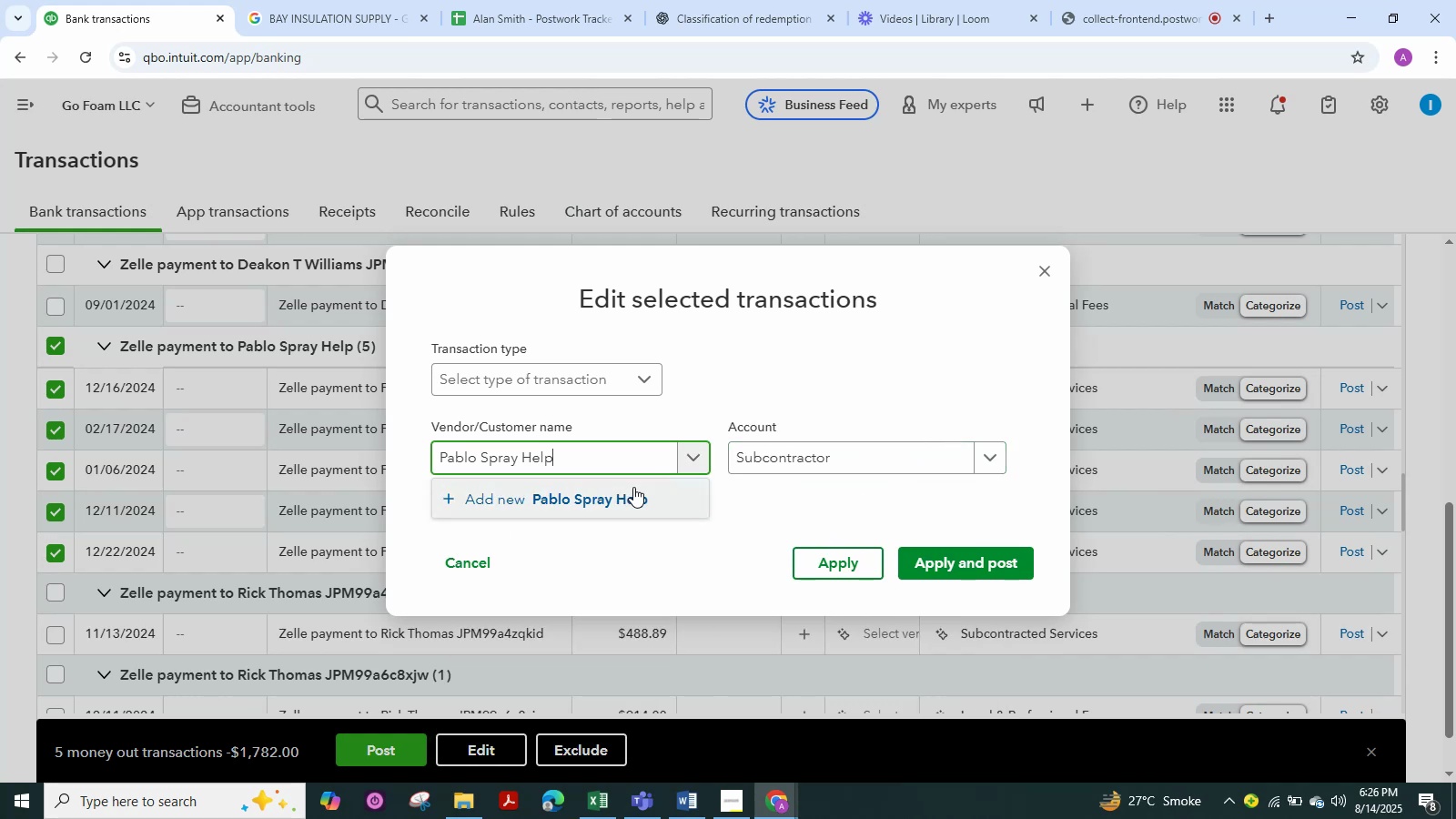 
key(Backspace)
 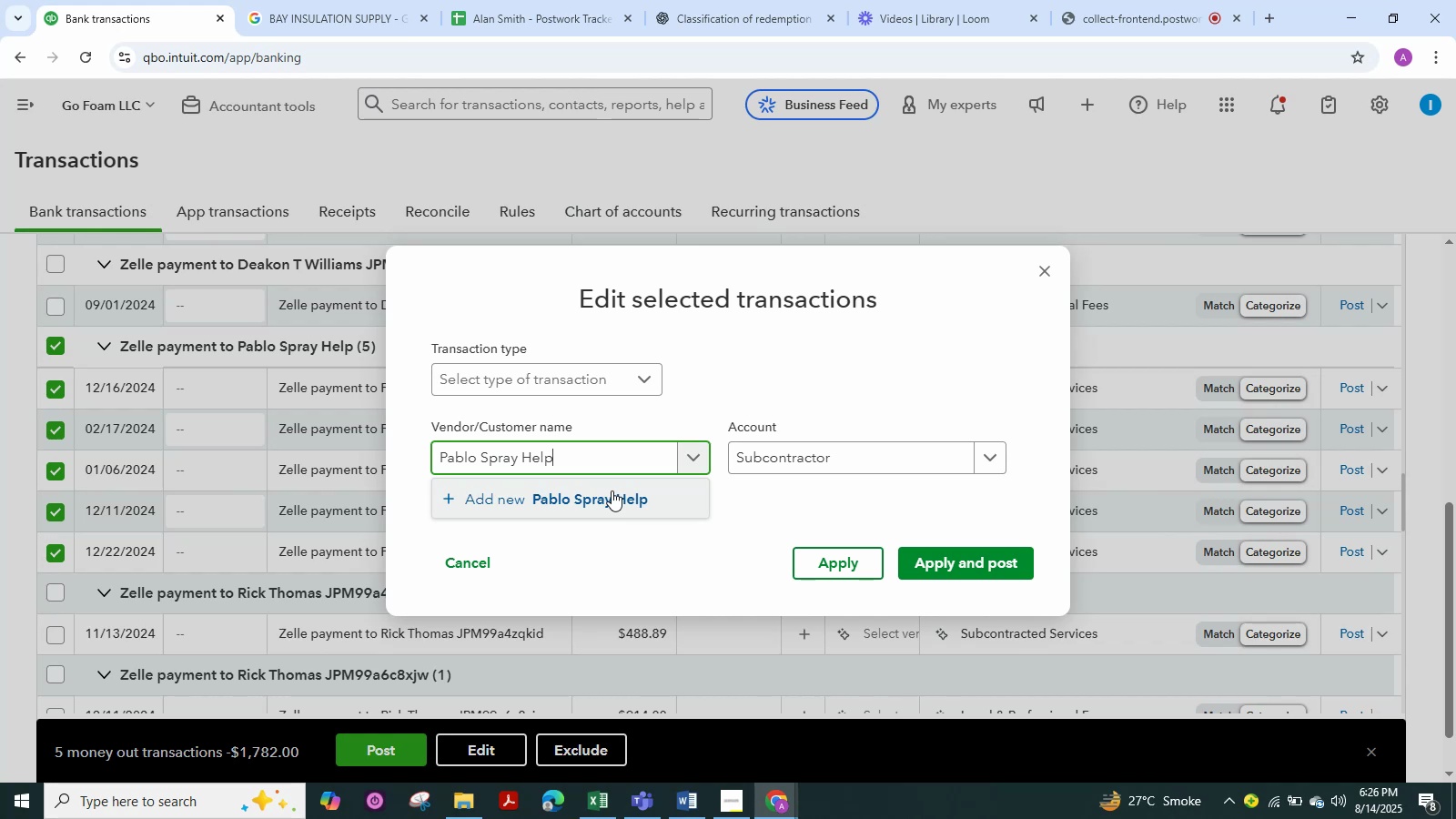 
key(Backspace)
 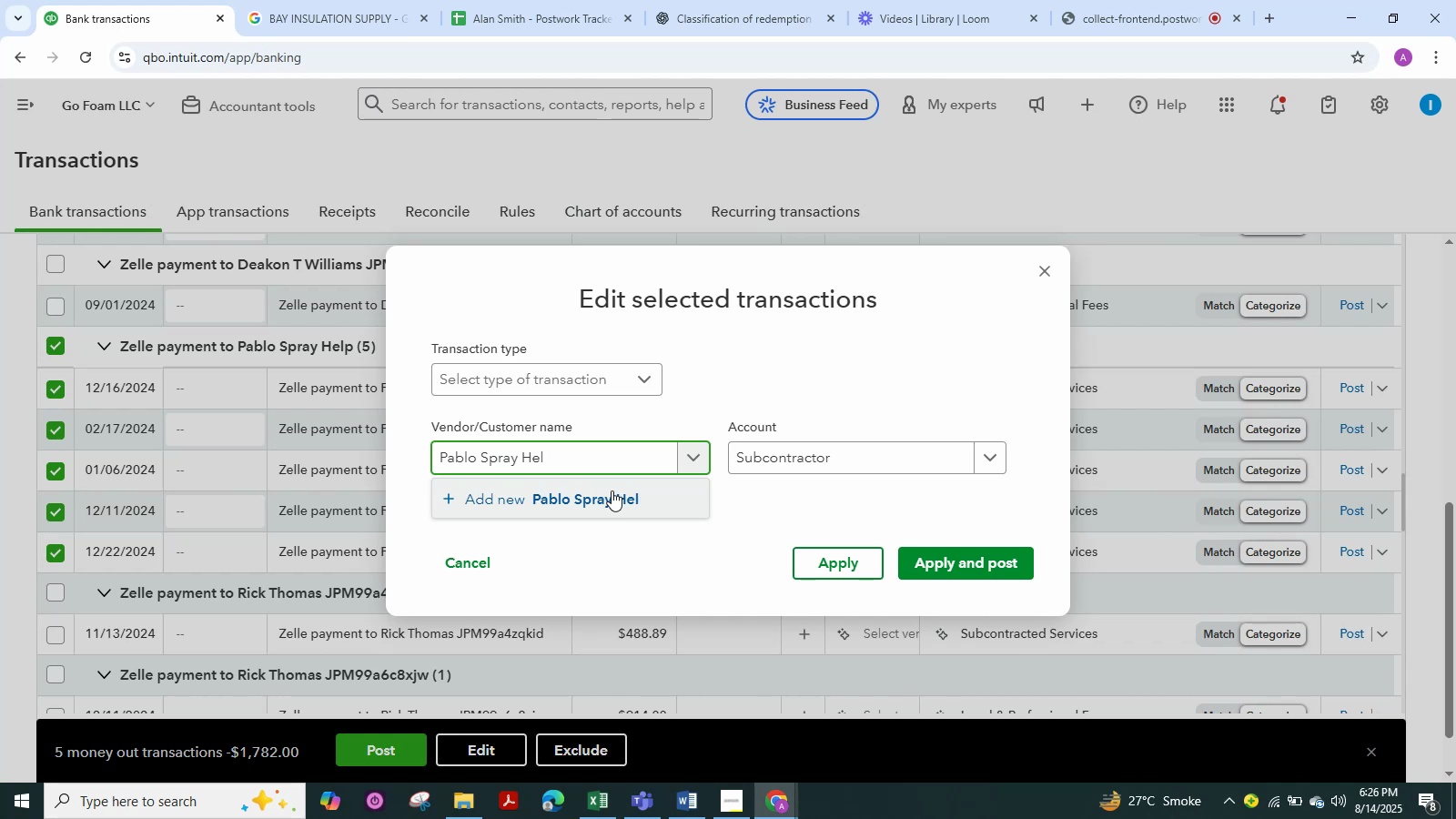 
key(Backspace)
 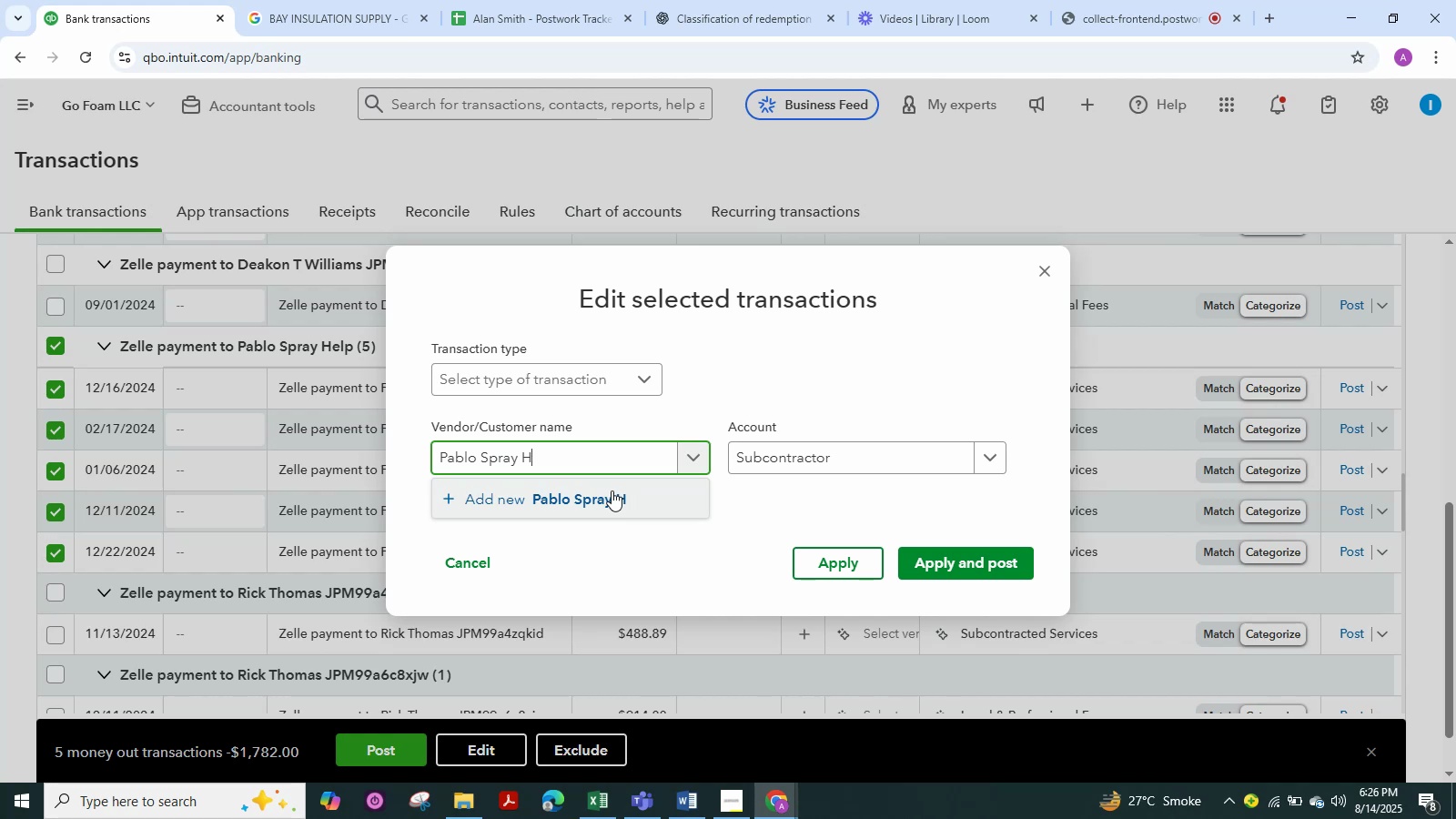 
key(Backspace)
 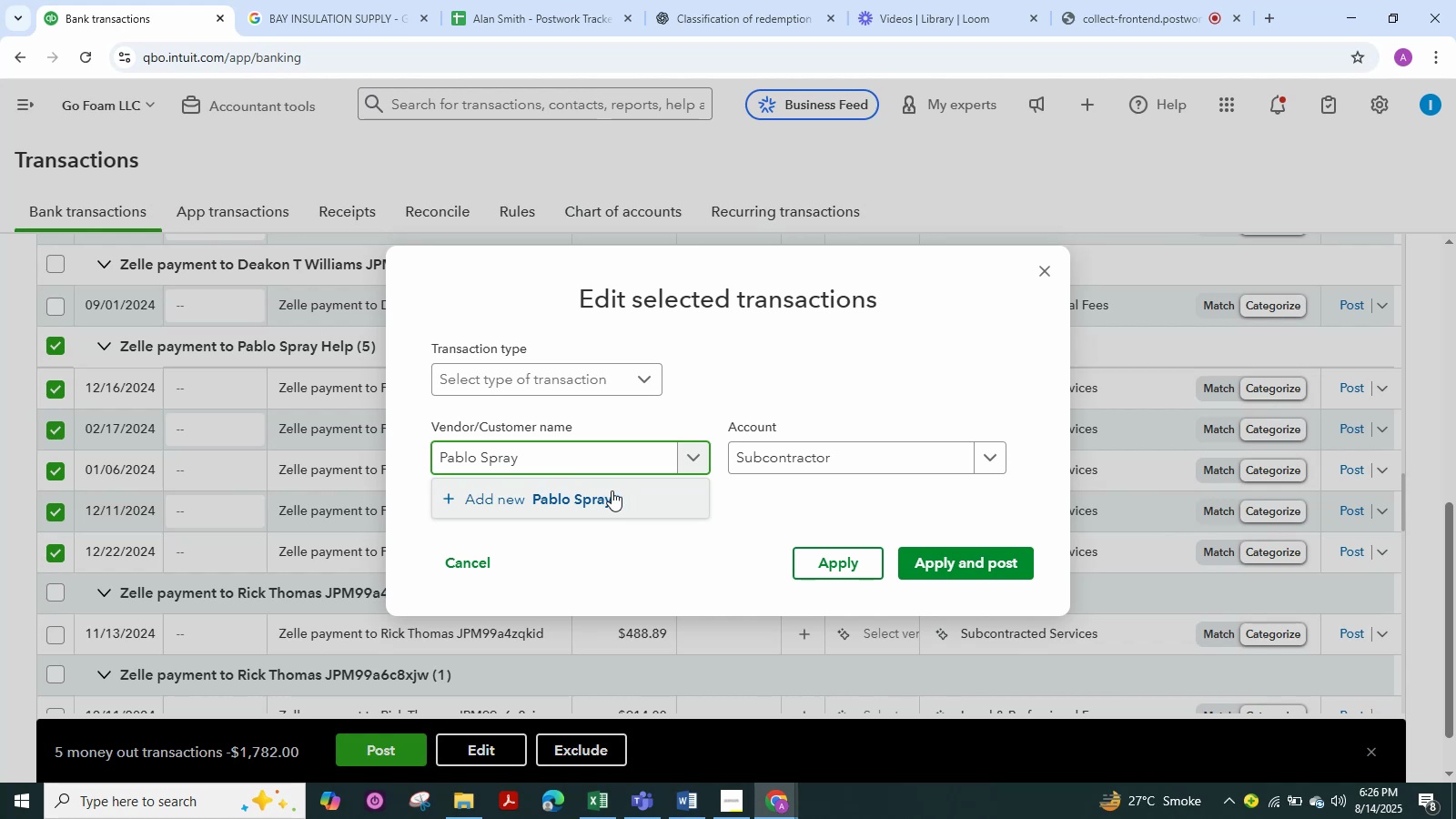 
key(NumpadEnter)
 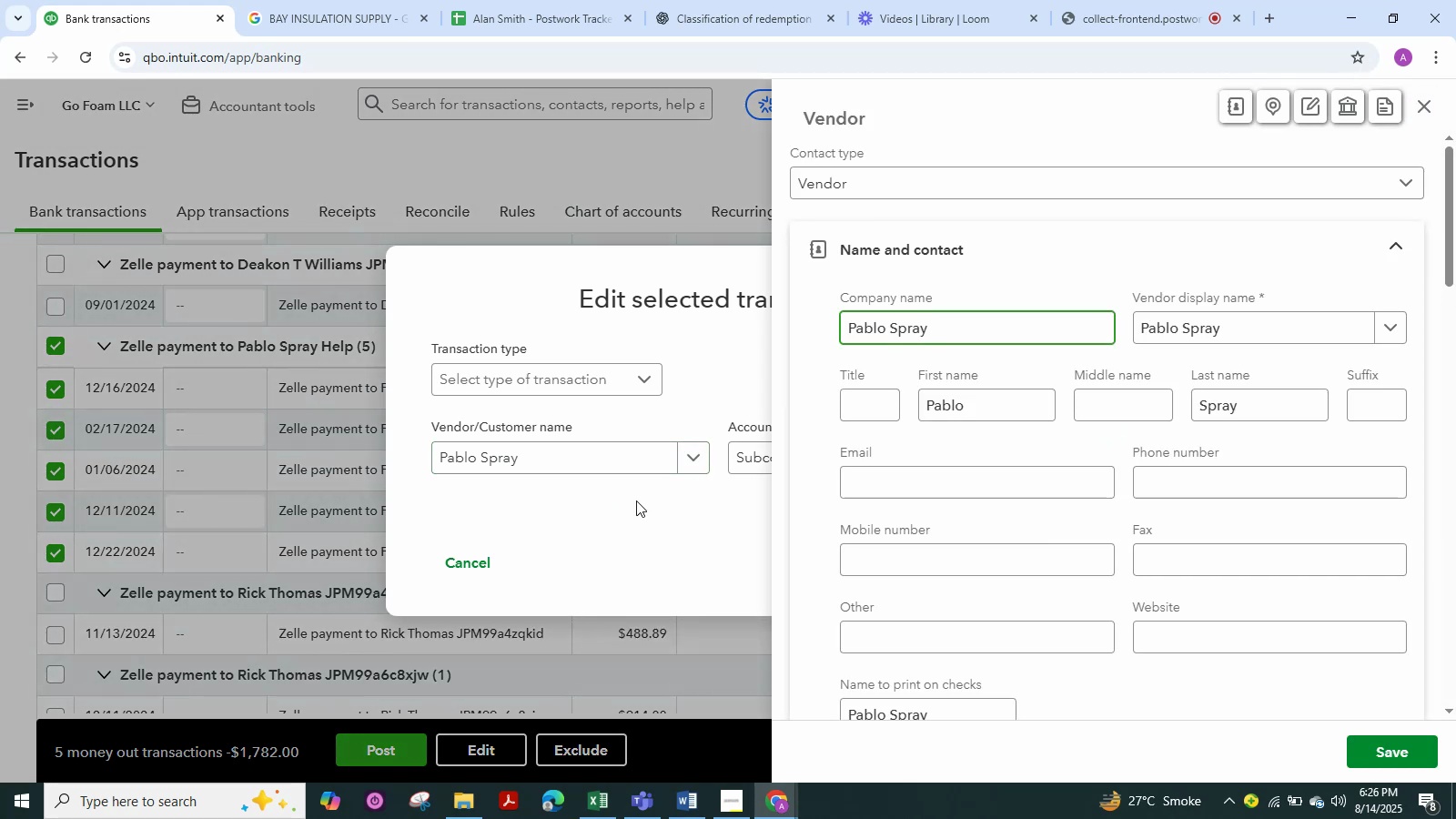 
left_click([1390, 751])
 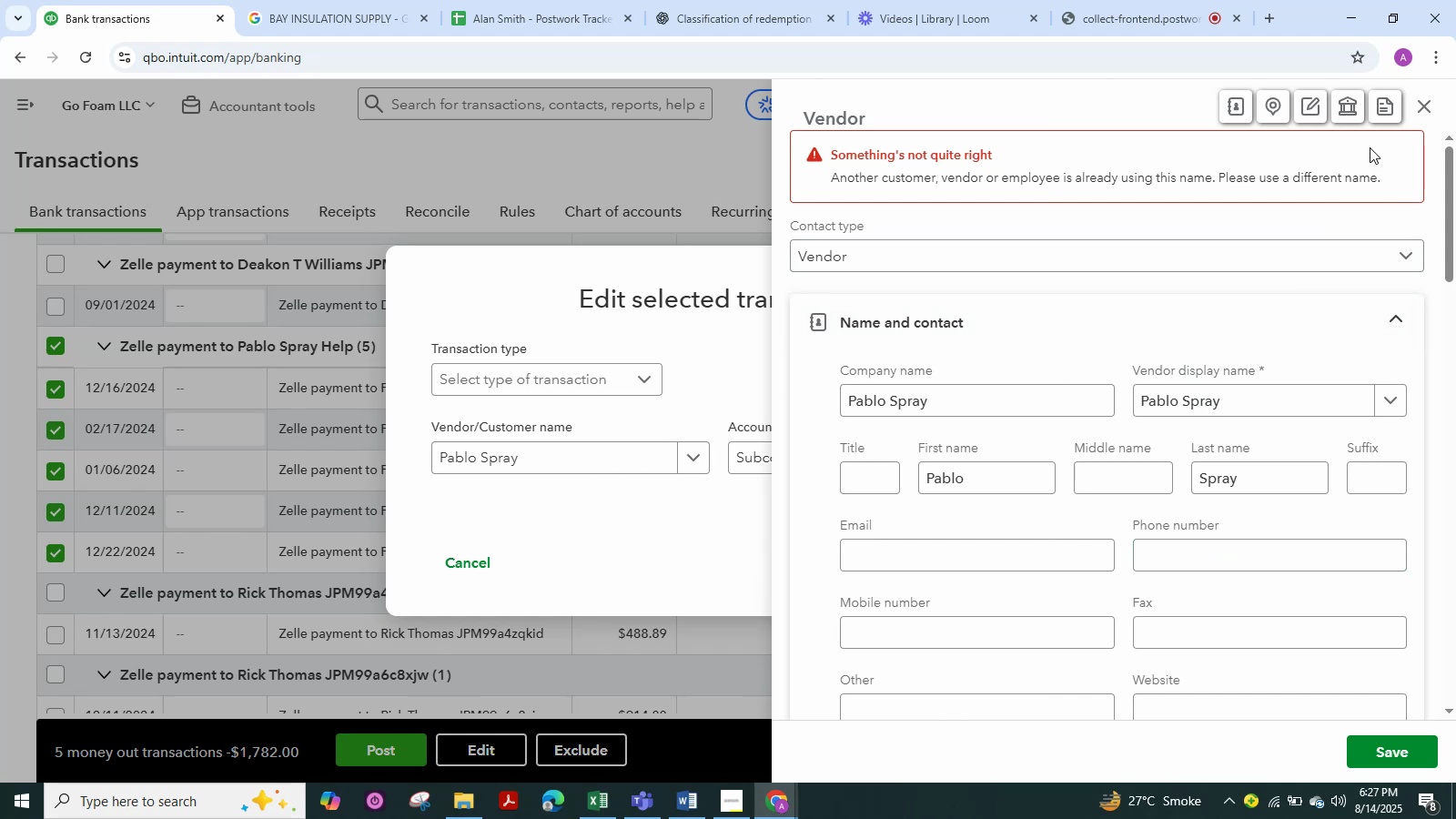 
wait(6.26)
 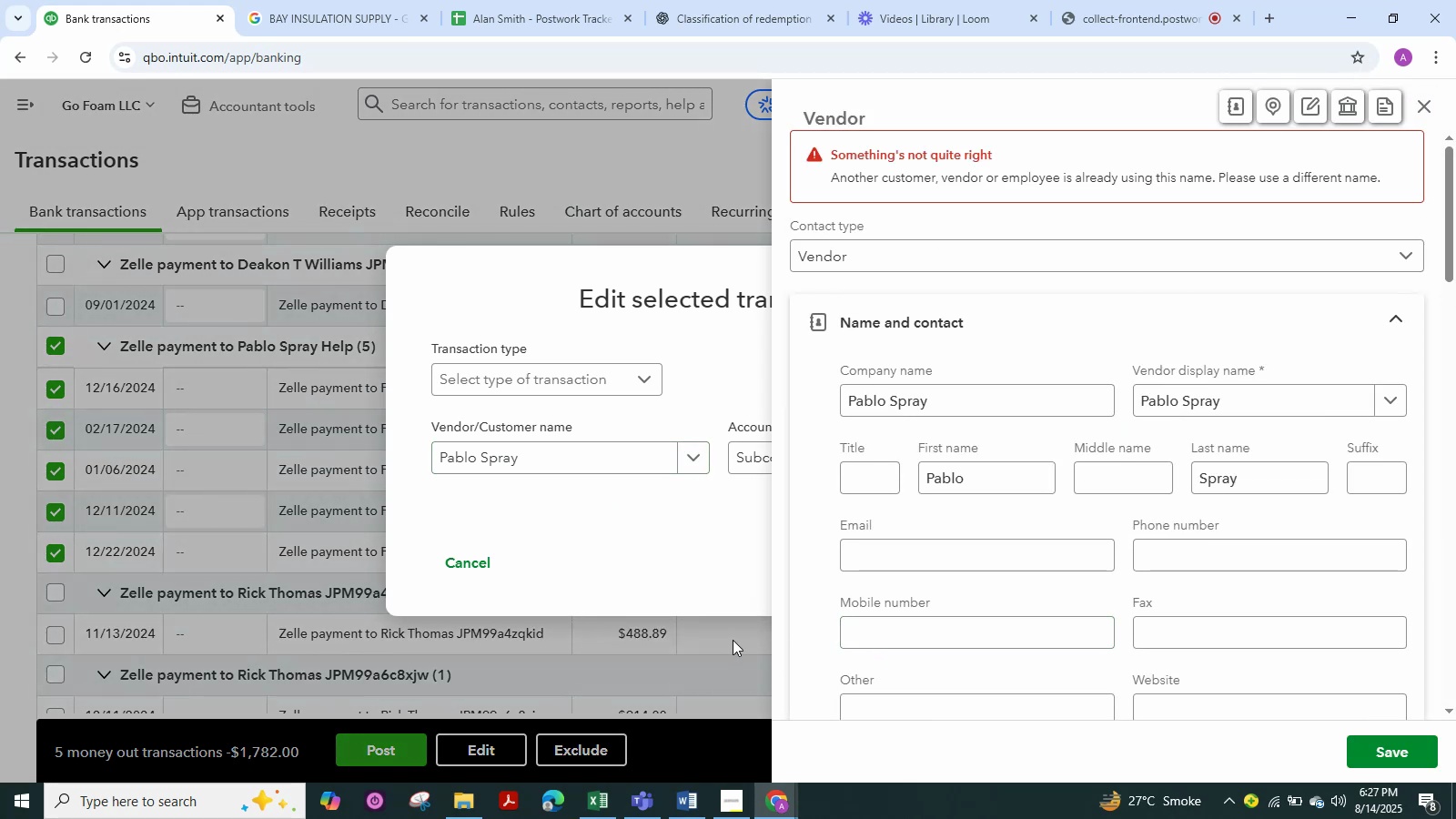 
left_click([1432, 101])
 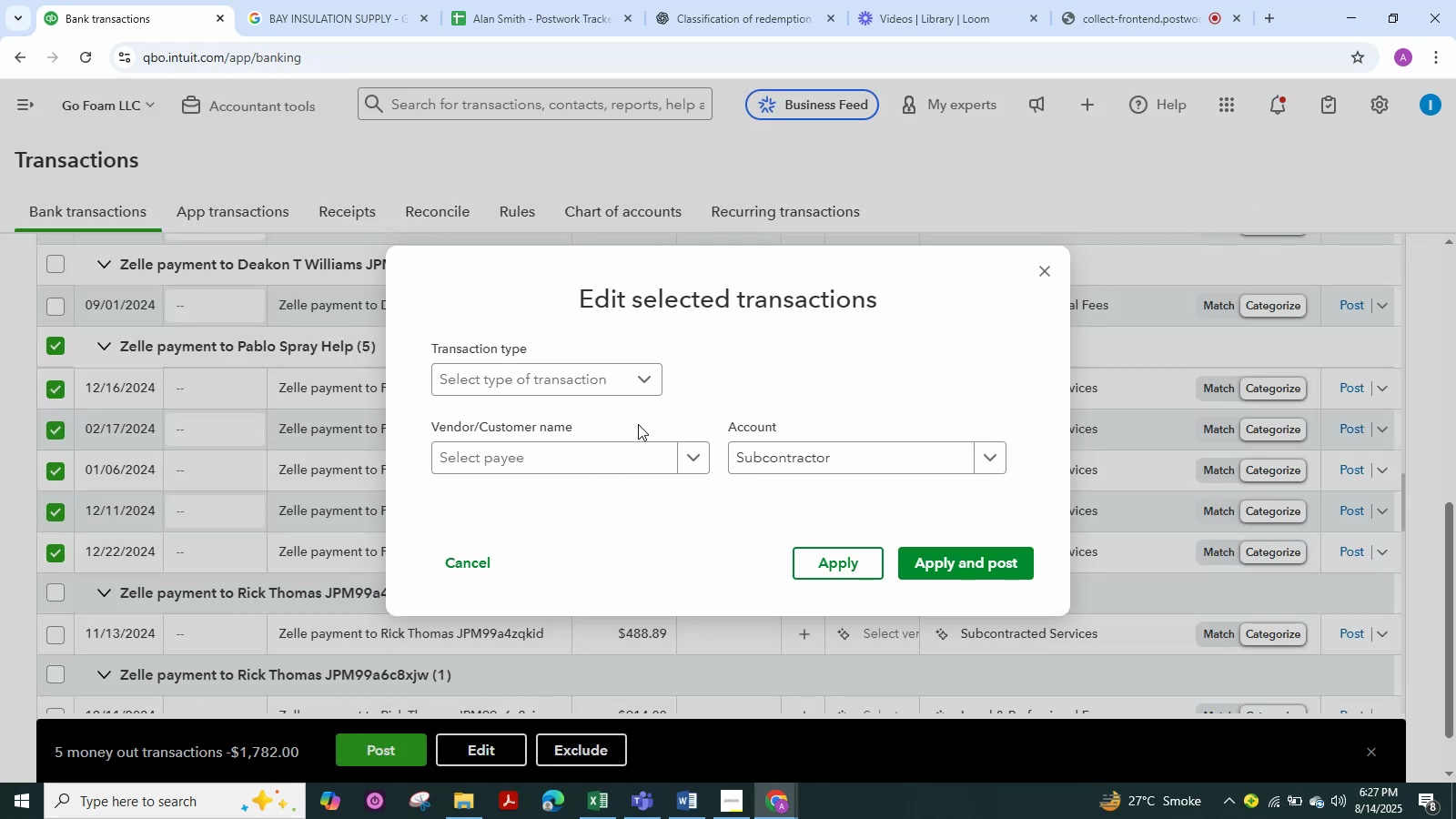 
left_click([557, 453])
 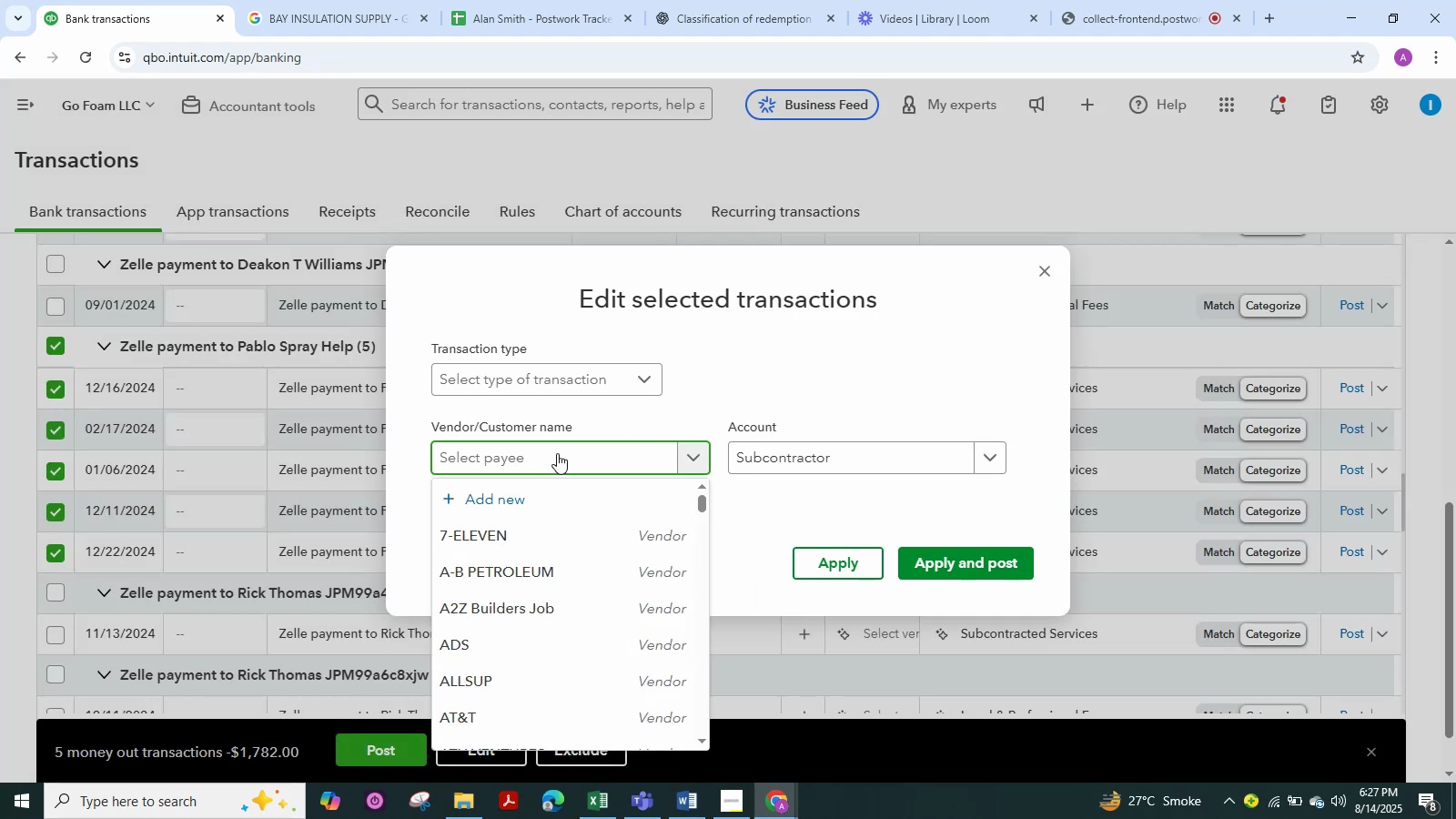 
key(Control+V)
 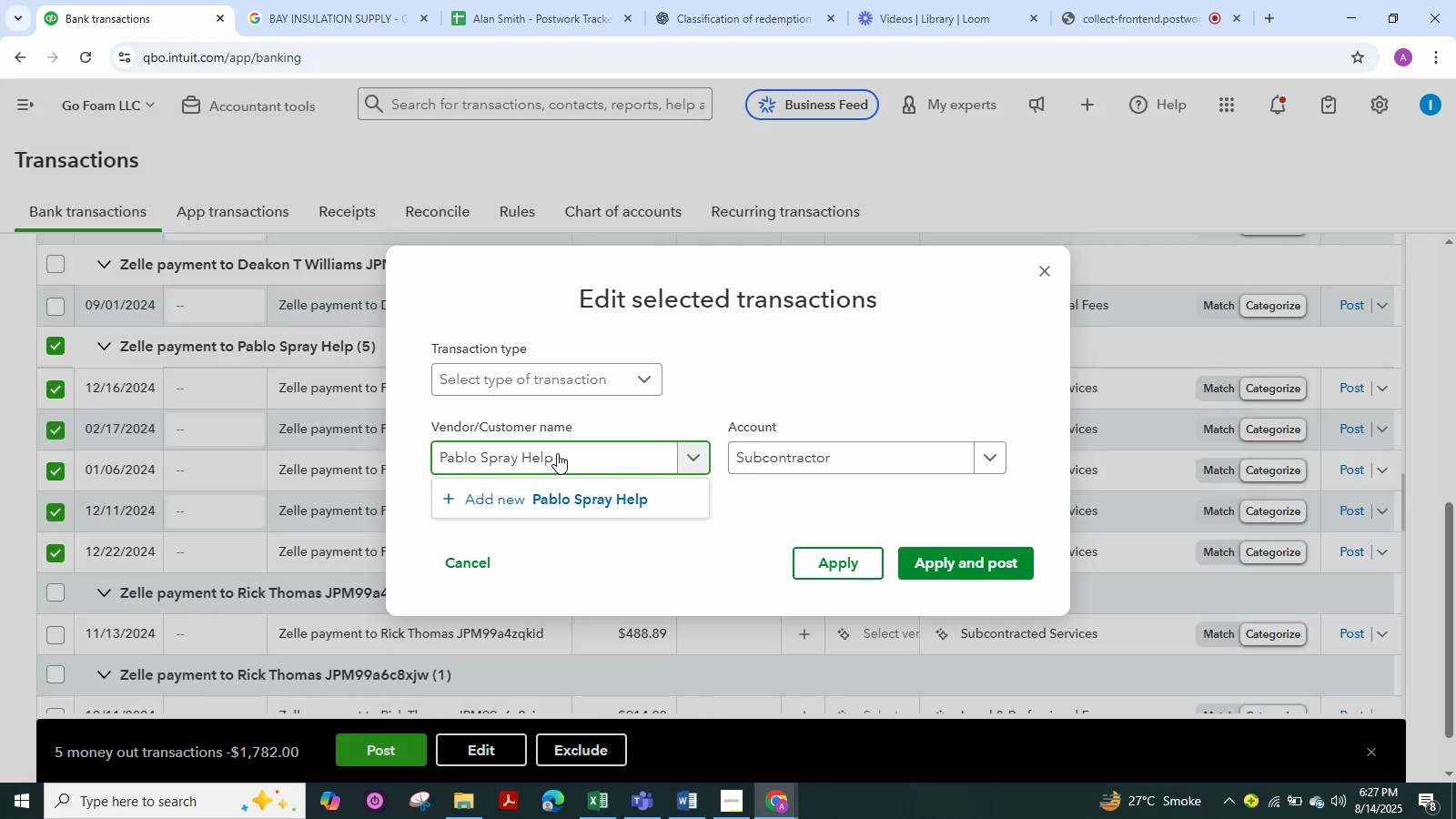 
key(Backspace)
 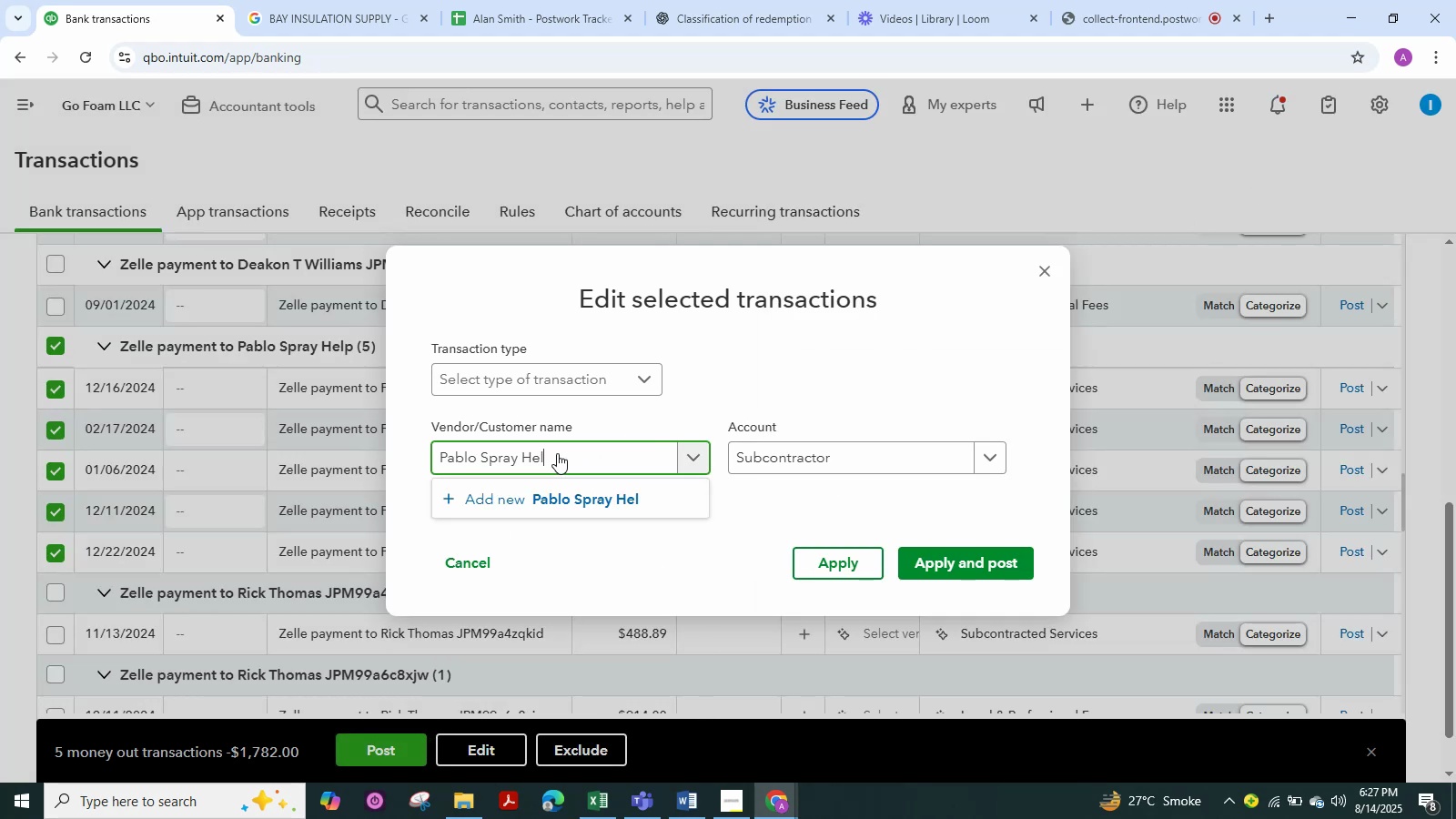 
key(Backspace)
 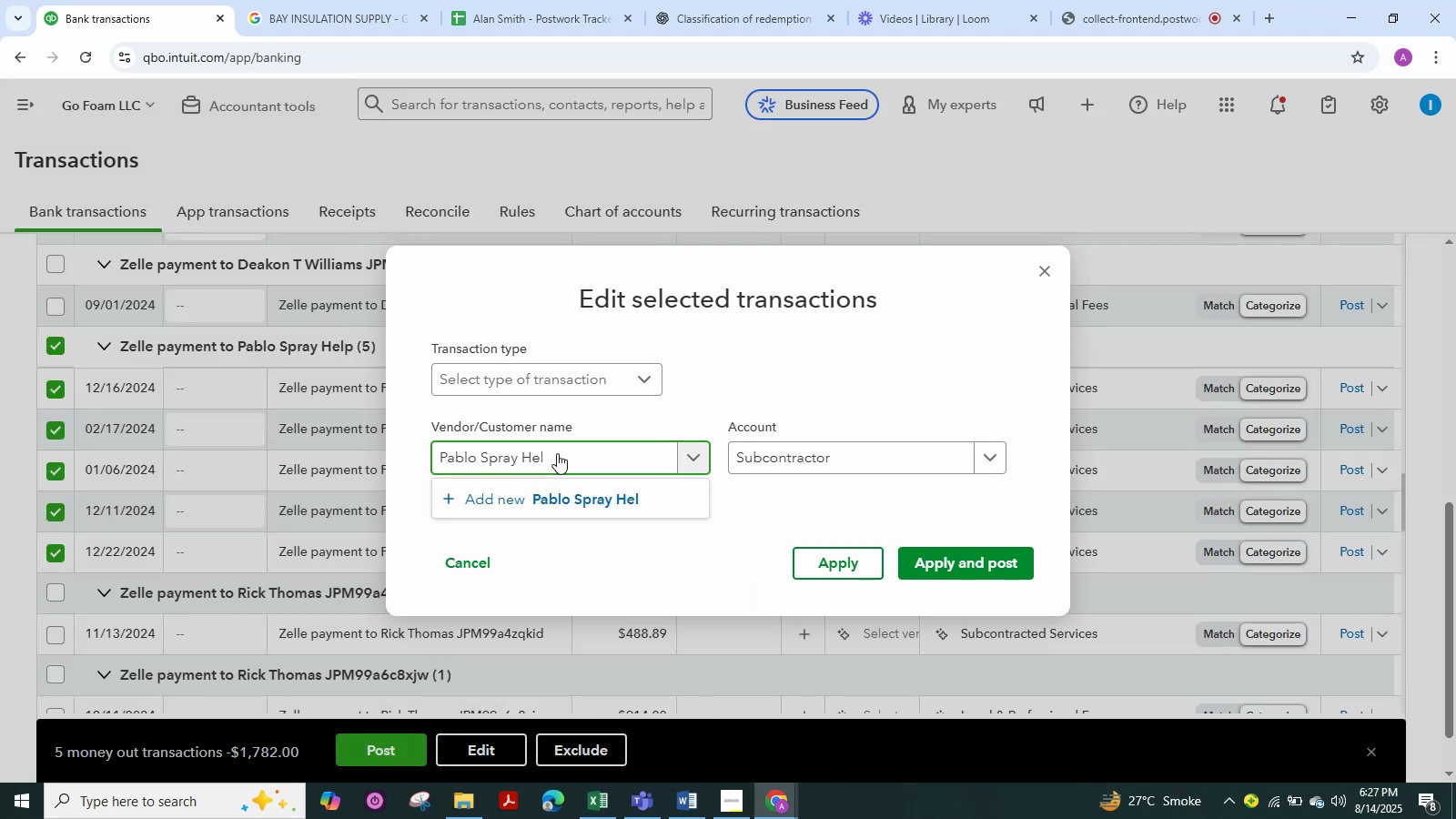 
key(Backspace)
 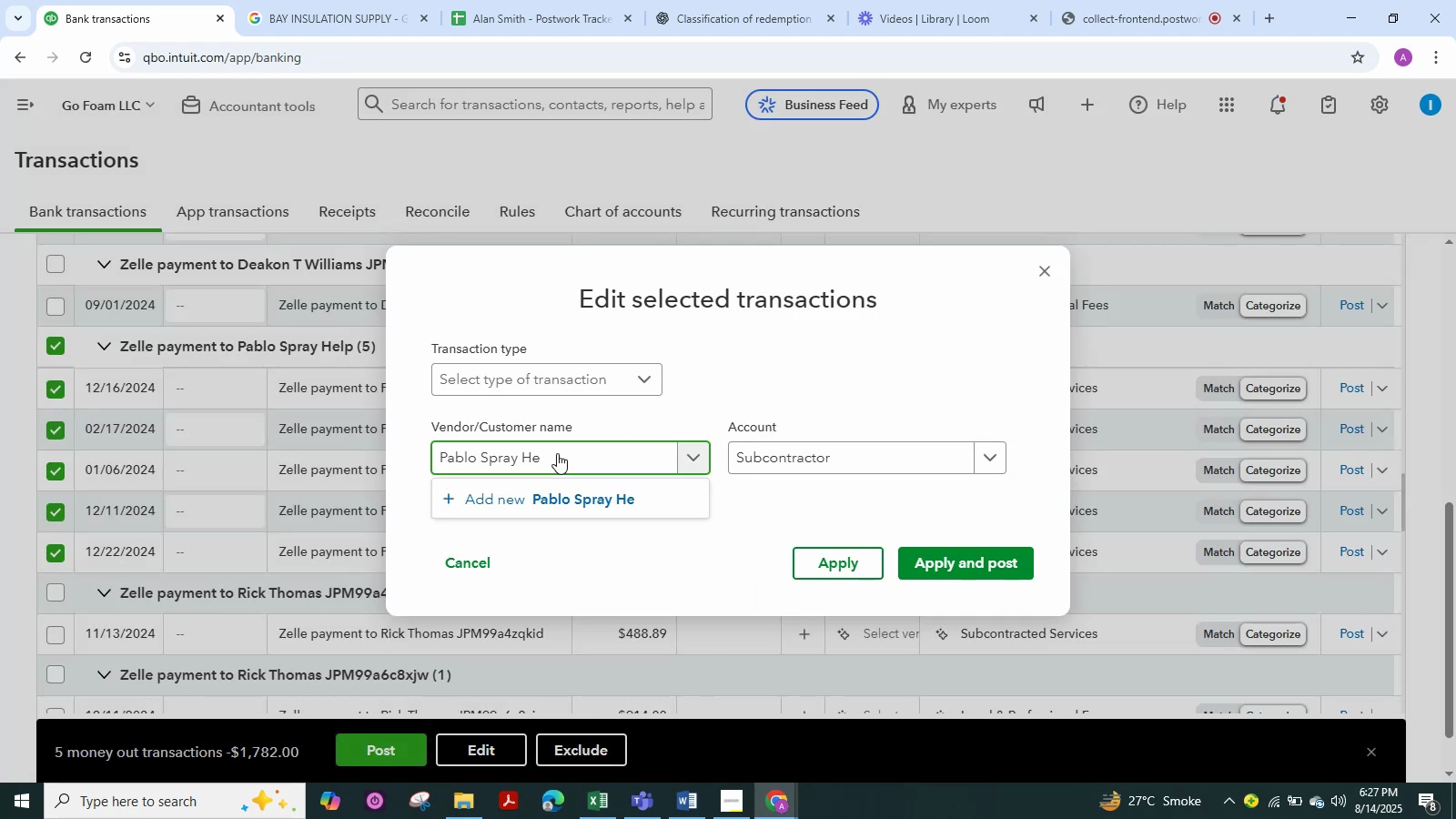 
key(Backspace)
 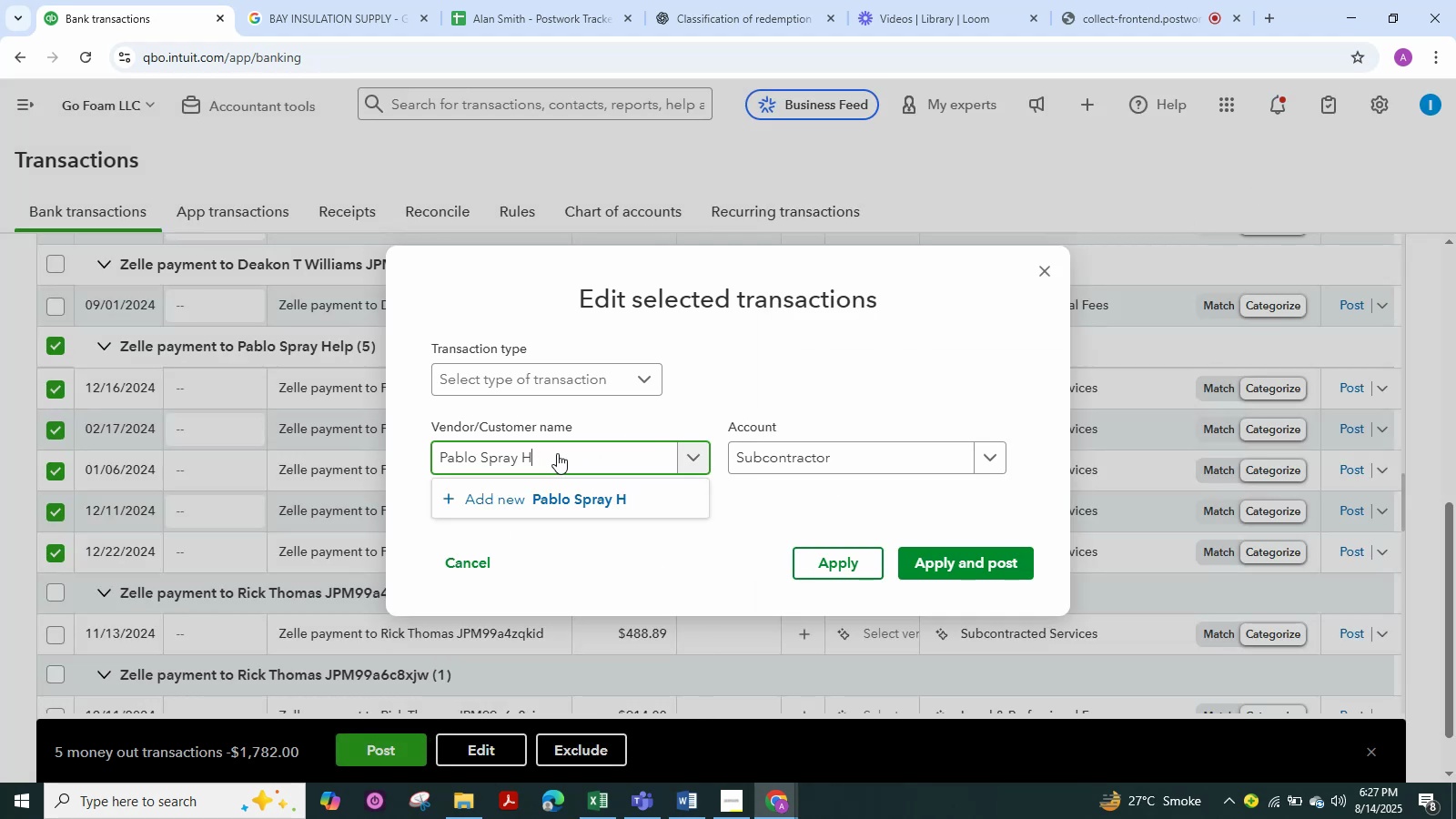 
key(Backspace)
 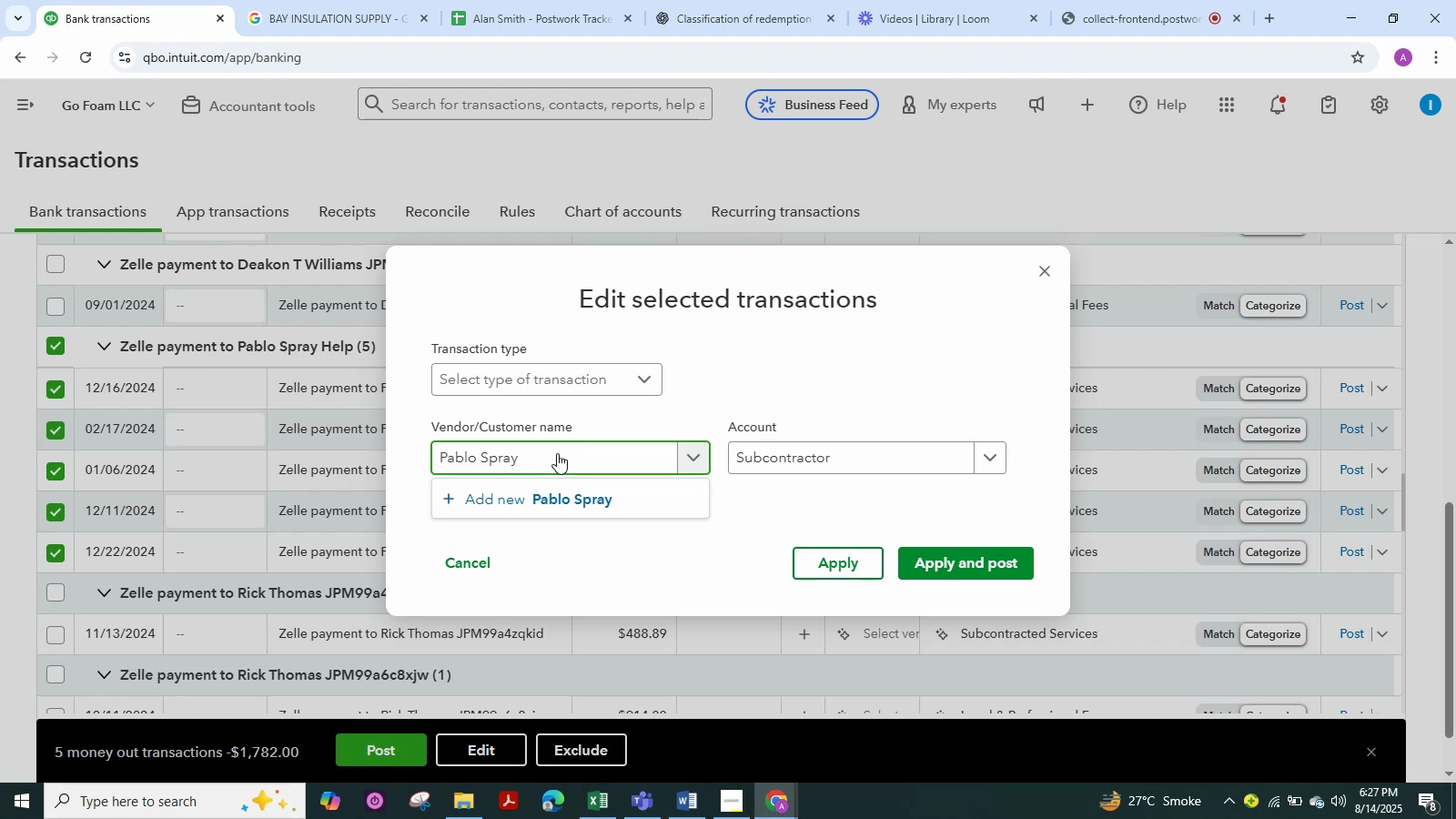 
key(Backspace)
 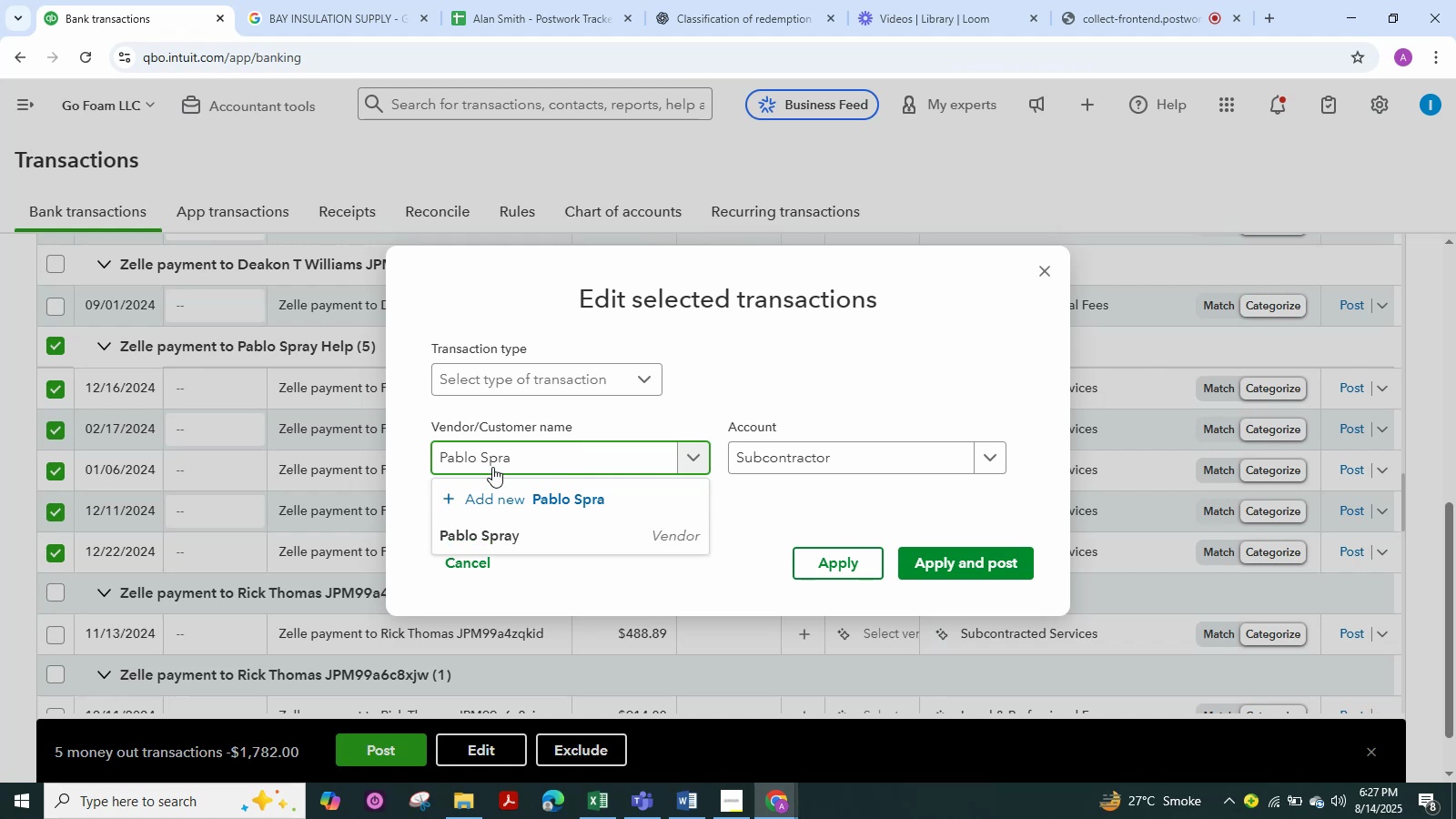 
left_click([489, 528])
 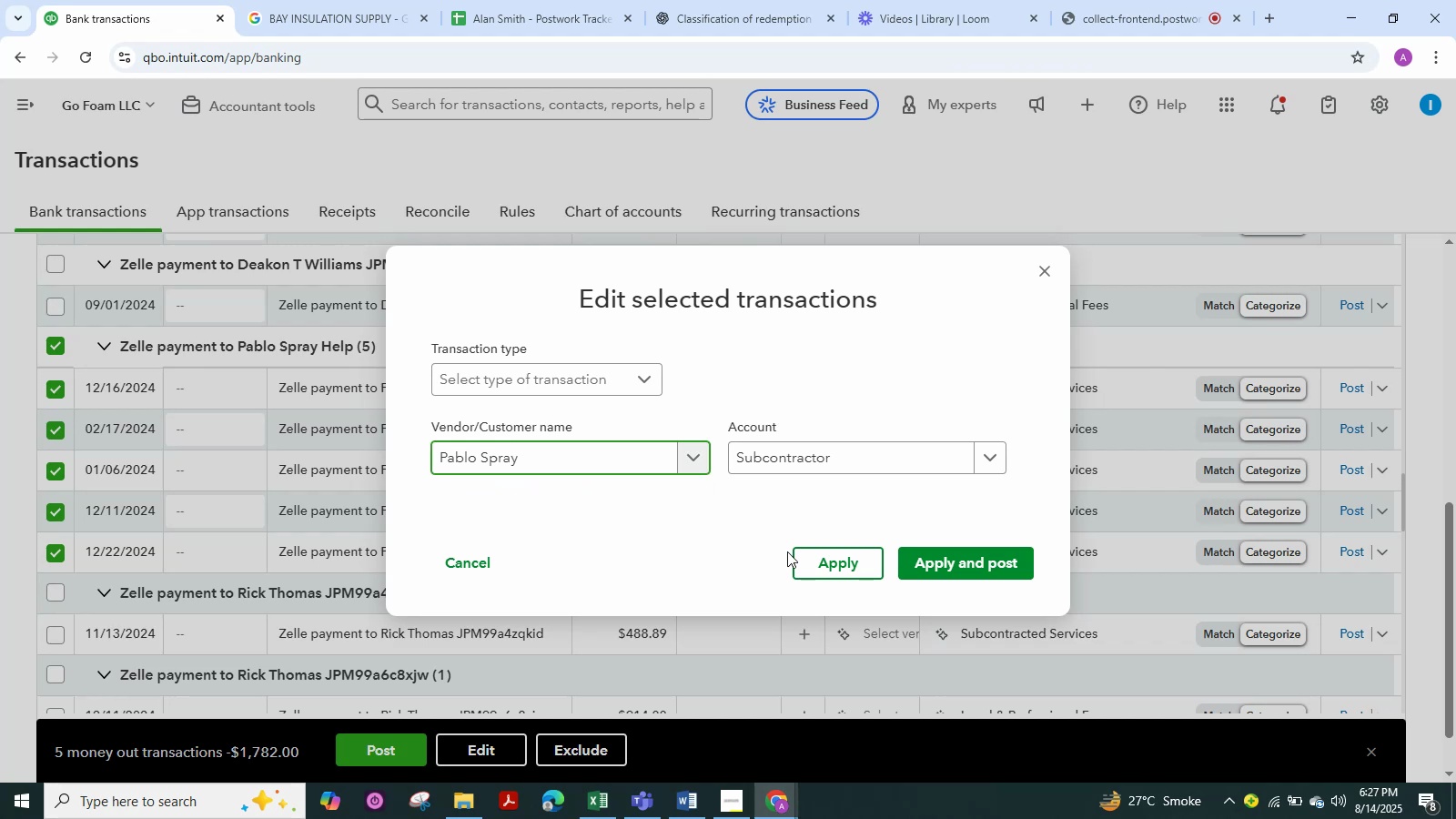 
left_click([969, 564])
 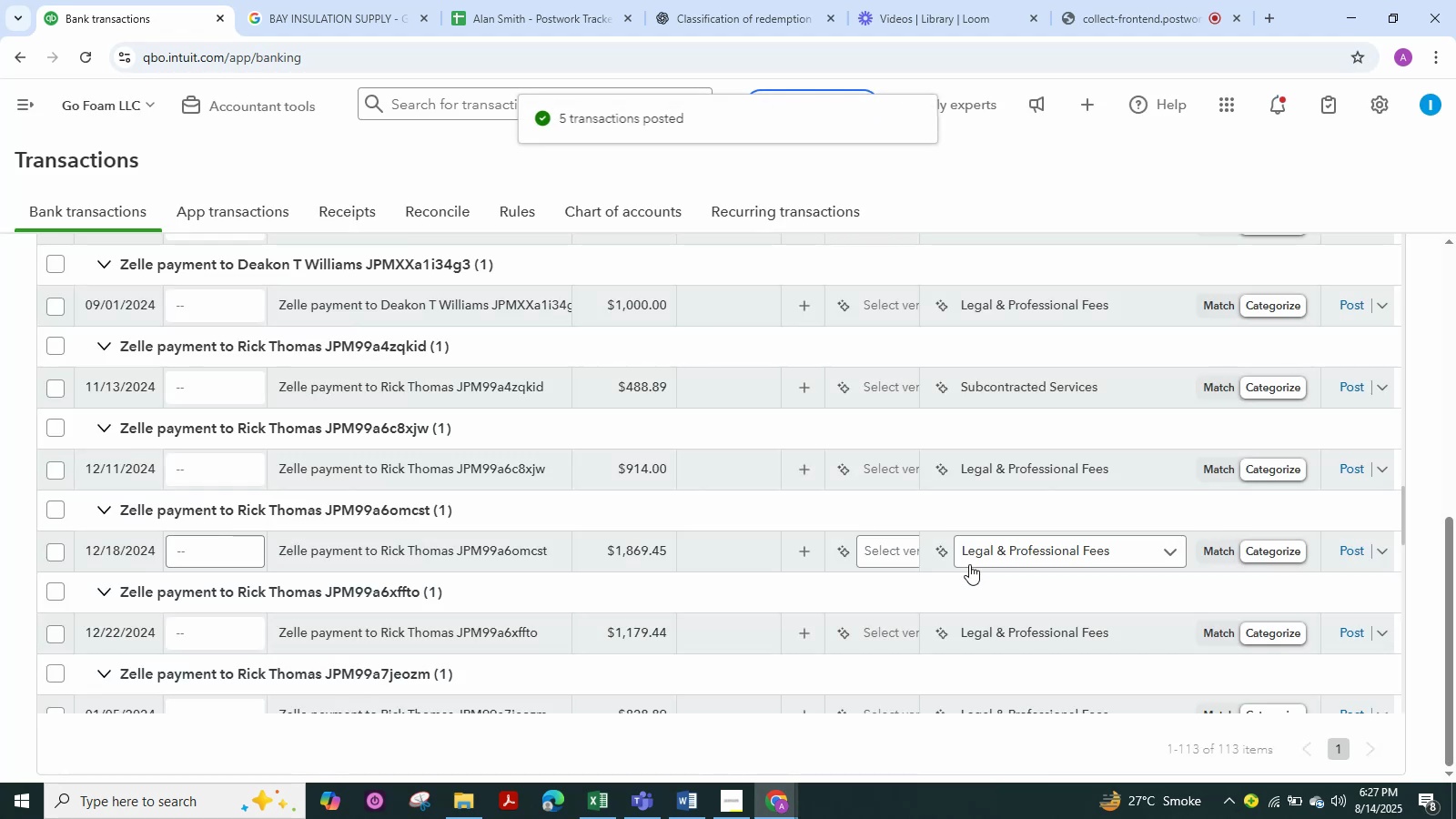 
scroll: coordinate [497, 527], scroll_direction: down, amount: 2.0
 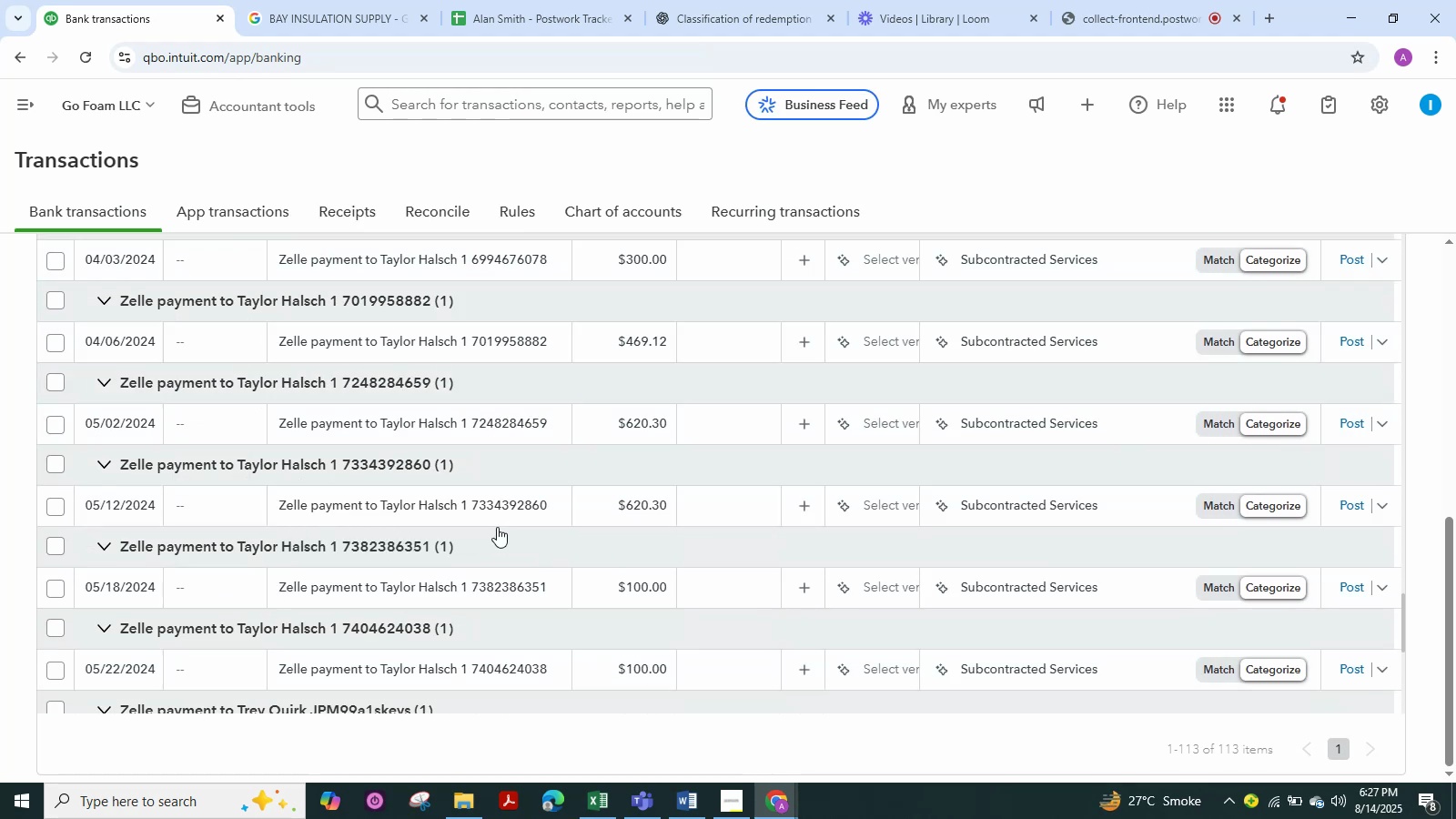 
scroll: coordinate [497, 527], scroll_direction: up, amount: 1.0
 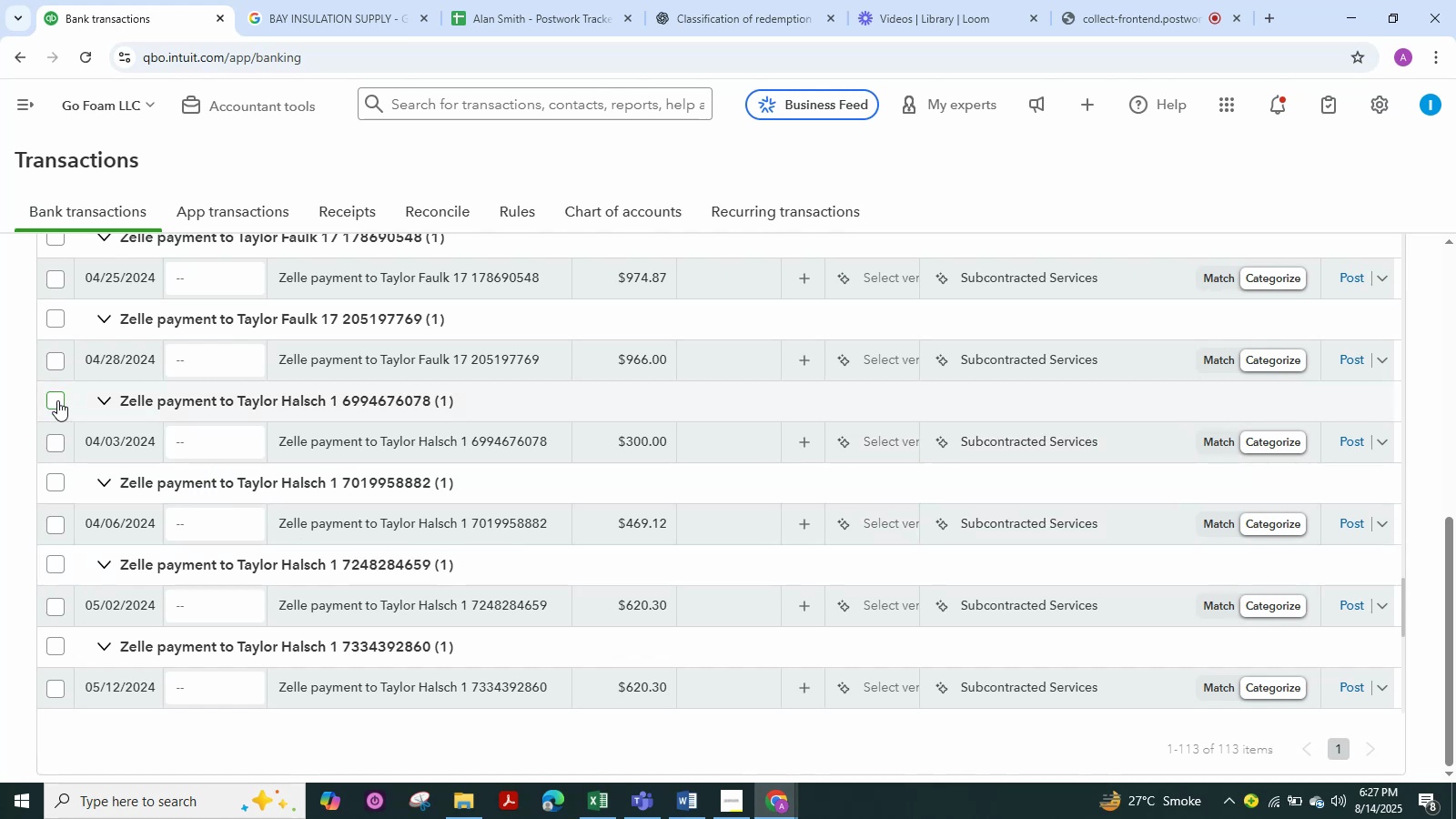 
wait(6.08)
 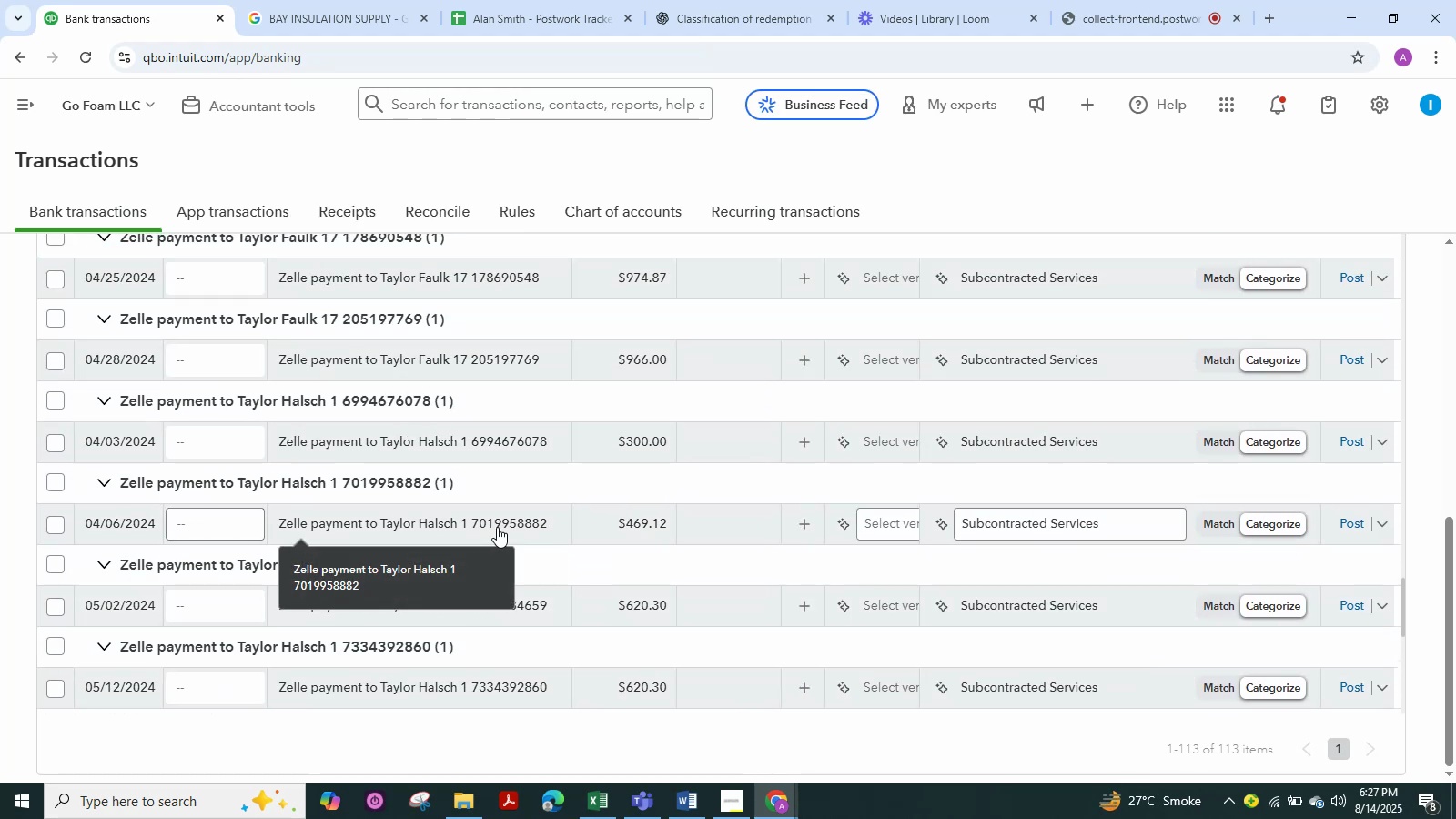 
left_click([407, 441])
 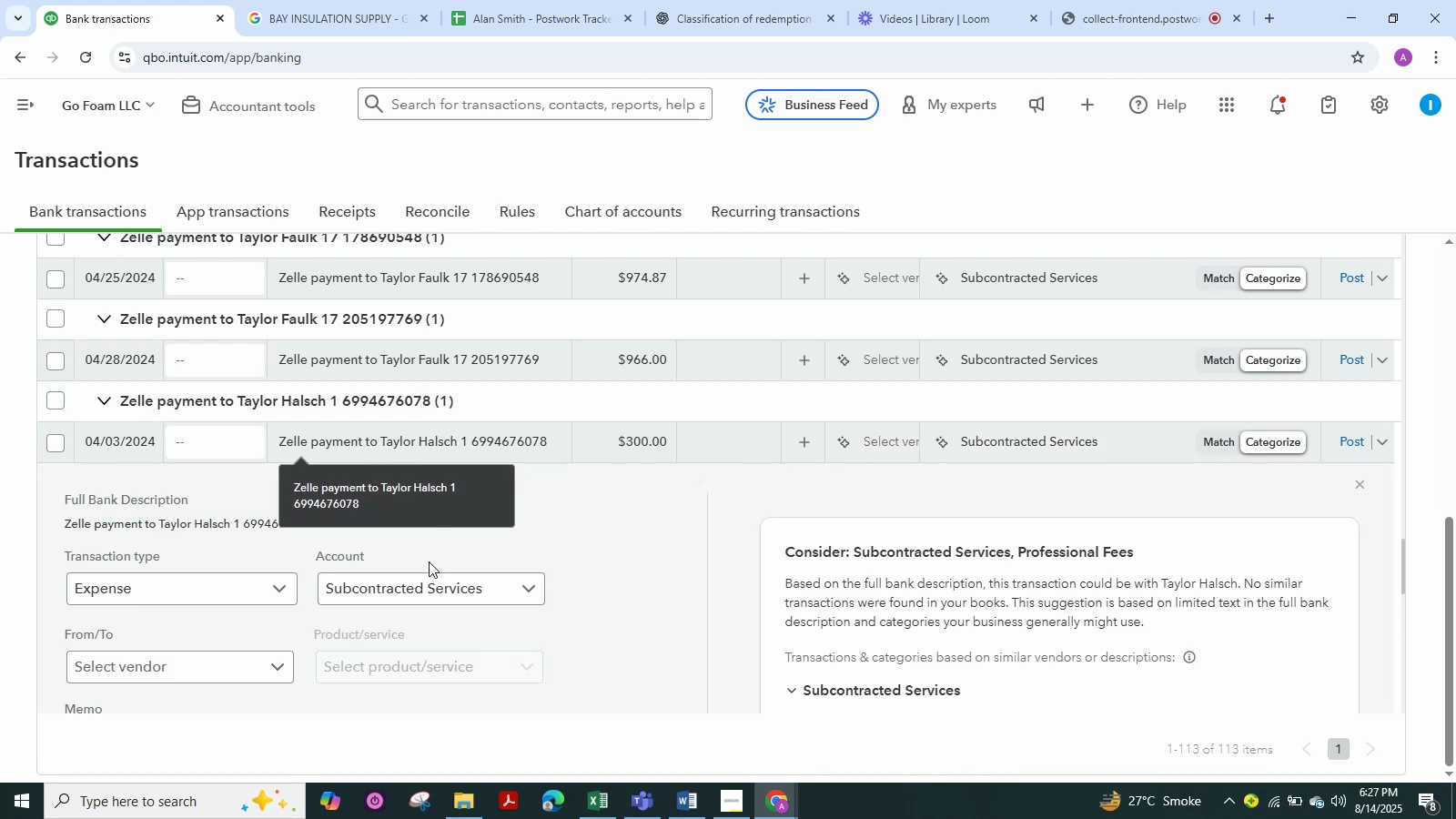 
scroll: coordinate [296, 645], scroll_direction: down, amount: 3.0
 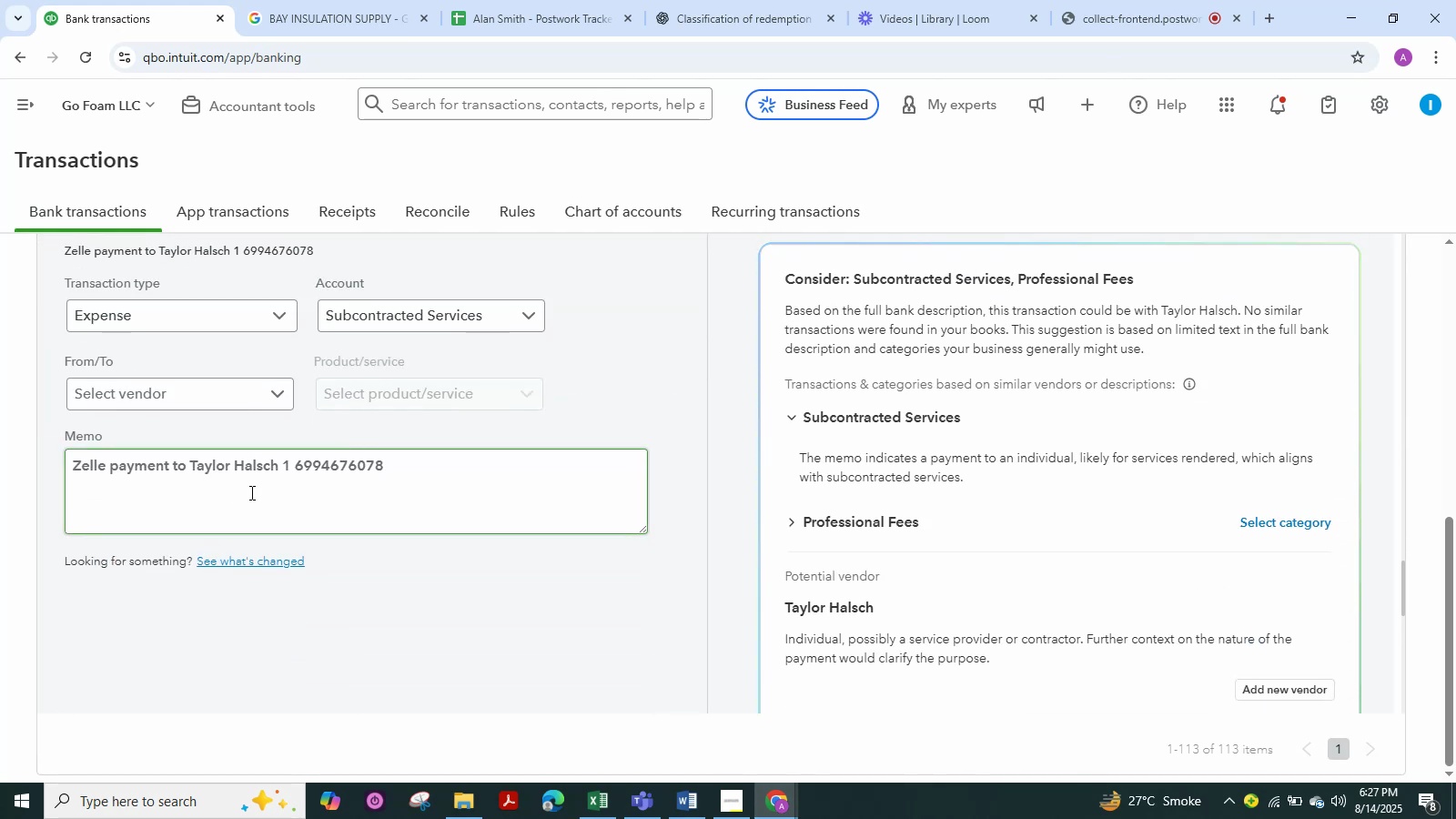 
left_click_drag(start_coordinate=[281, 463], to_coordinate=[188, 483])
 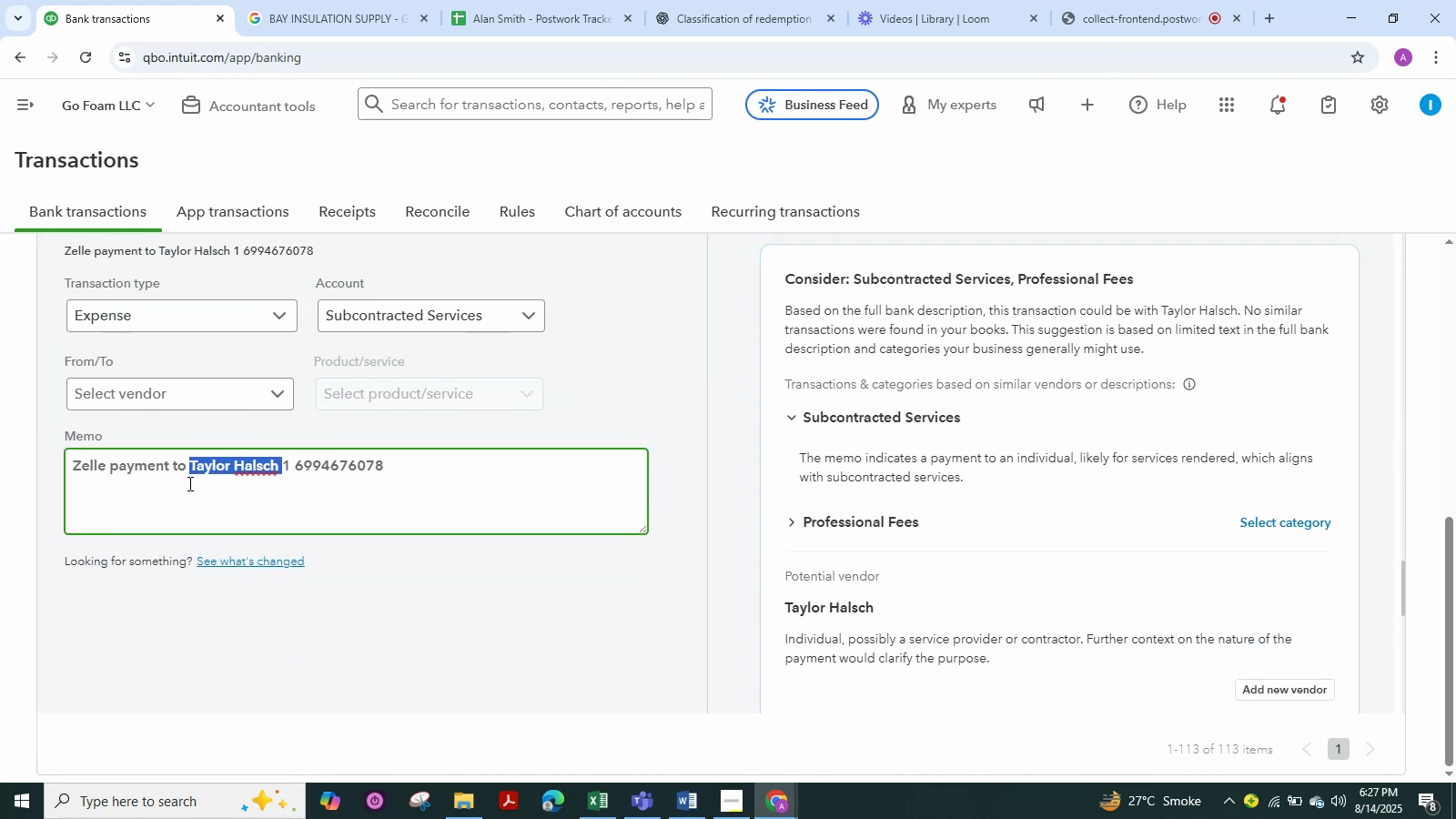 
key(Control+C)
 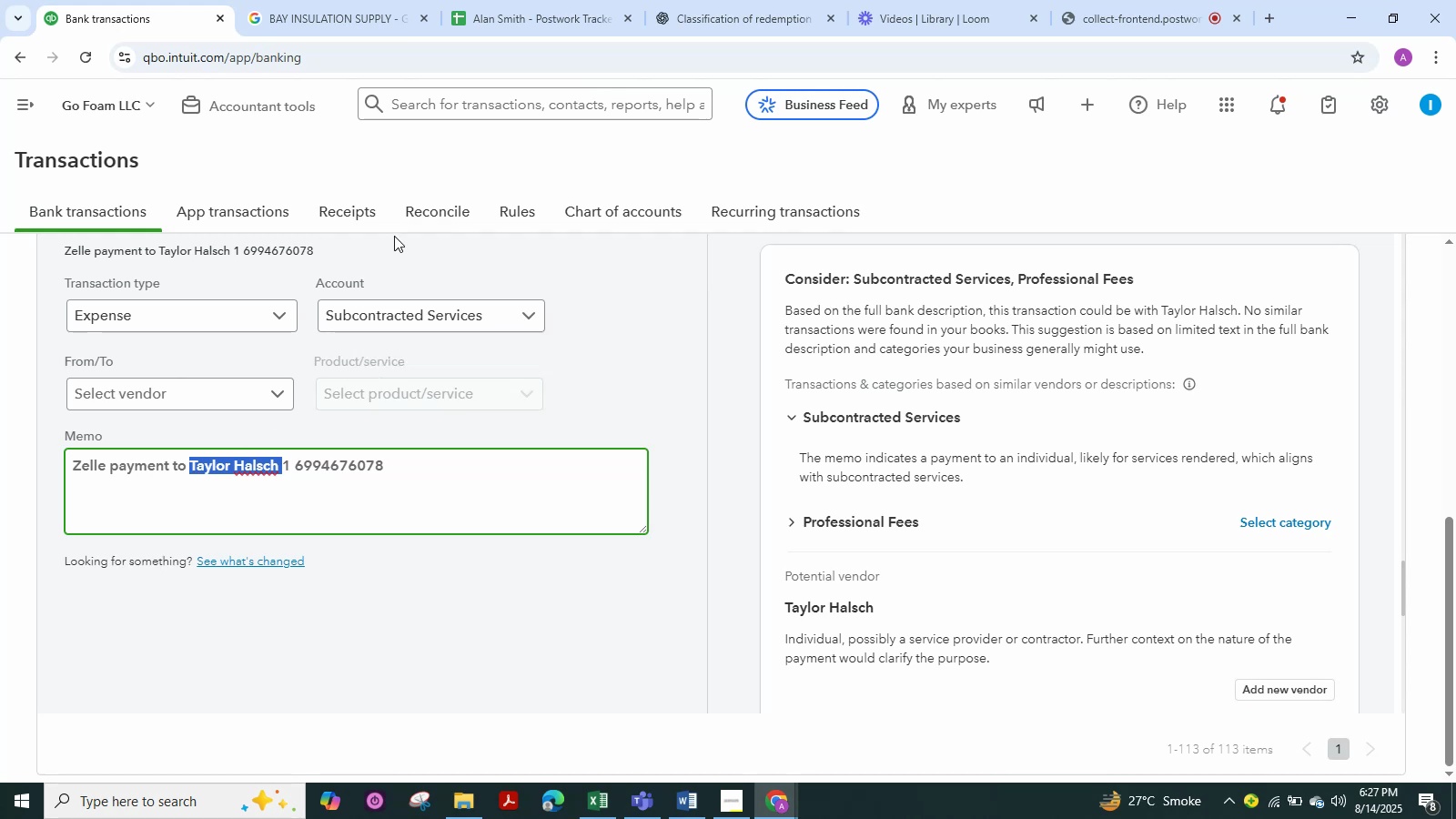 
scroll: coordinate [324, 347], scroll_direction: up, amount: 5.0
 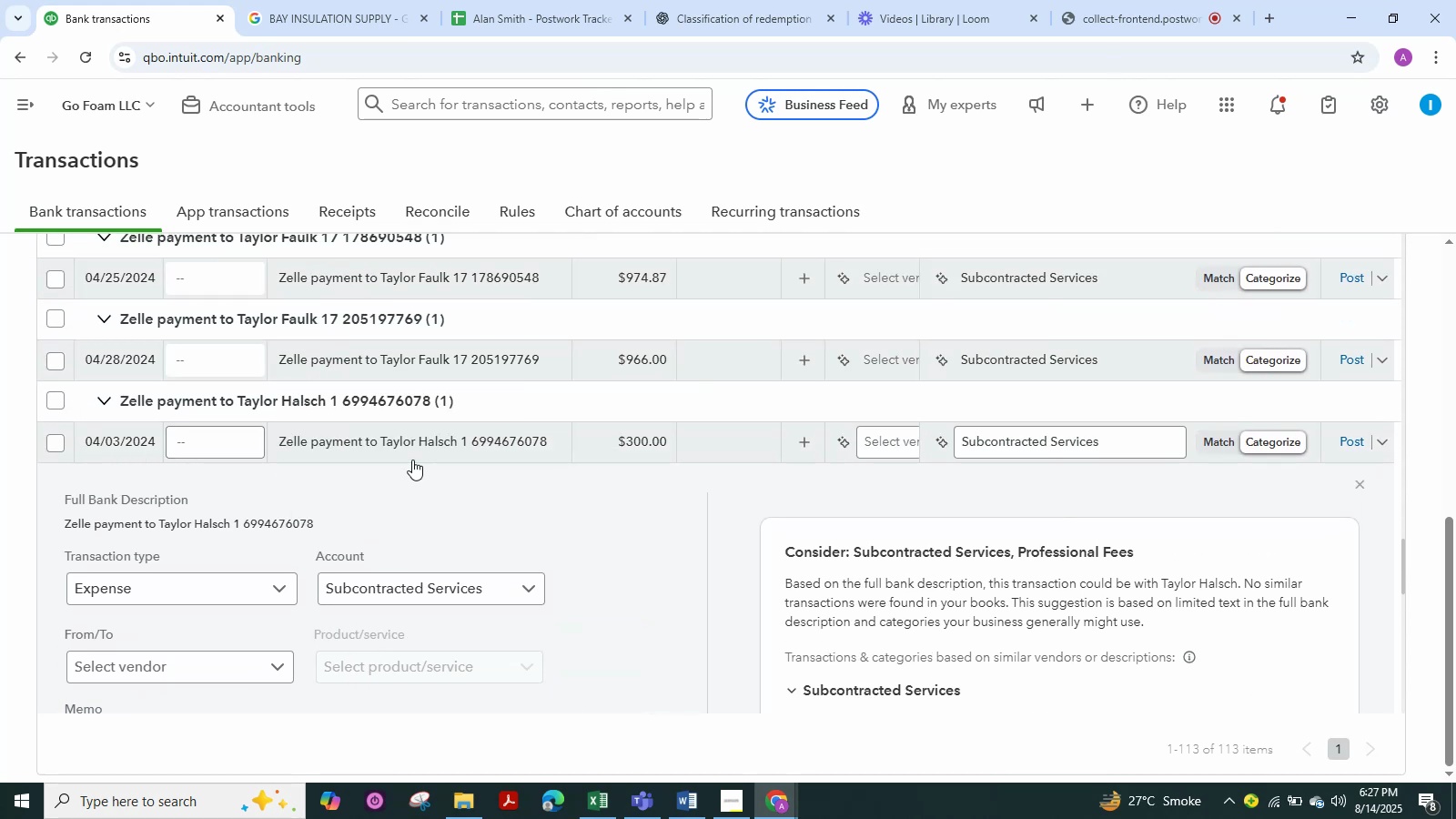 
mouse_move([320, 405])
 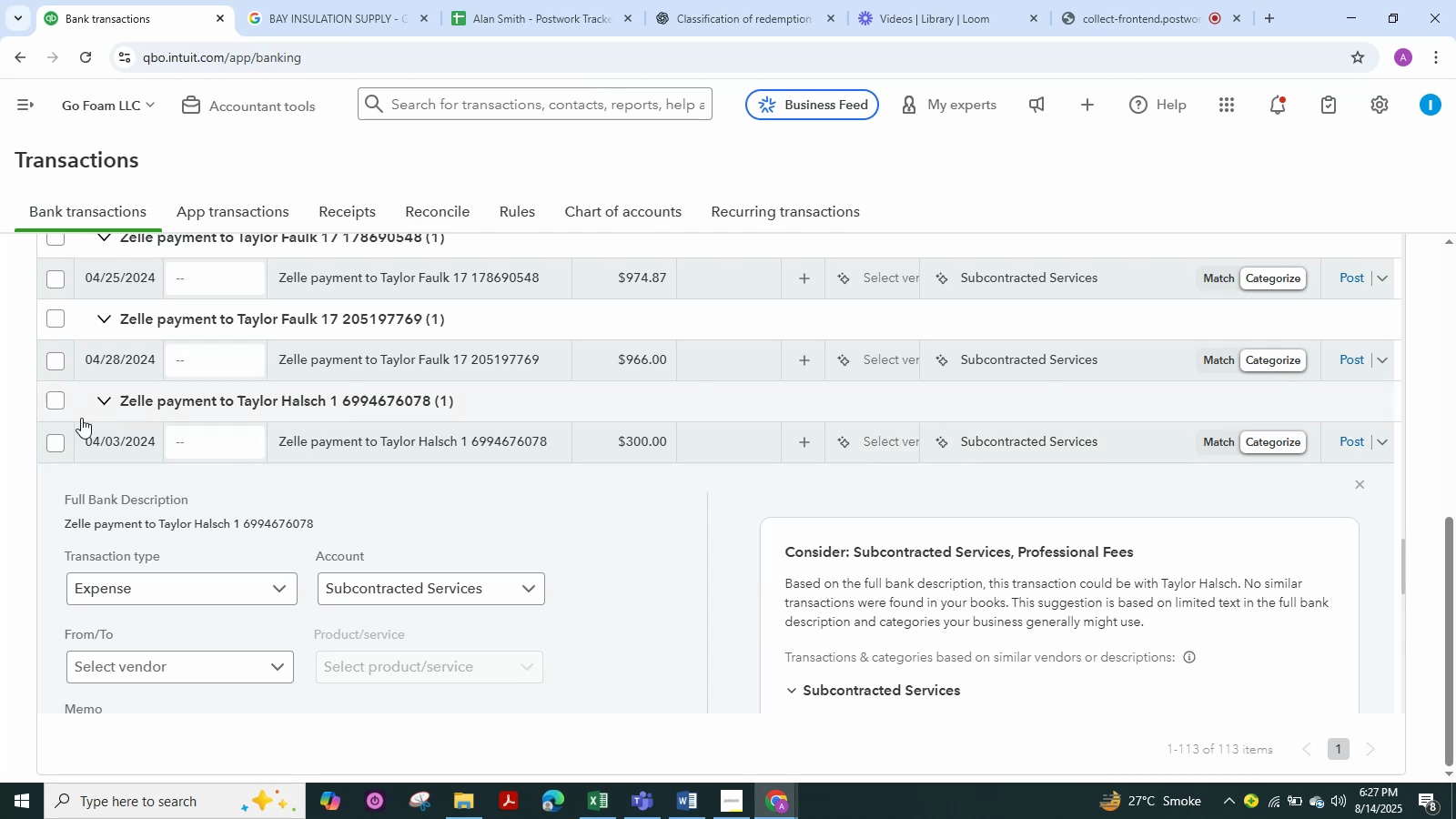 
left_click([56, 401])
 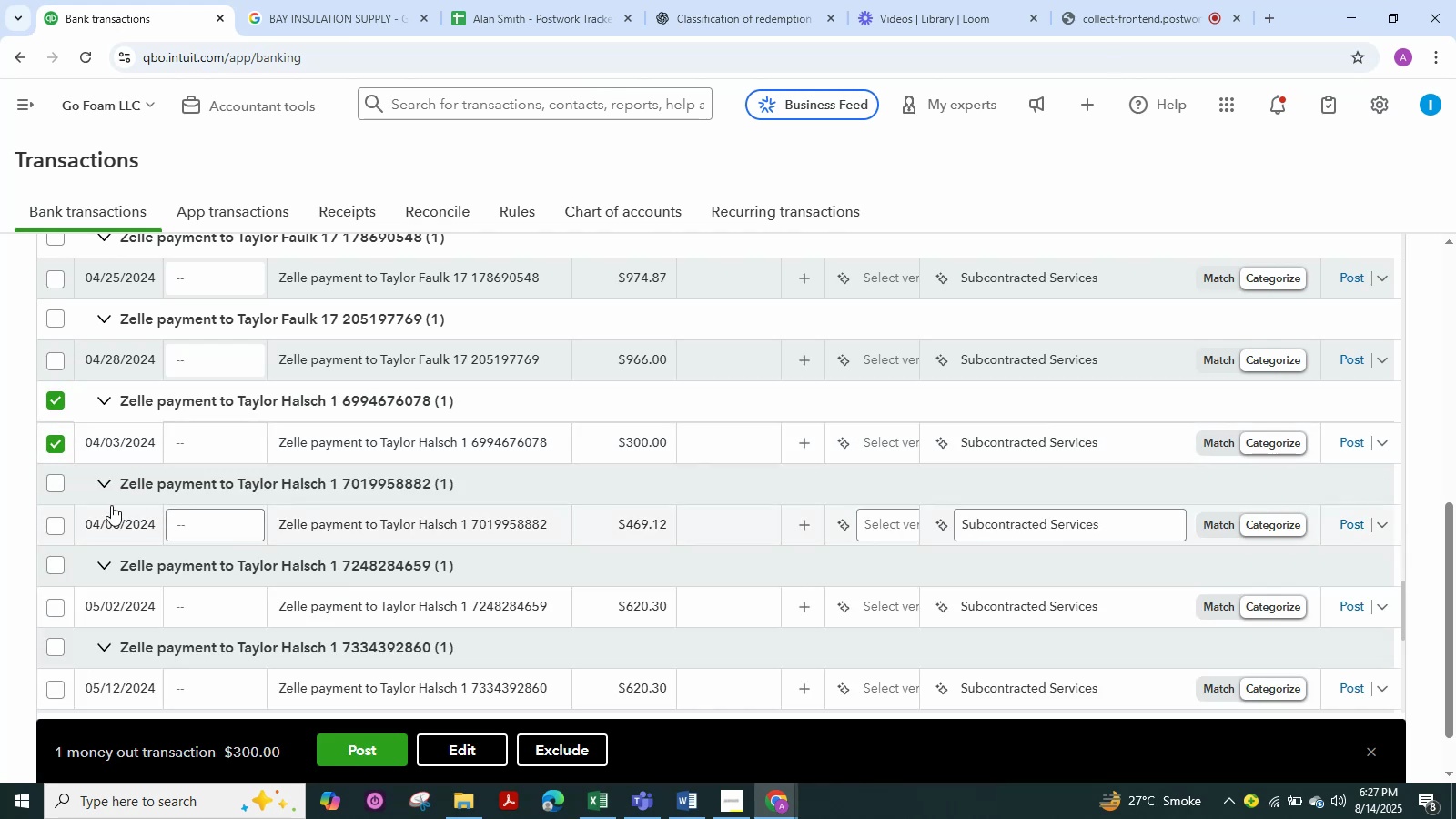 
left_click([60, 488])
 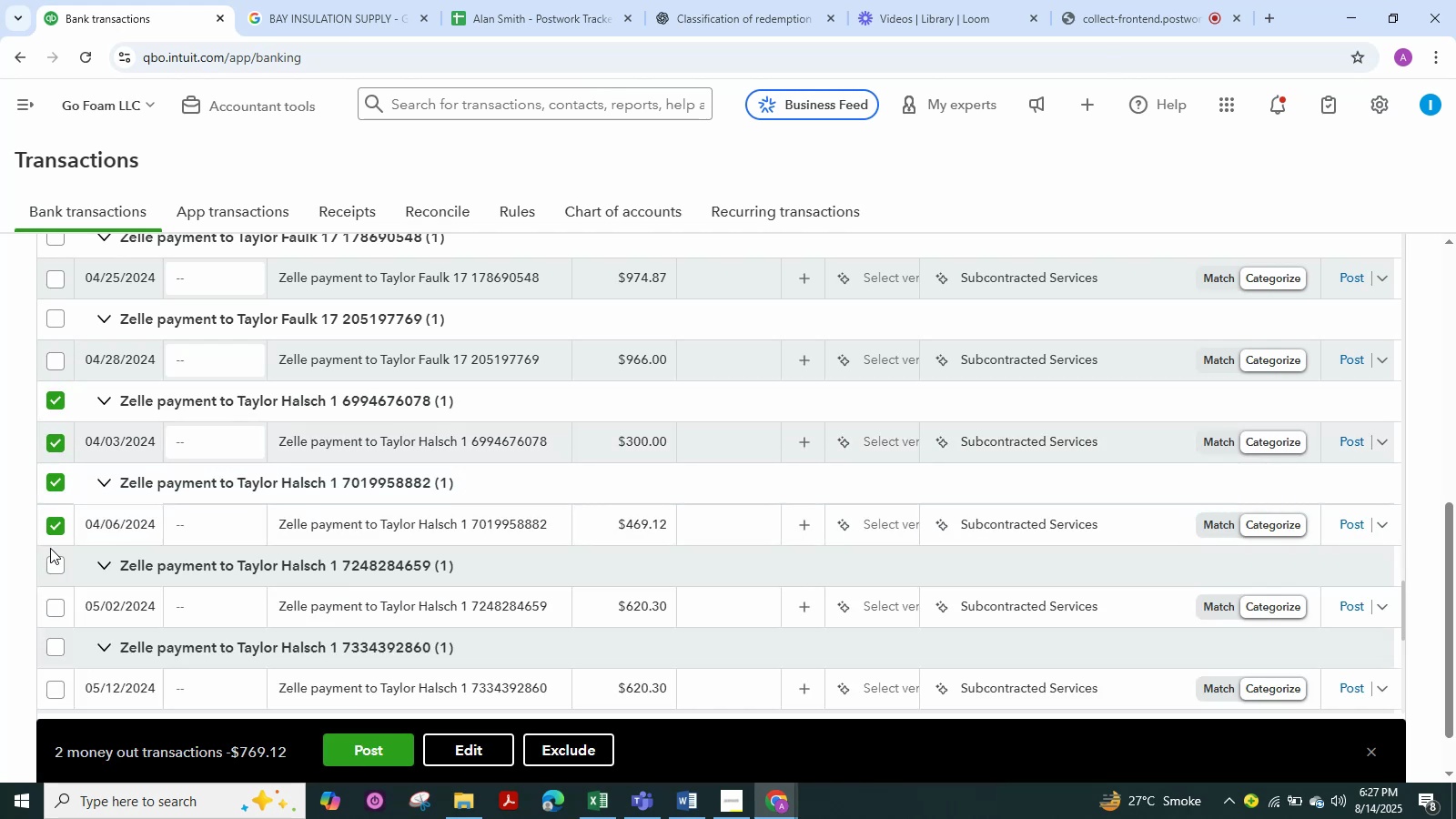 
left_click([57, 561])
 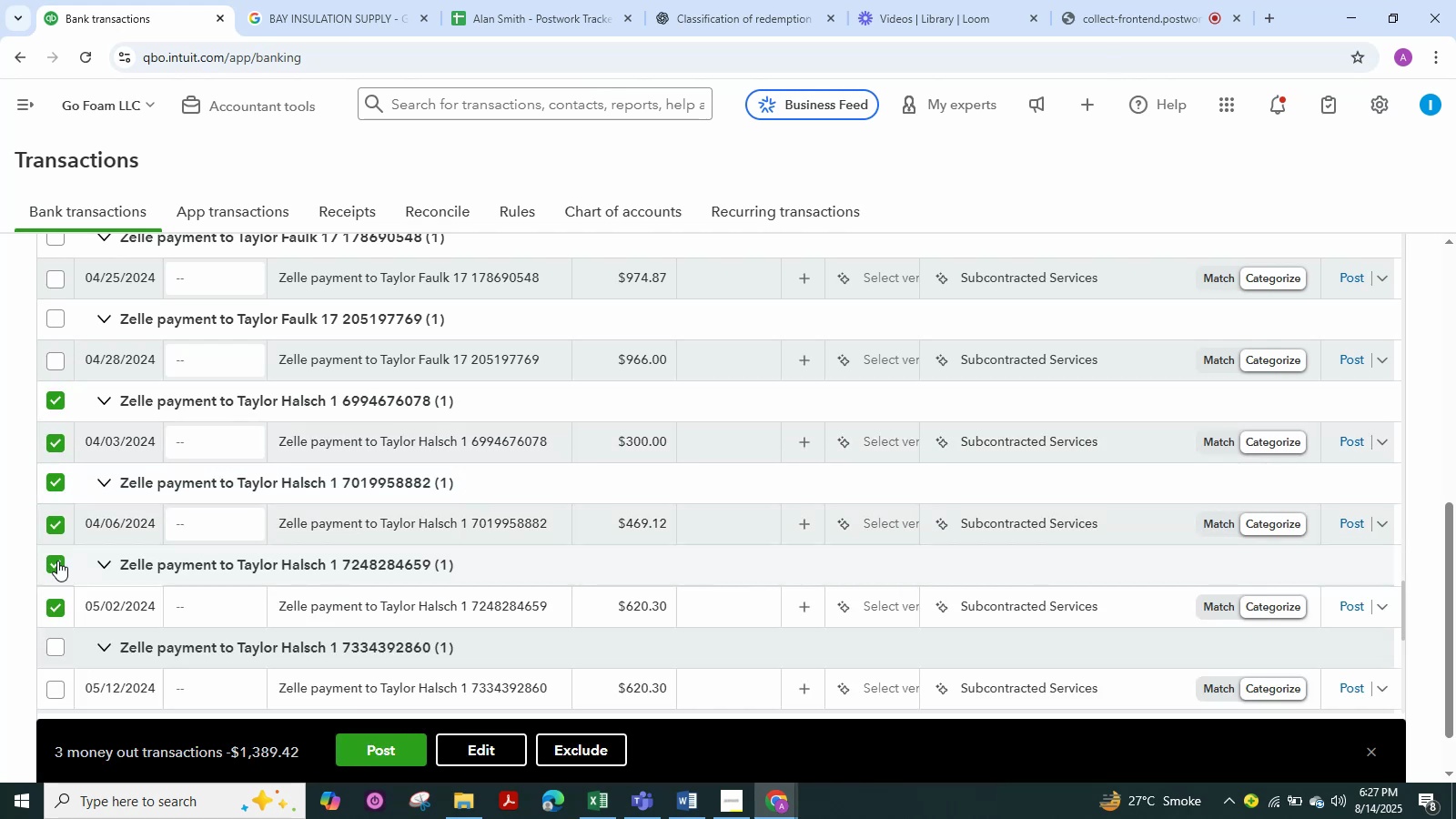 
scroll: coordinate [98, 560], scroll_direction: down, amount: 1.0
 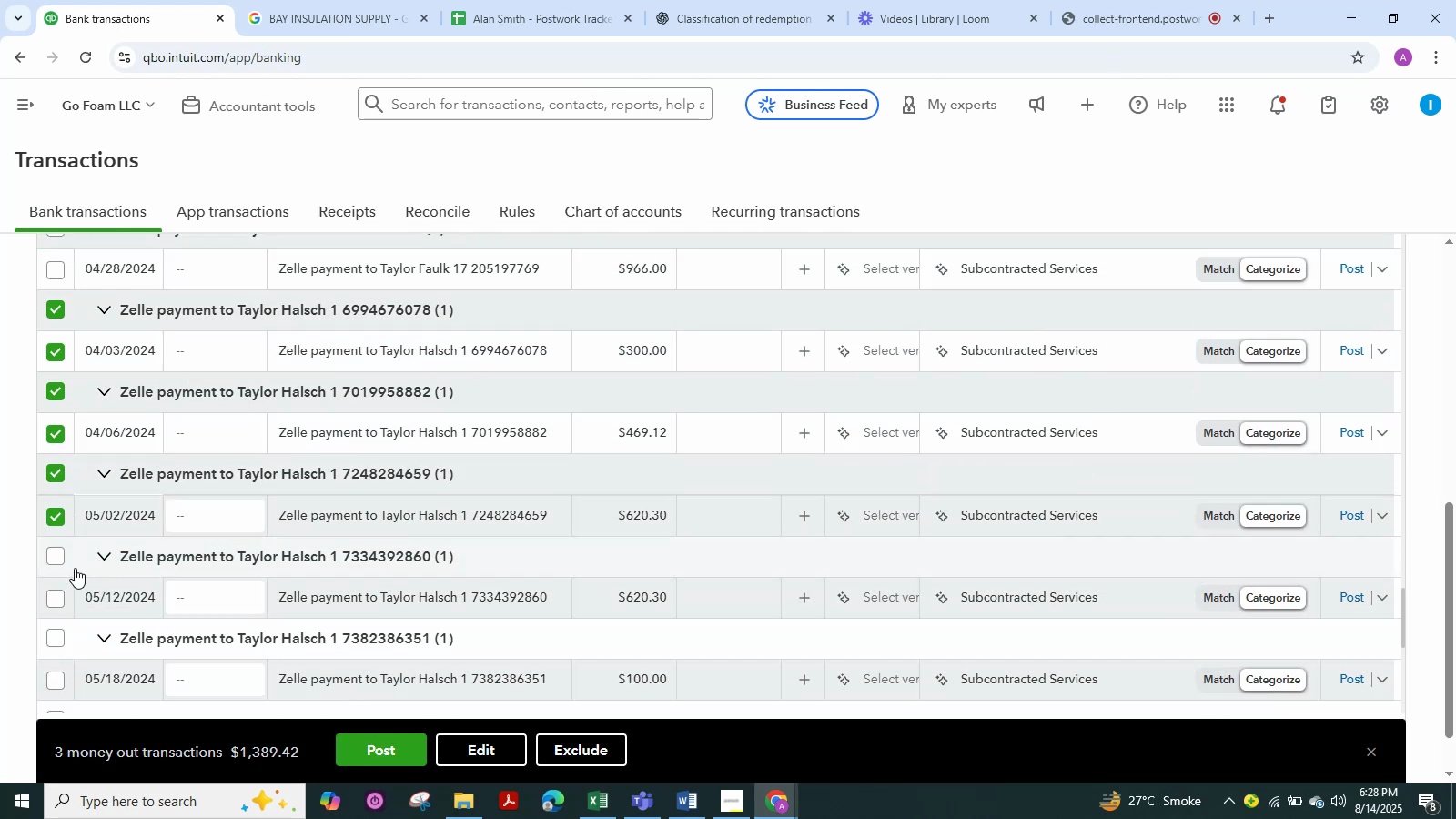 
left_click([58, 560])
 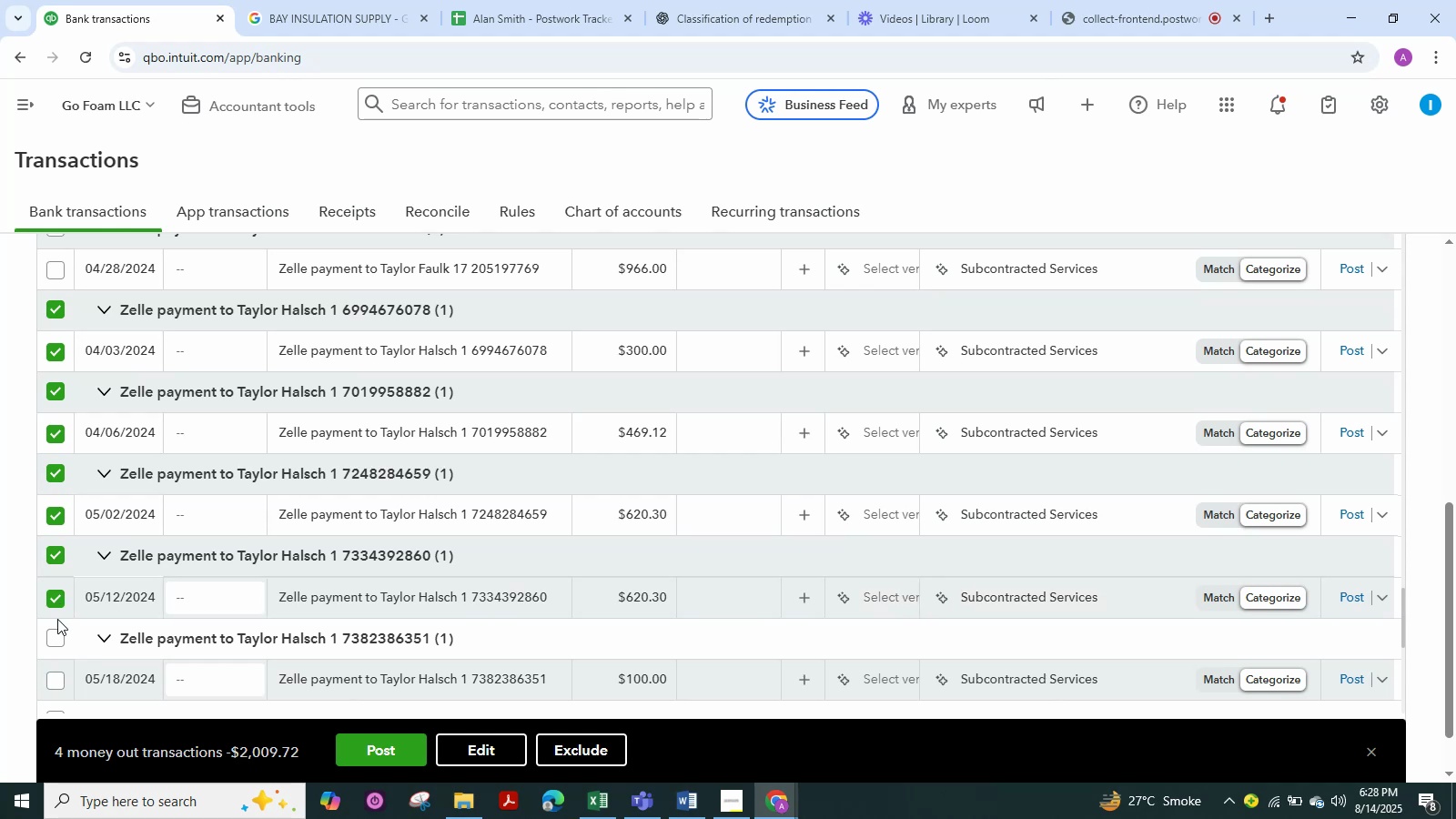 
left_click([56, 640])
 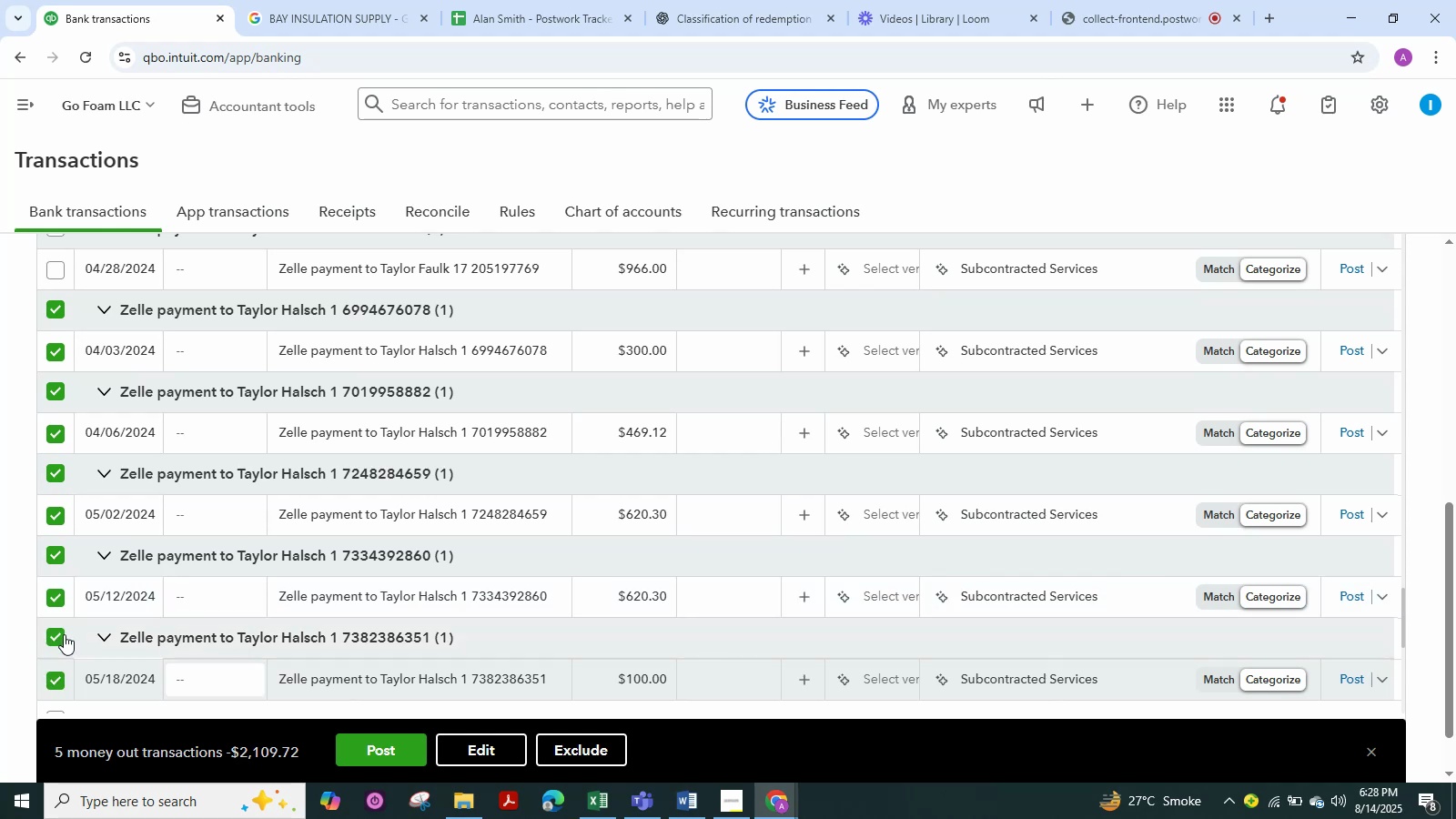 
scroll: coordinate [142, 599], scroll_direction: down, amount: 1.0
 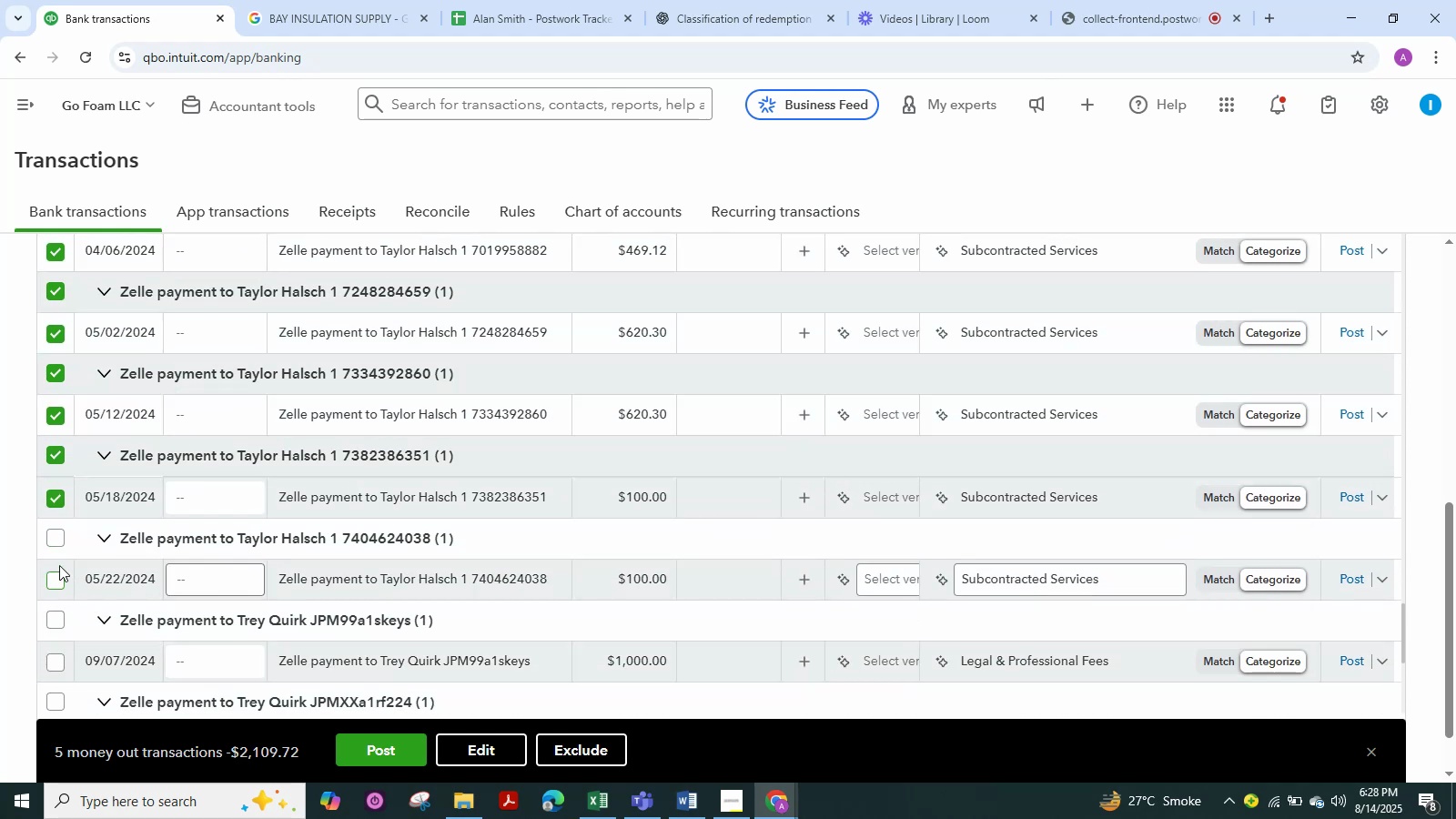 
left_click([57, 541])
 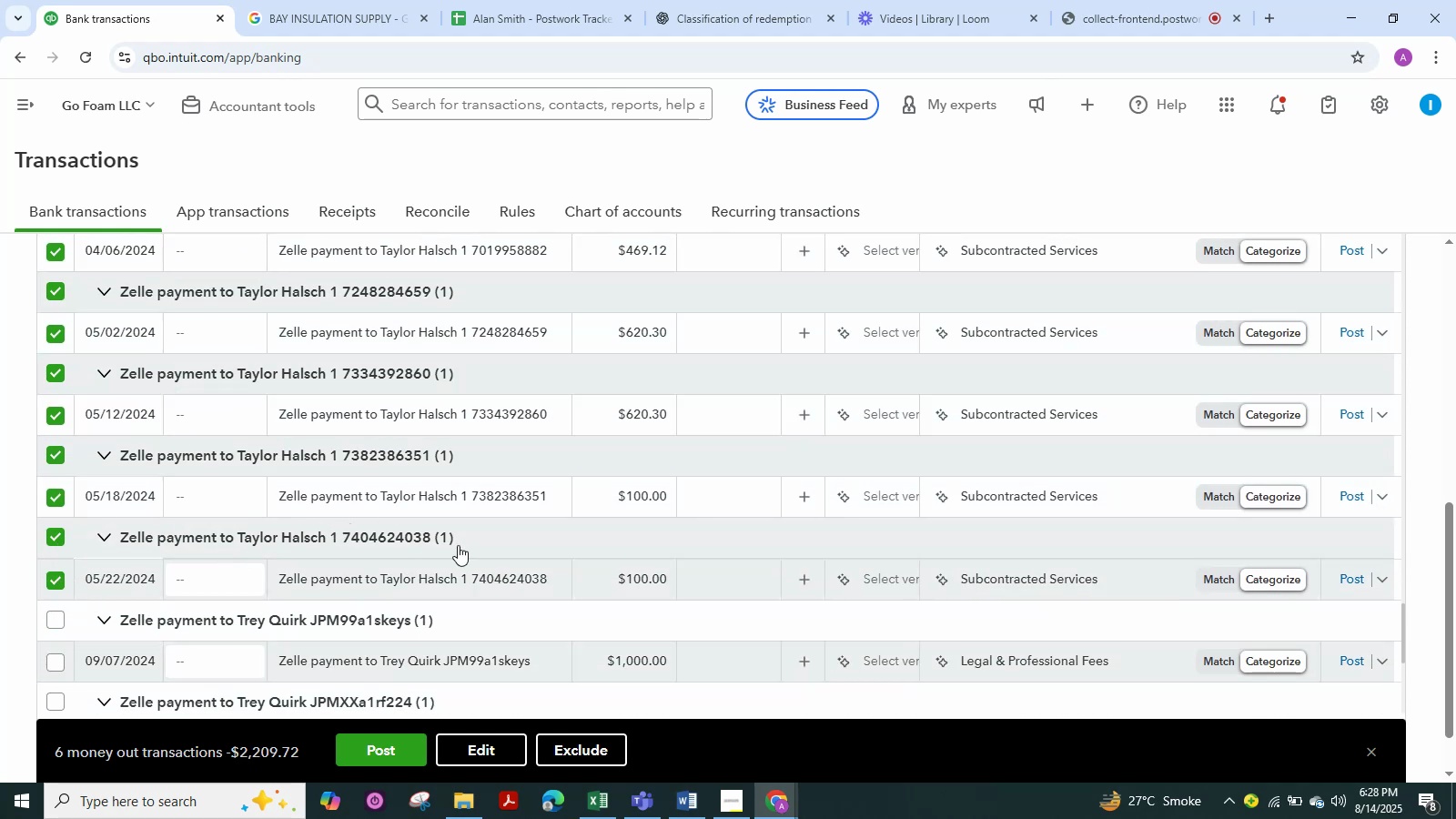 
wait(5.51)
 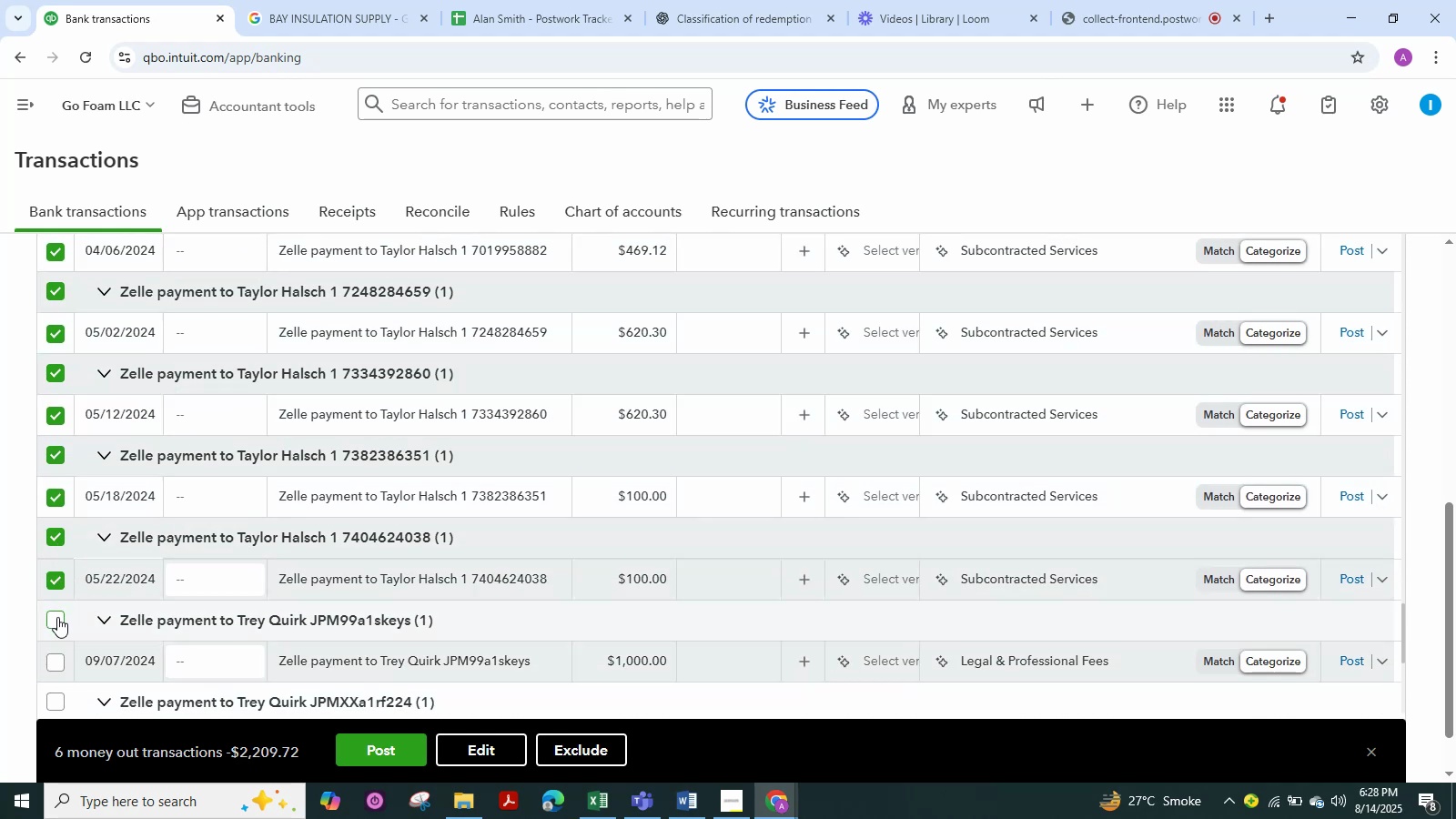 
left_click([491, 748])
 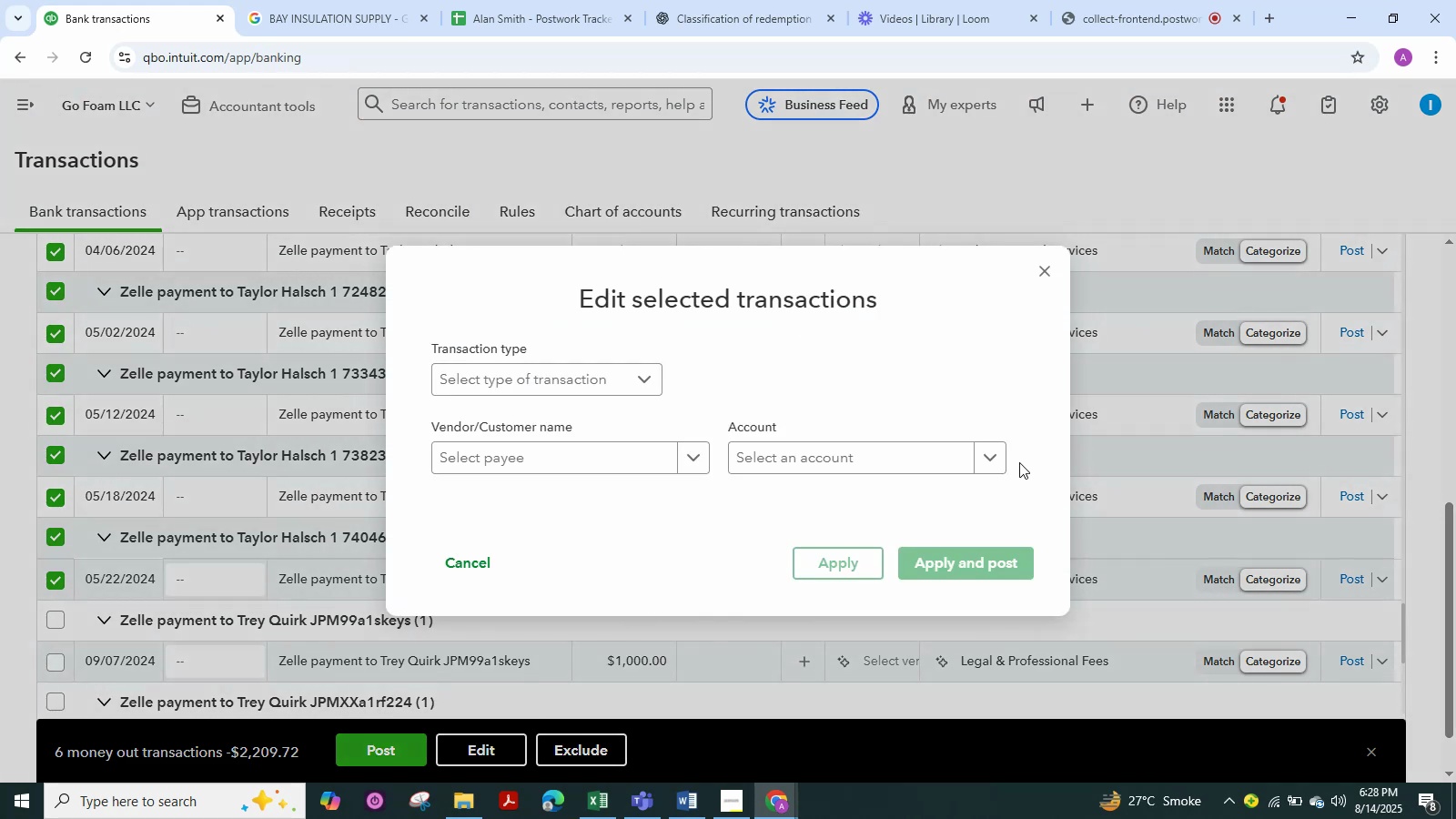 
left_click([995, 463])
 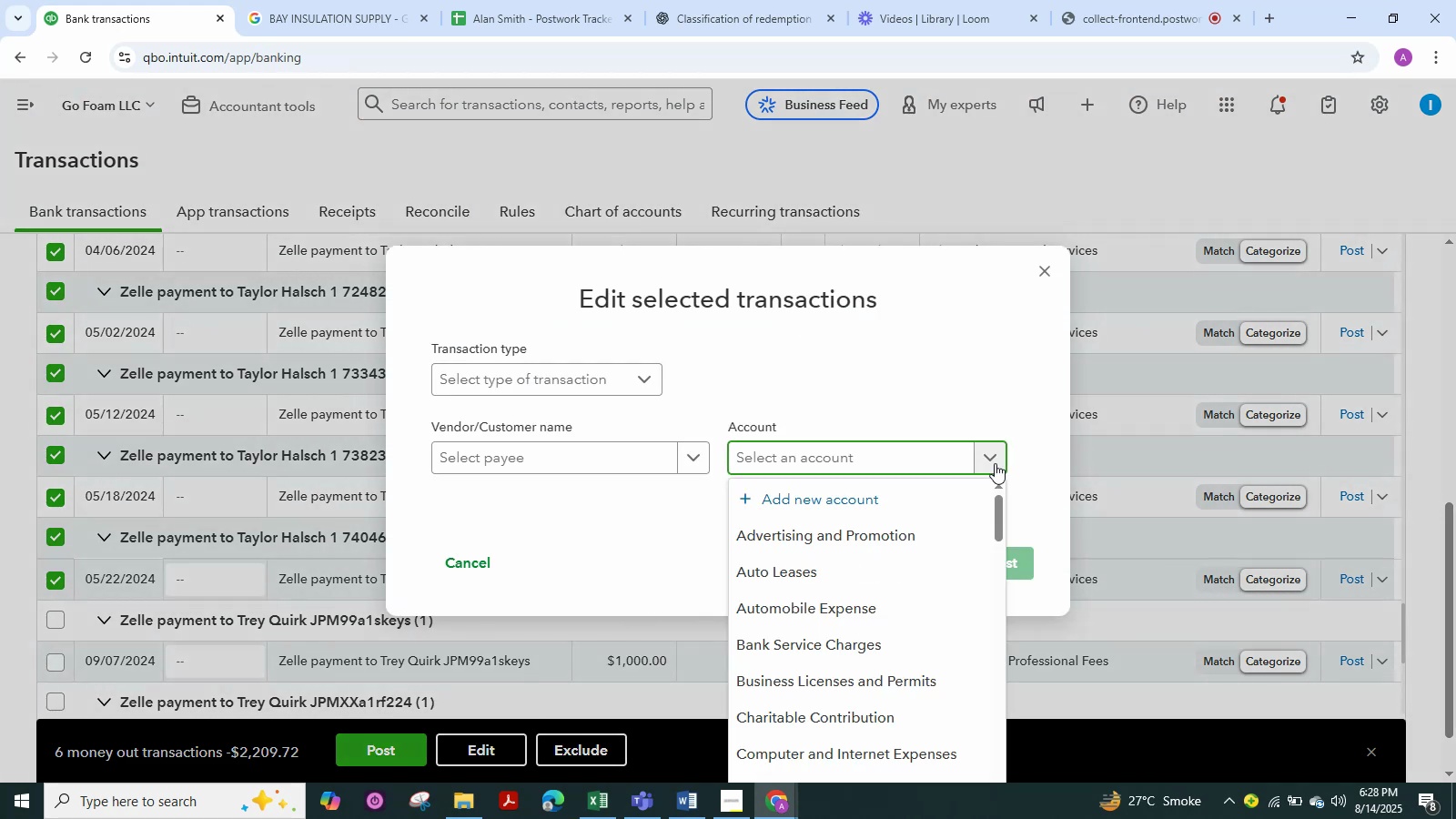 
wait(5.57)
 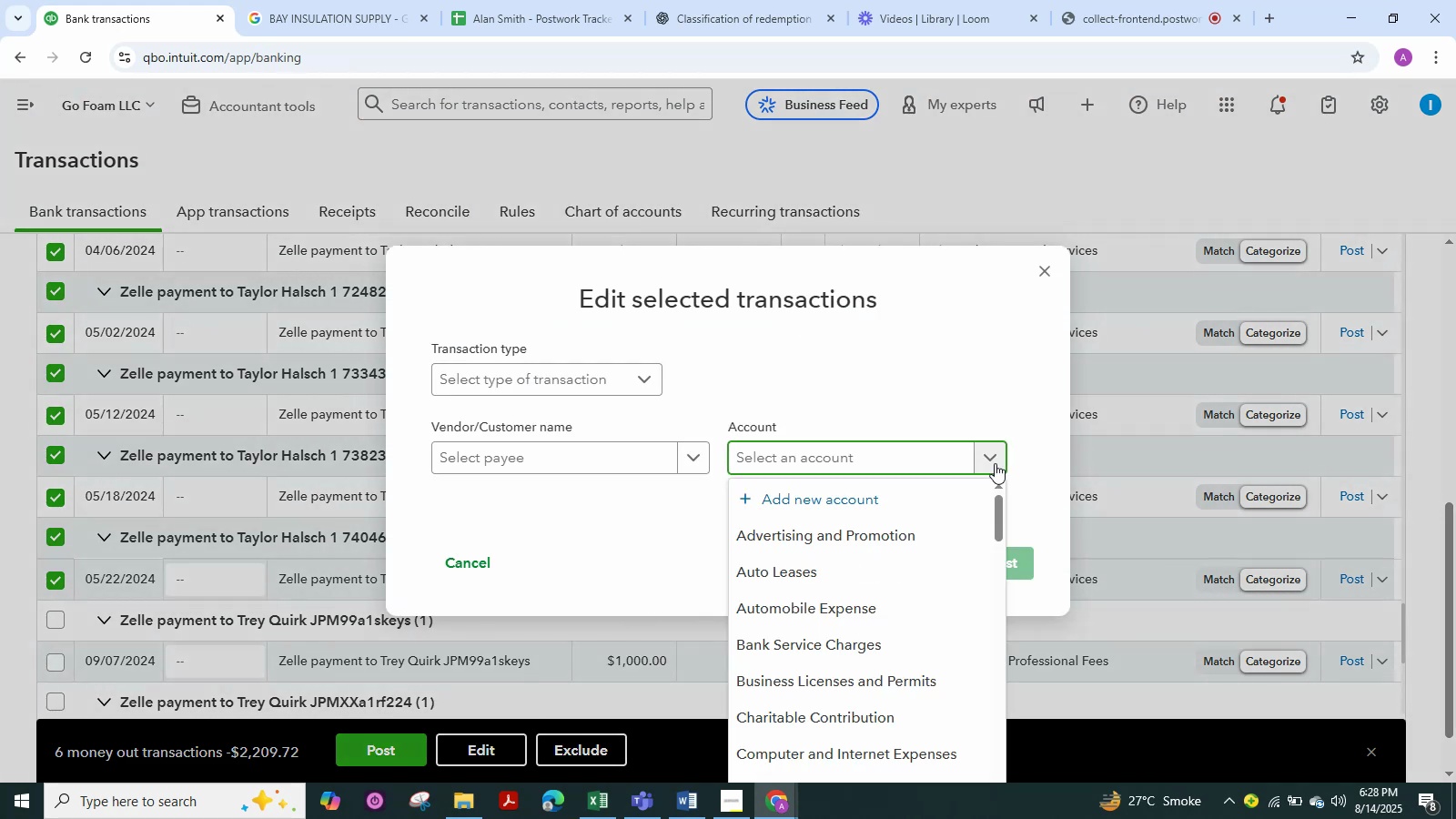 
left_click([861, 452])
 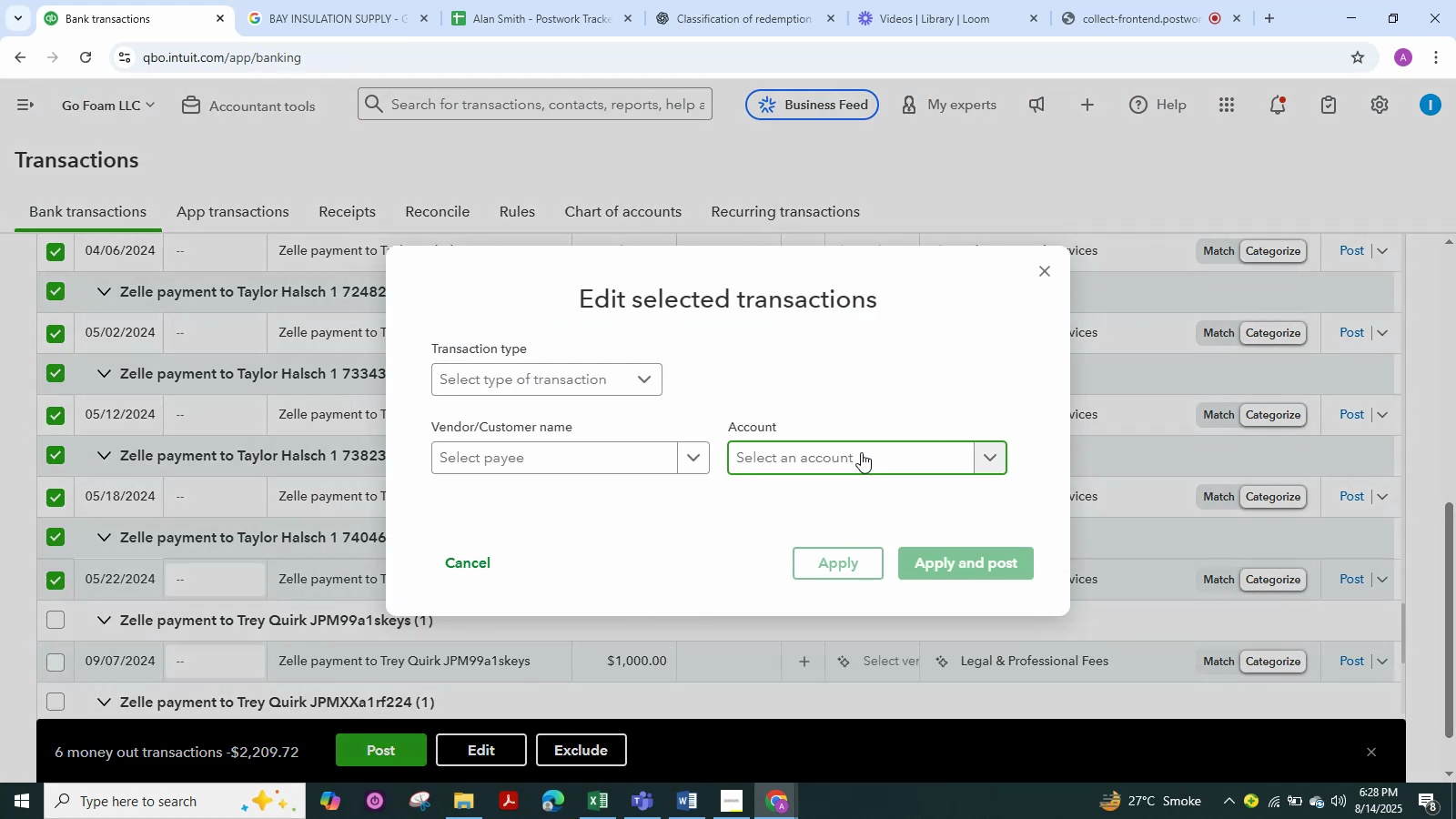 
key(Control+V)
 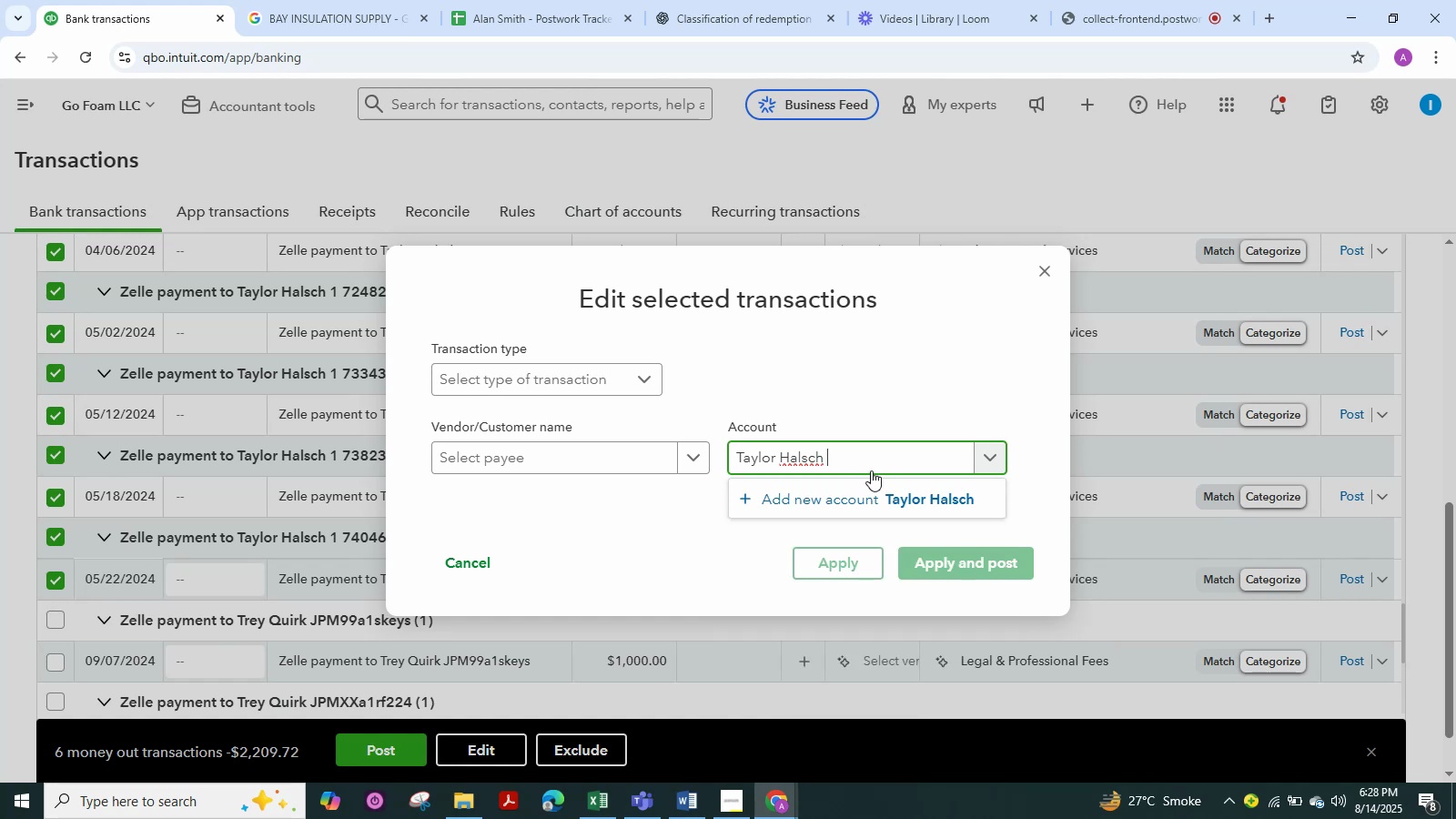 
hold_key(key=Backspace, duration=1.14)
 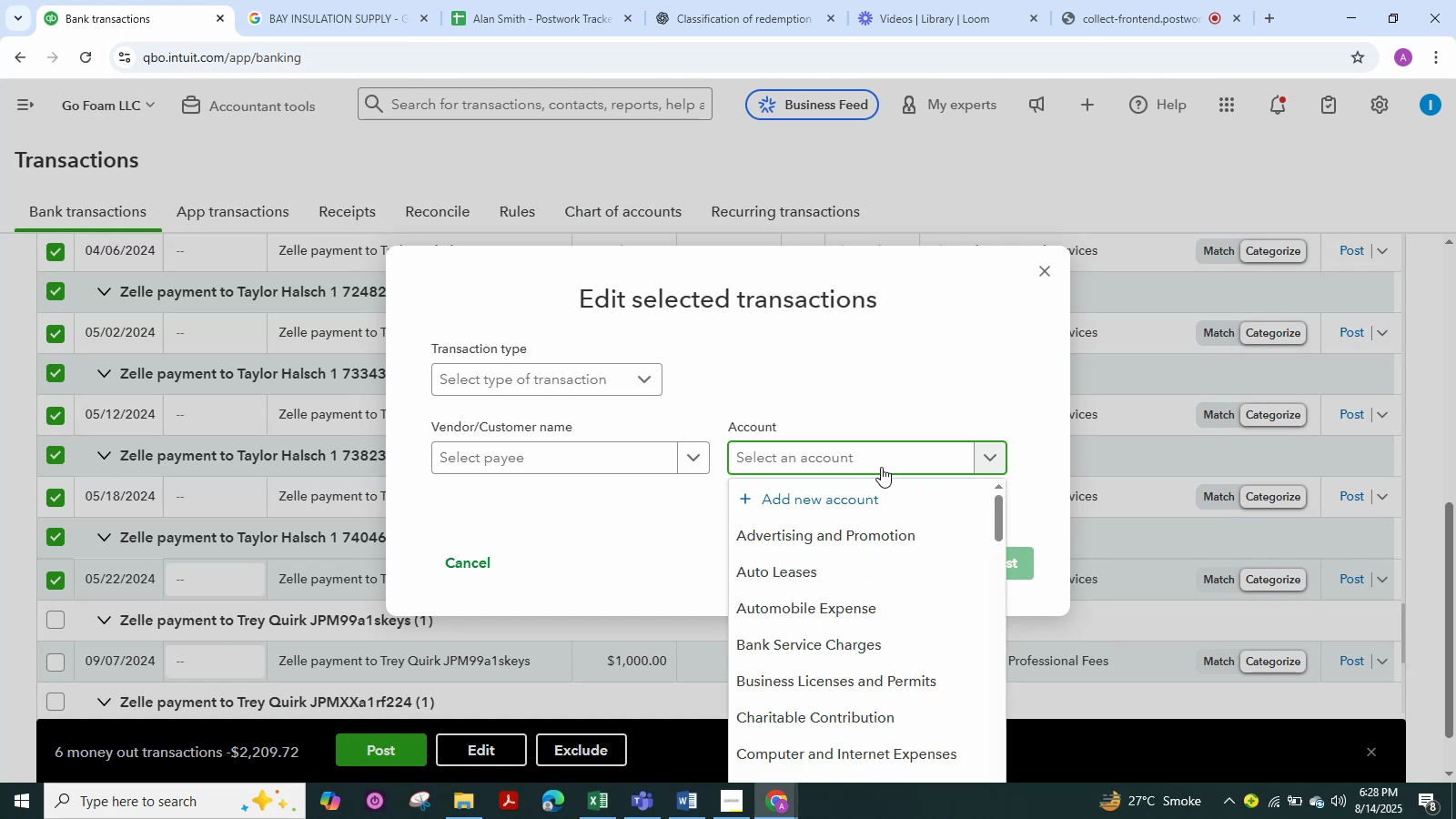 
type(sub)
 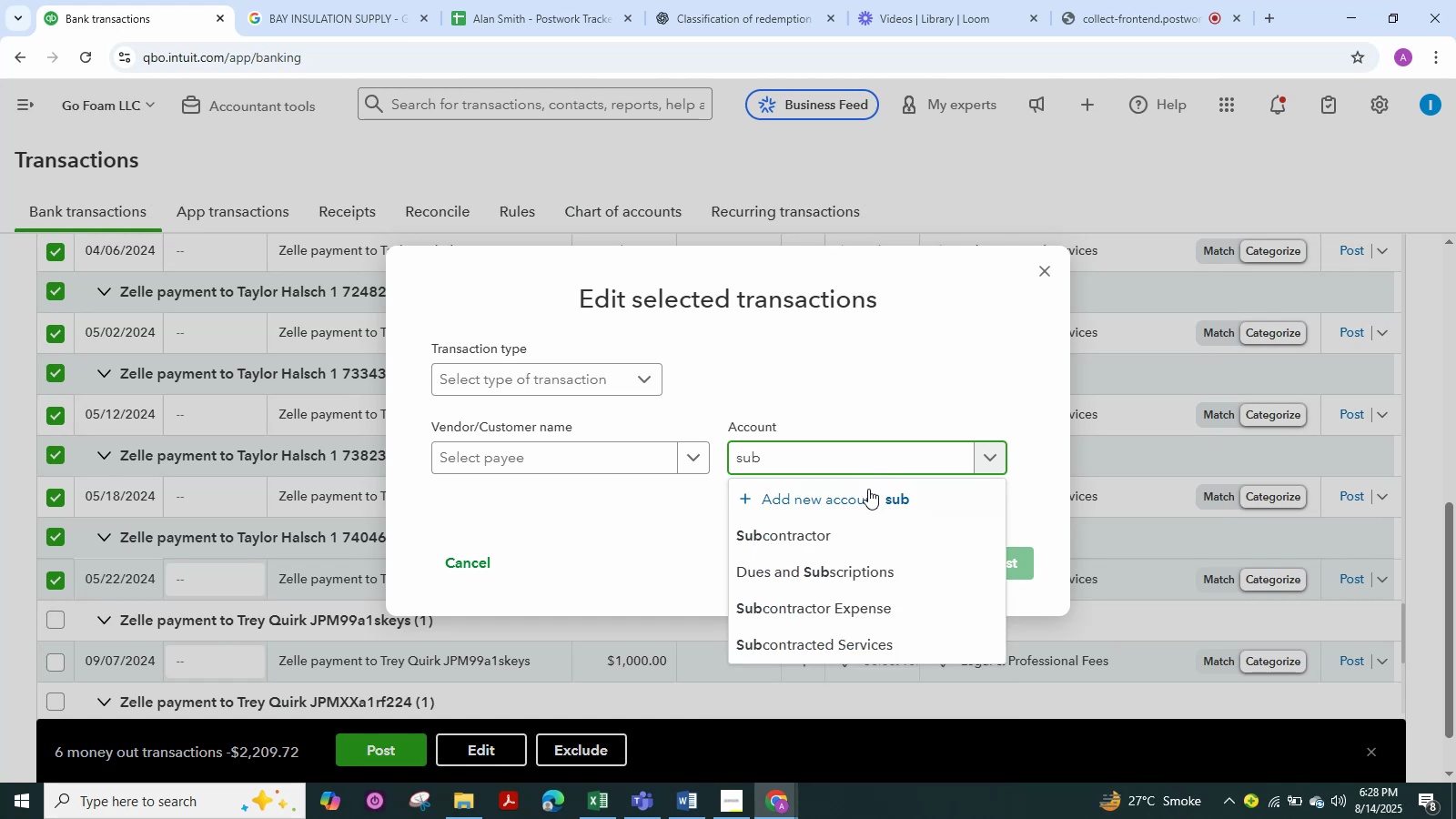 
left_click([833, 527])
 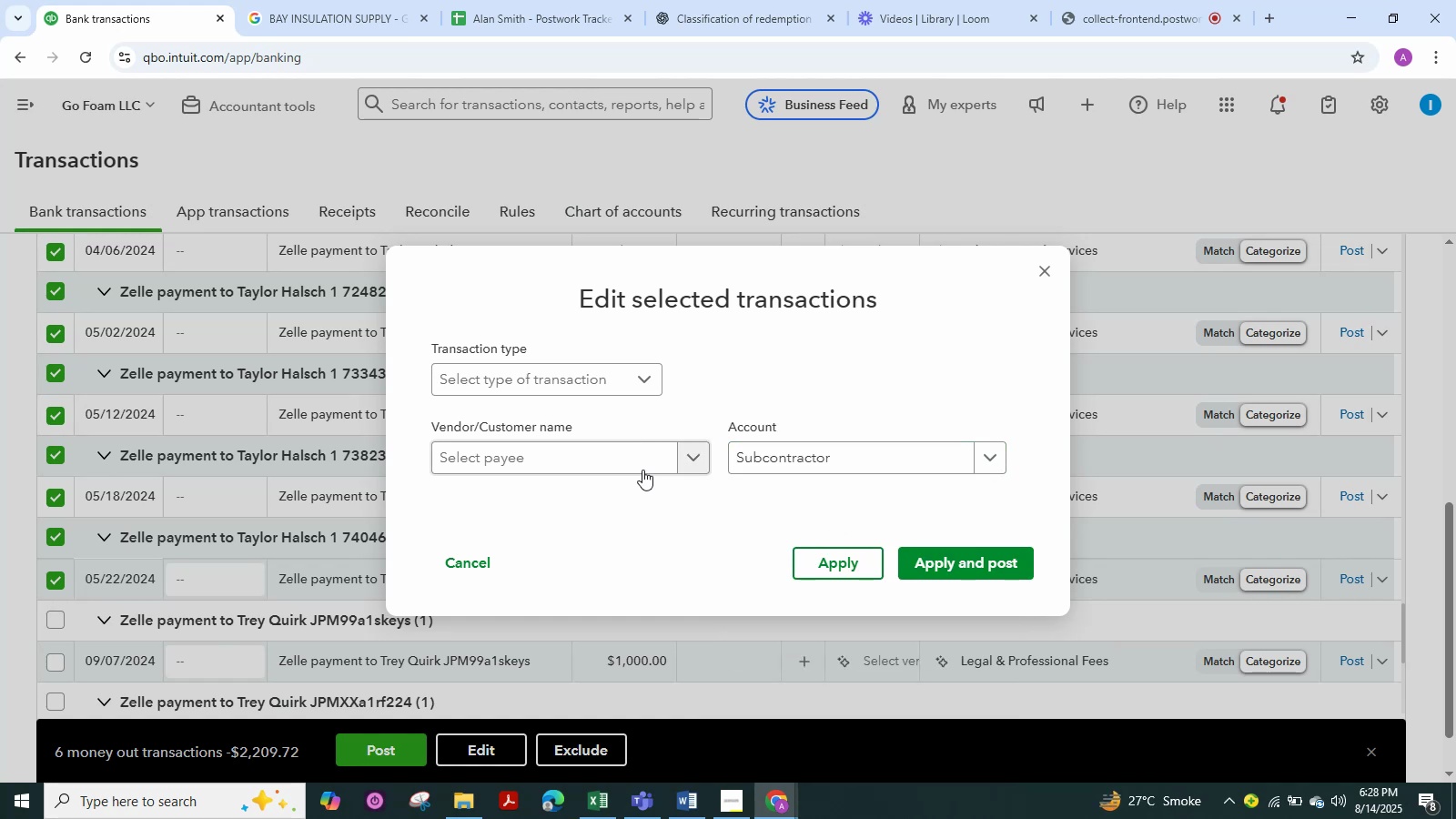 
left_click([600, 455])
 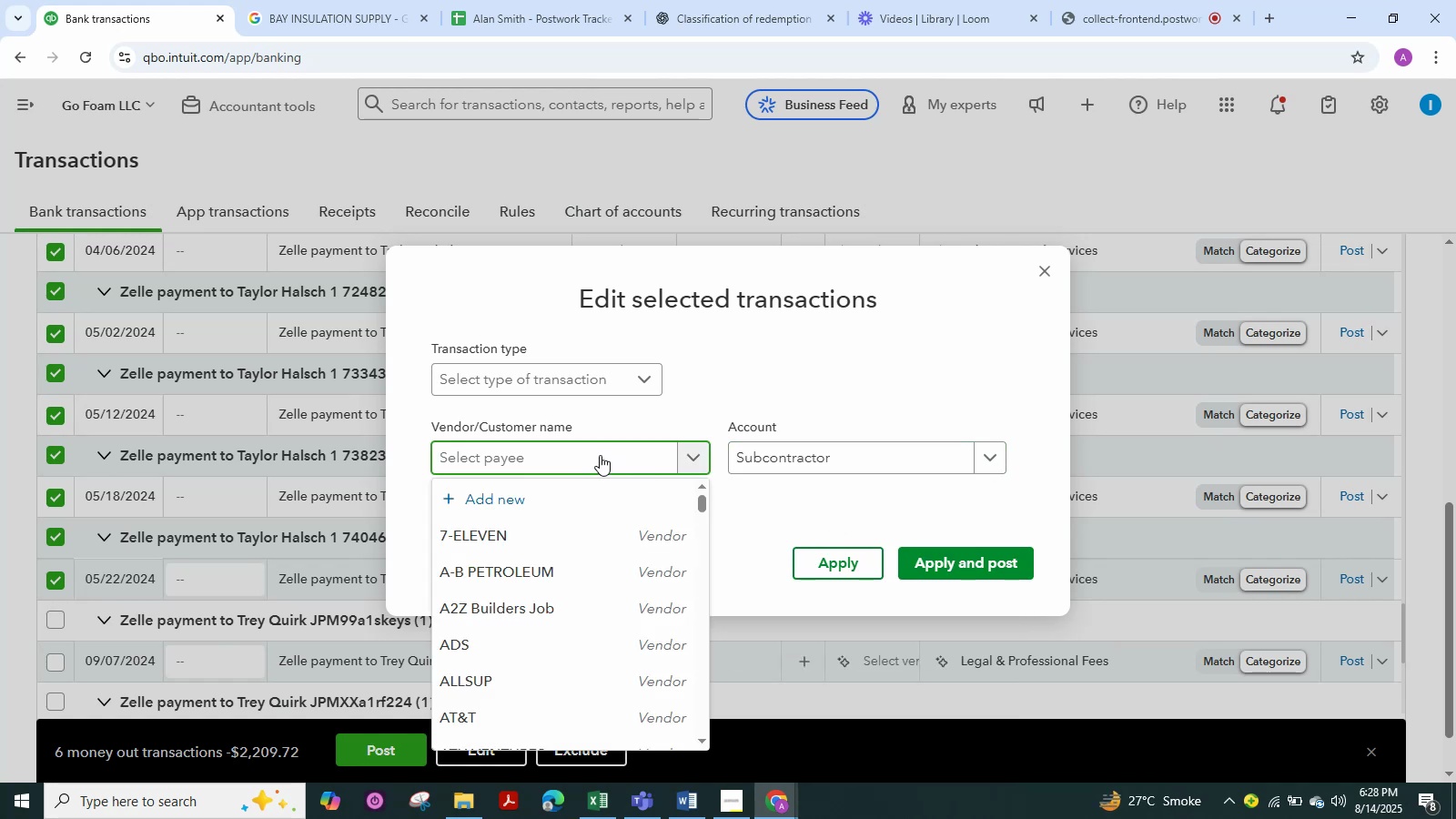 
key(Control+V)
 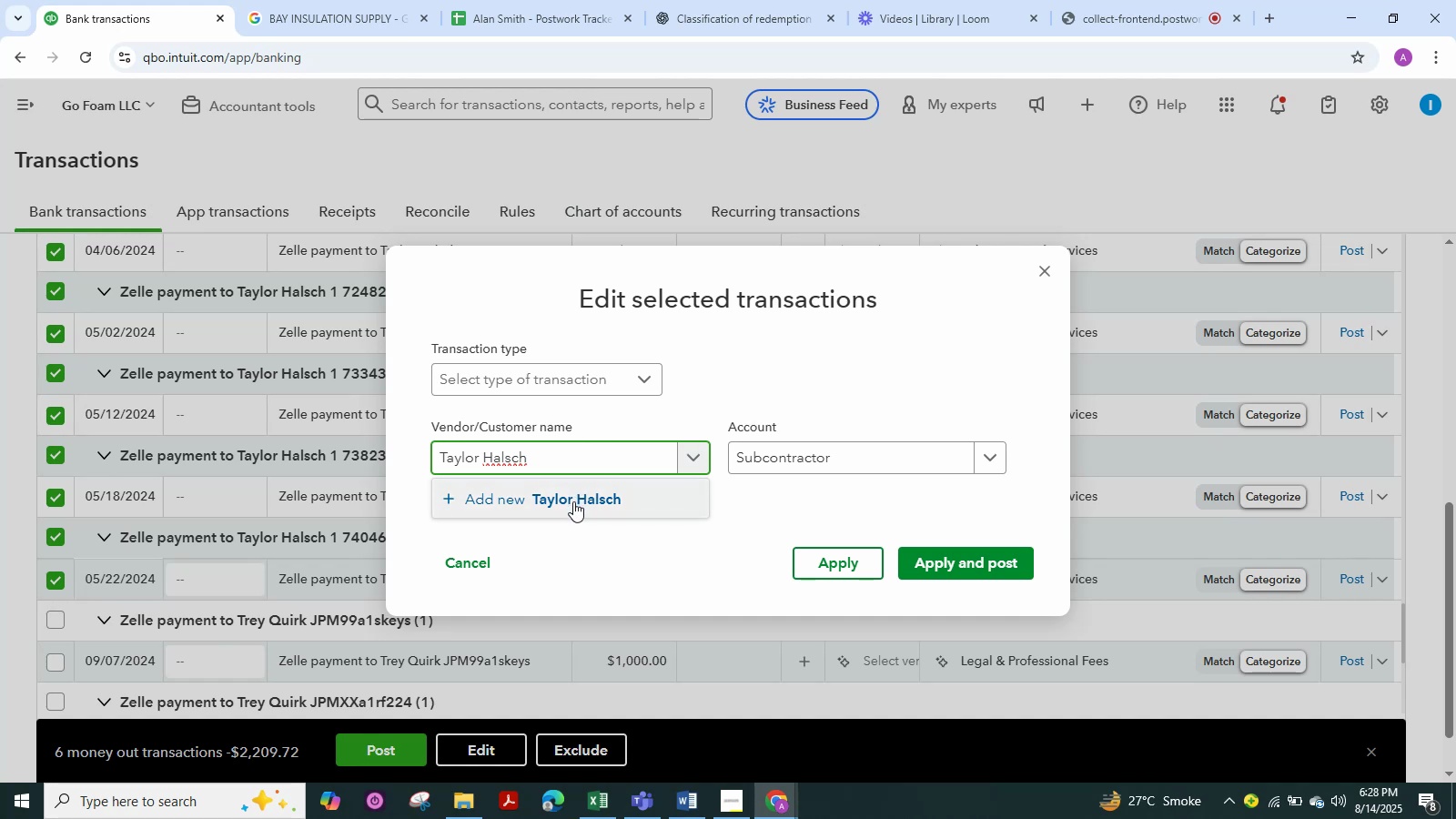 
key(Backspace)
 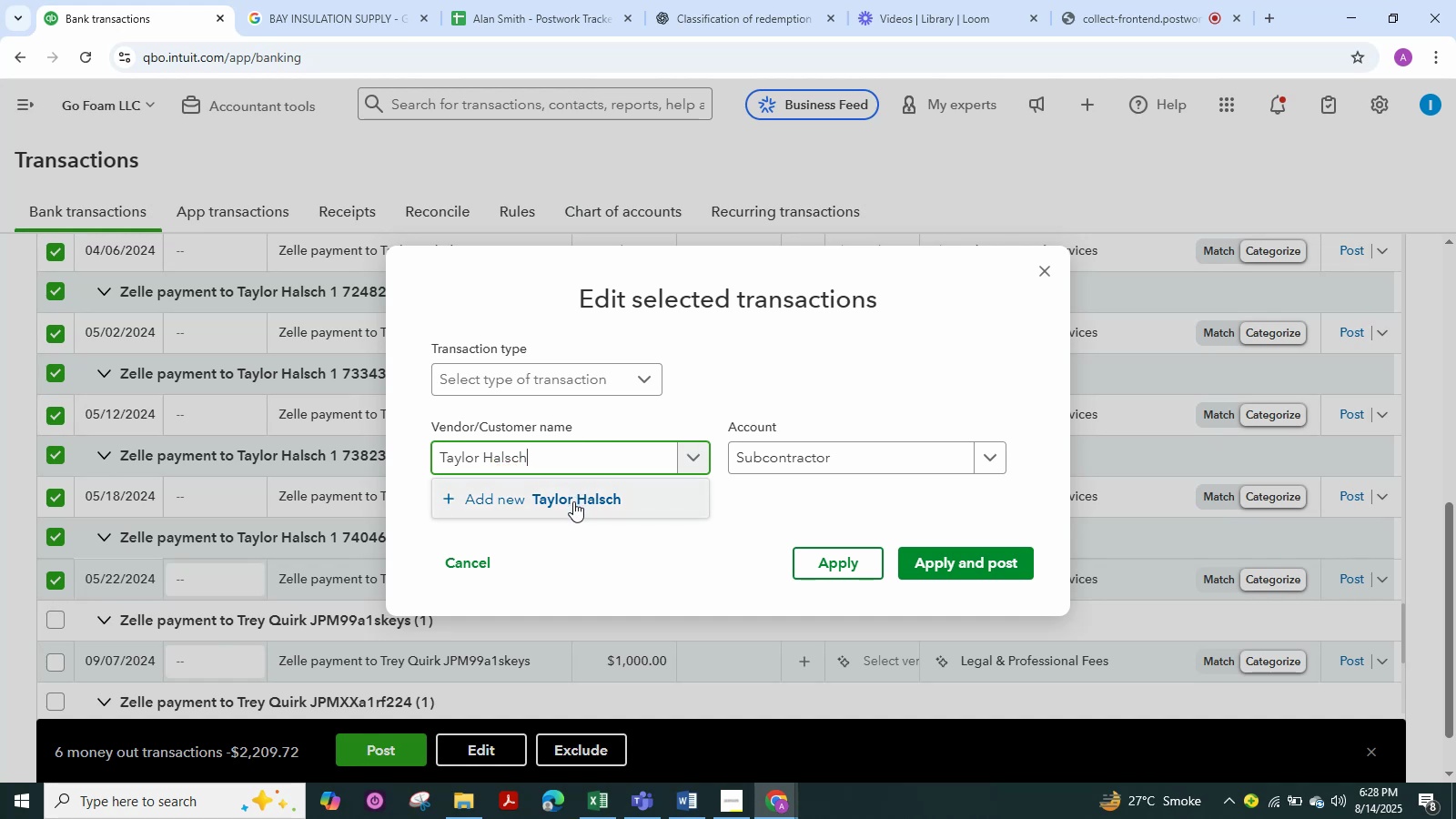 
key(Backspace)
 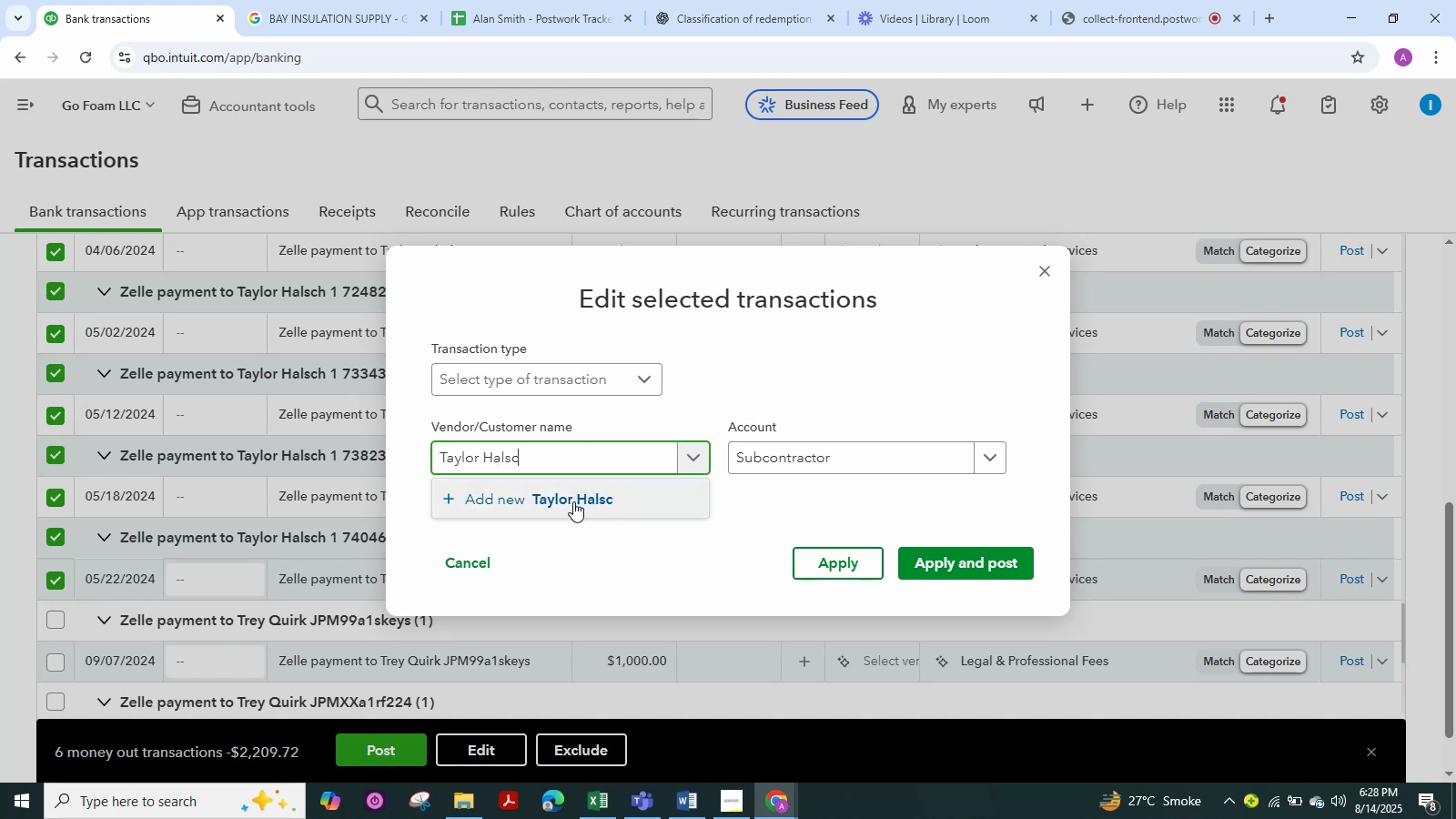 
key(Backspace)
 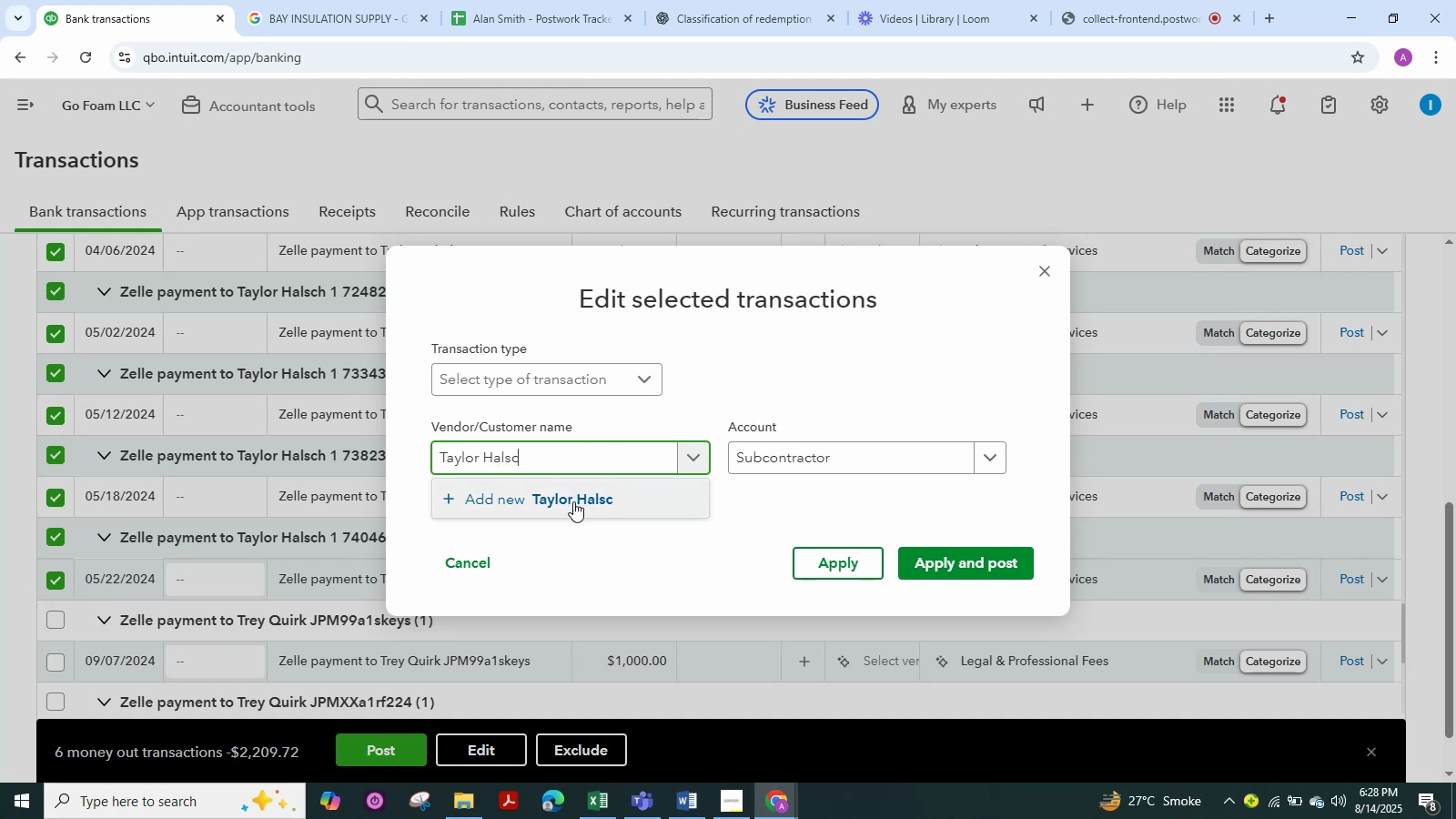 
key(Backspace)
 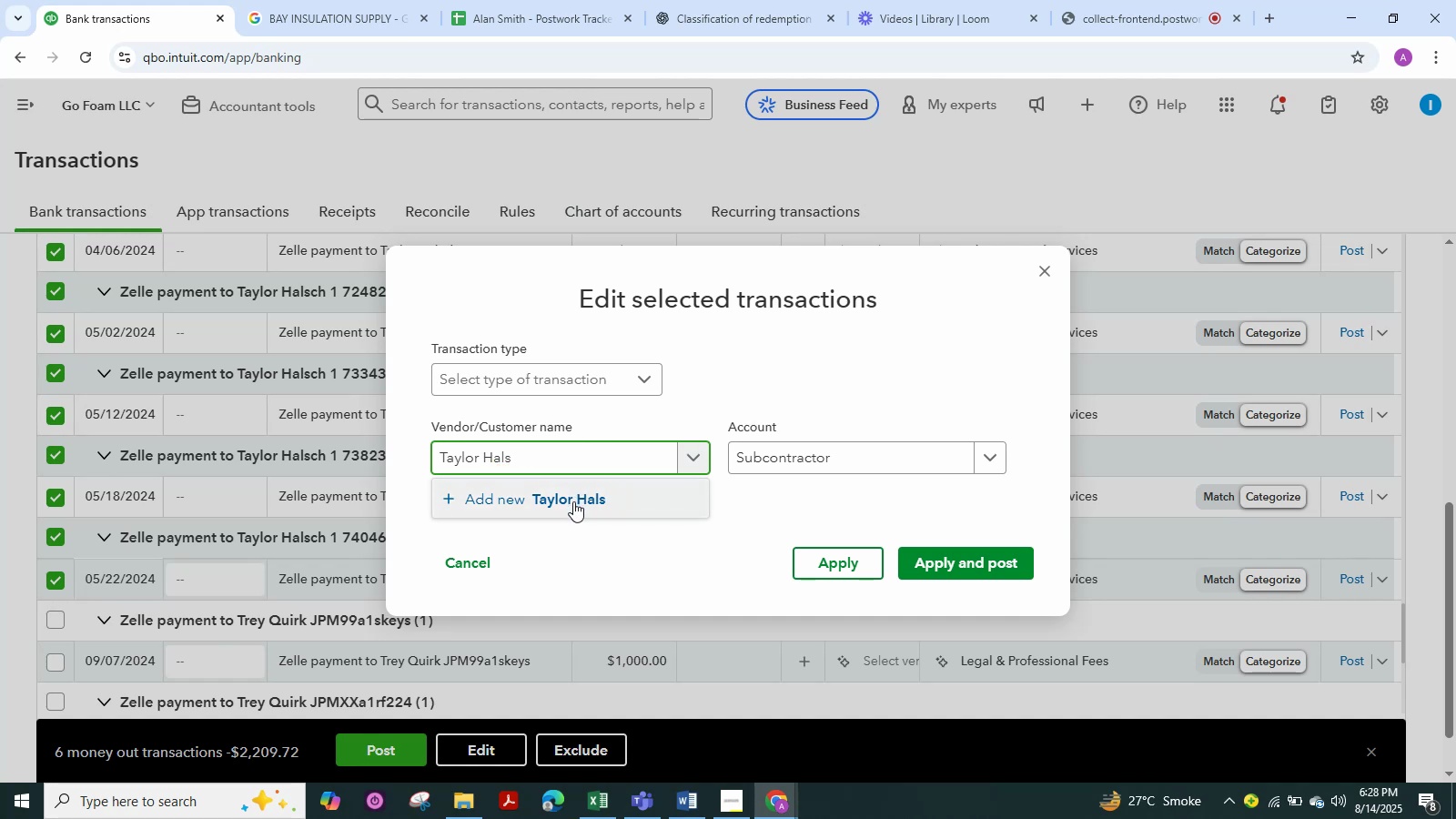 
key(Backspace)
 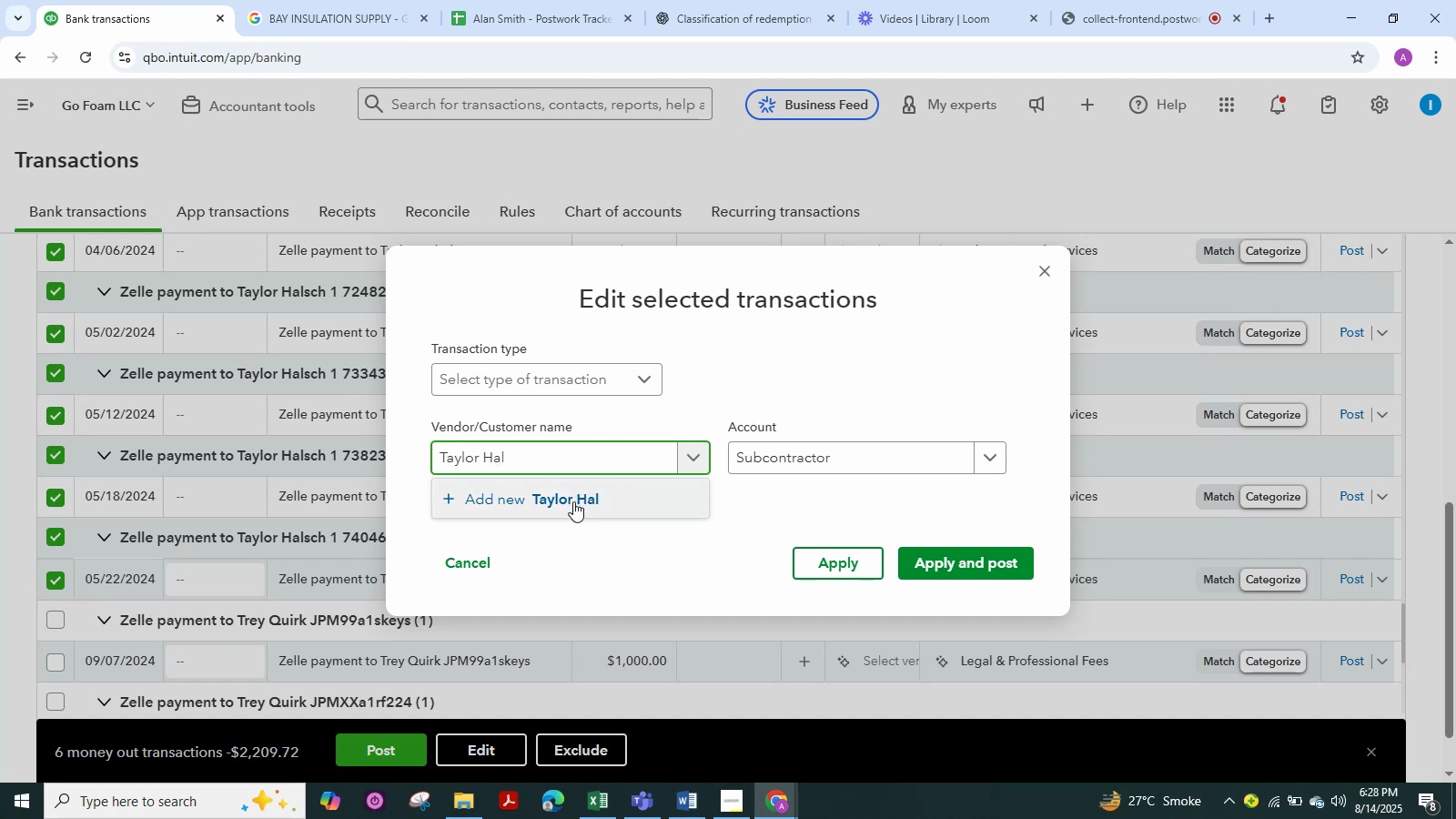 
key(Backspace)
 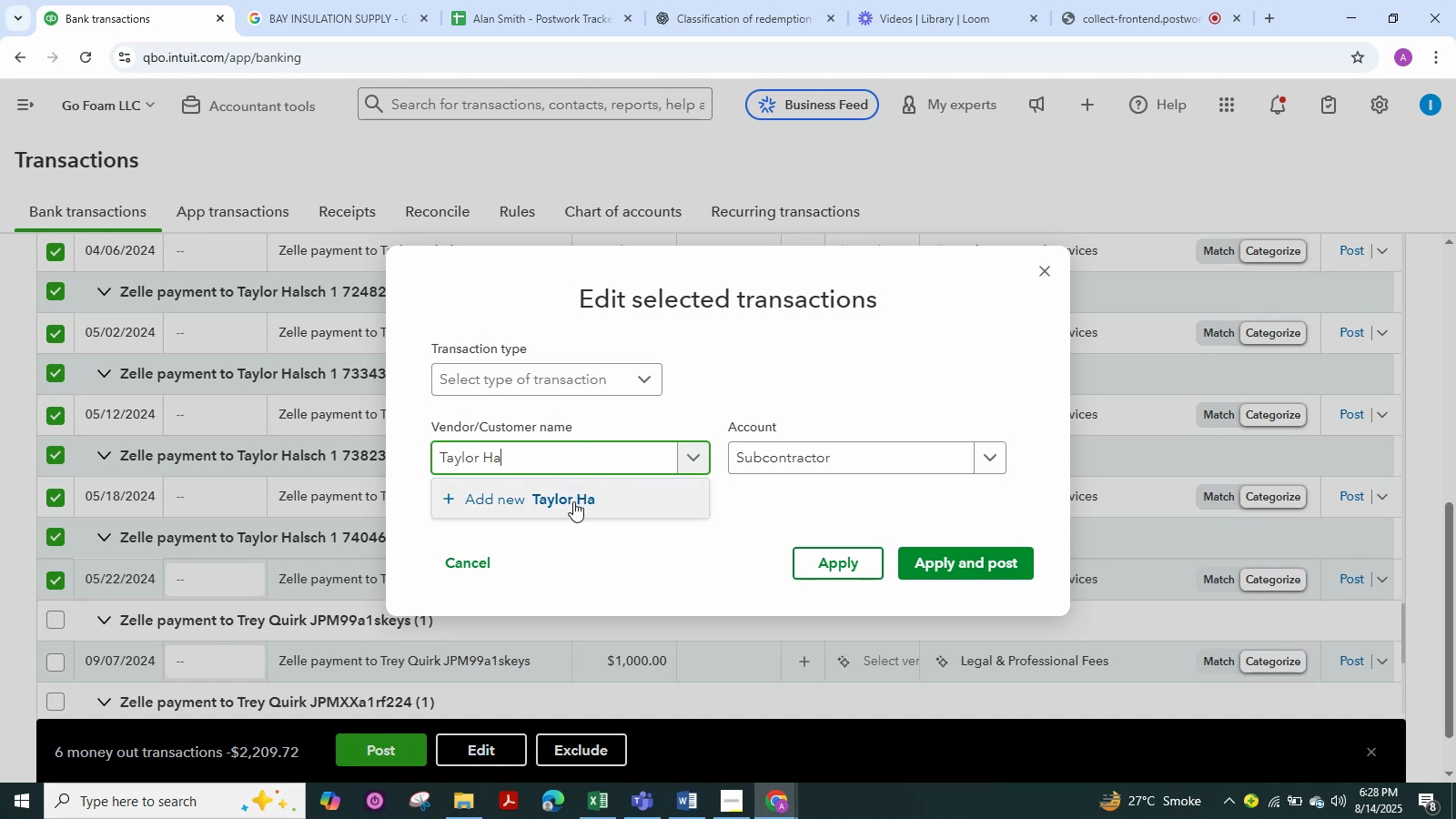 
key(Backspace)
 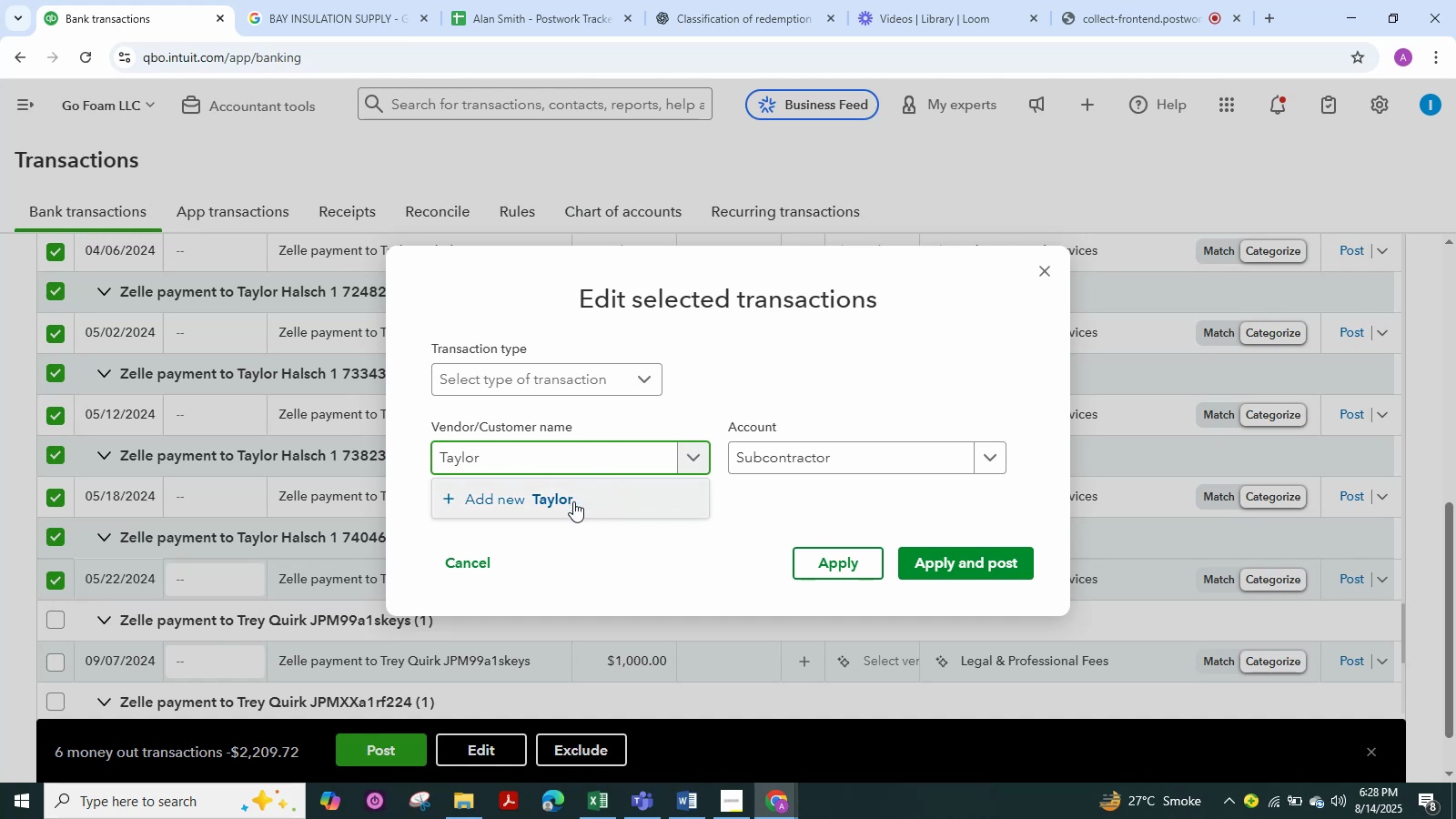 
hold_key(key=Backspace, duration=0.9)
 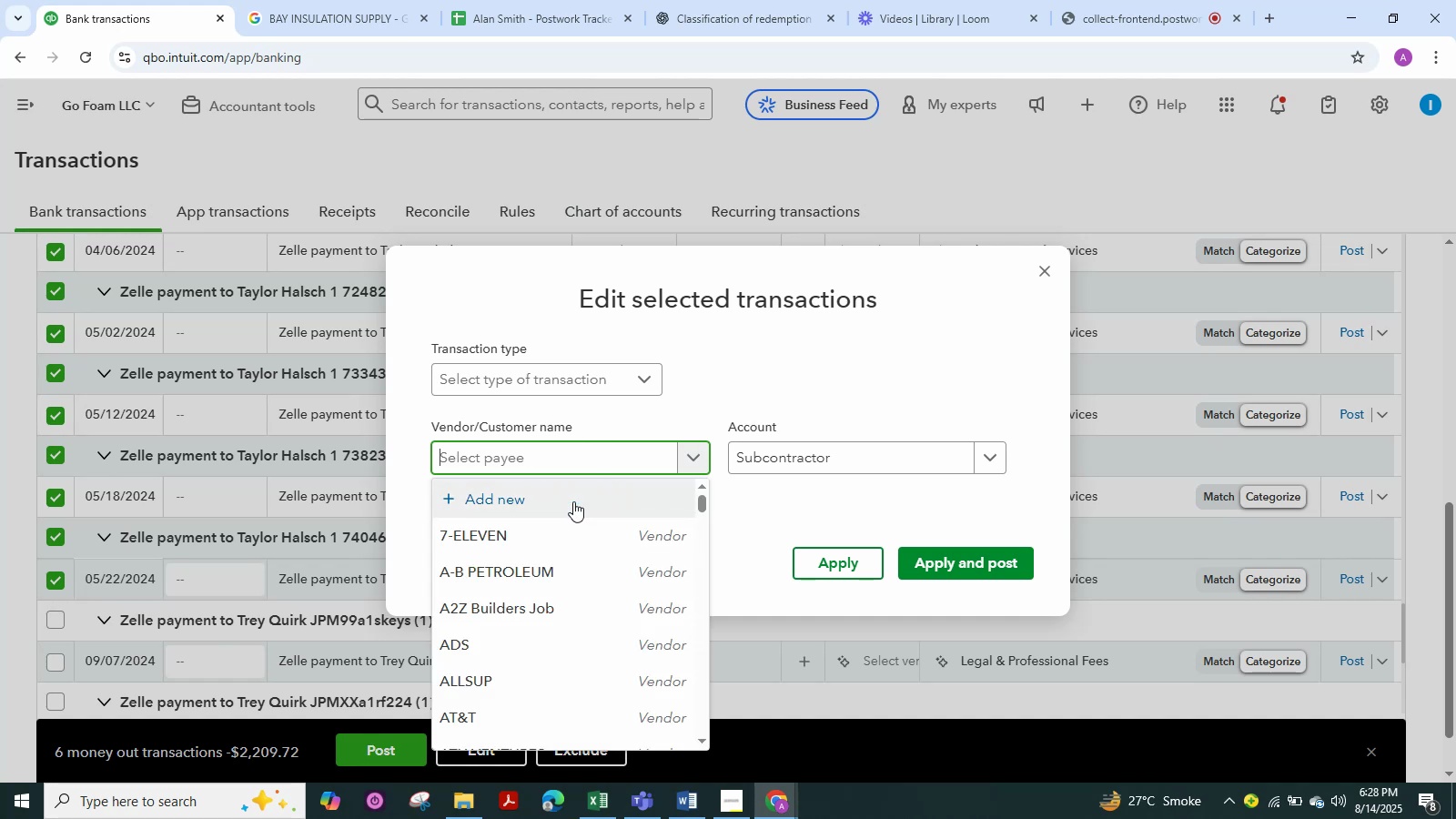 
key(Control+V)
 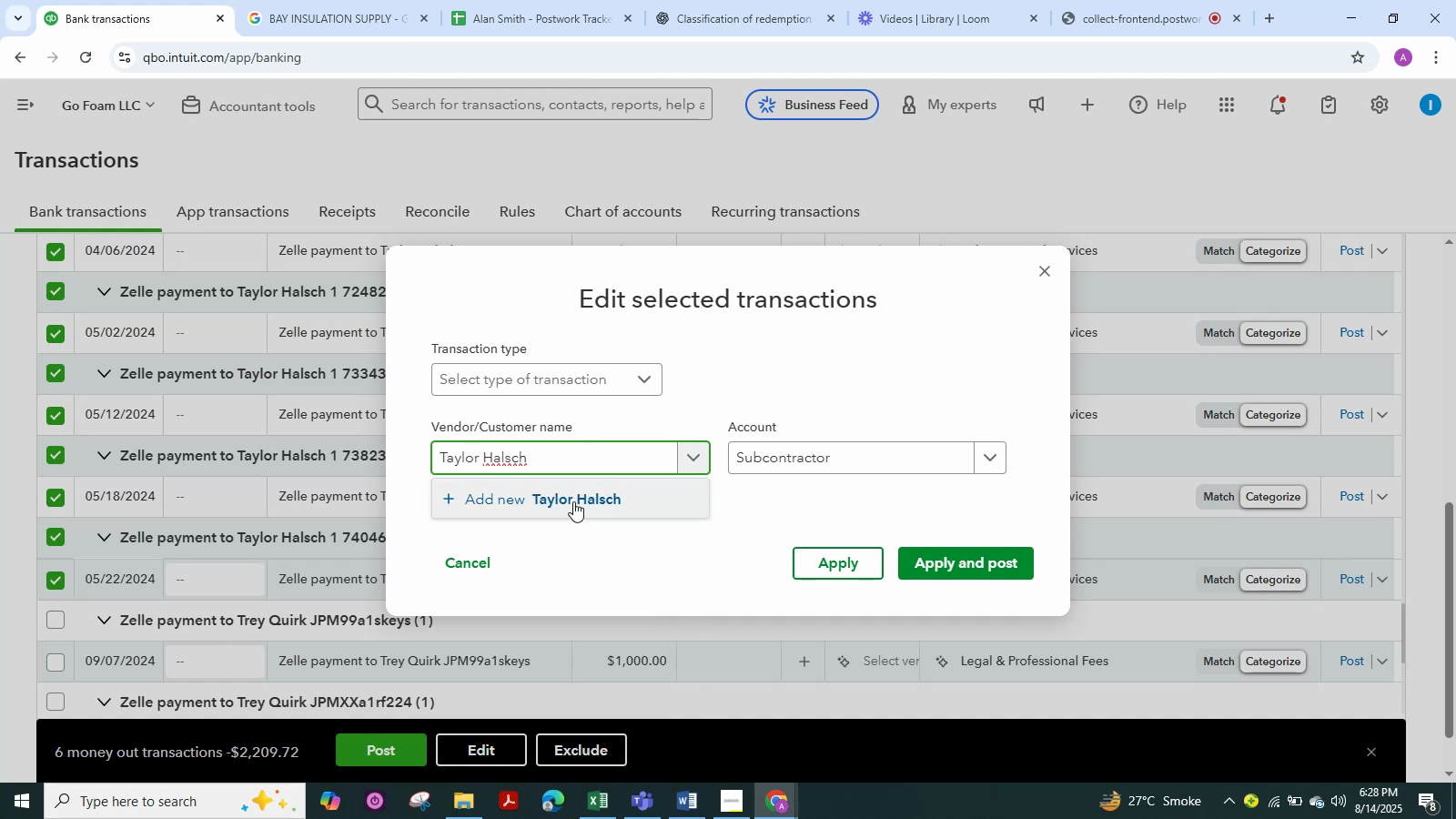 
left_click([575, 500])
 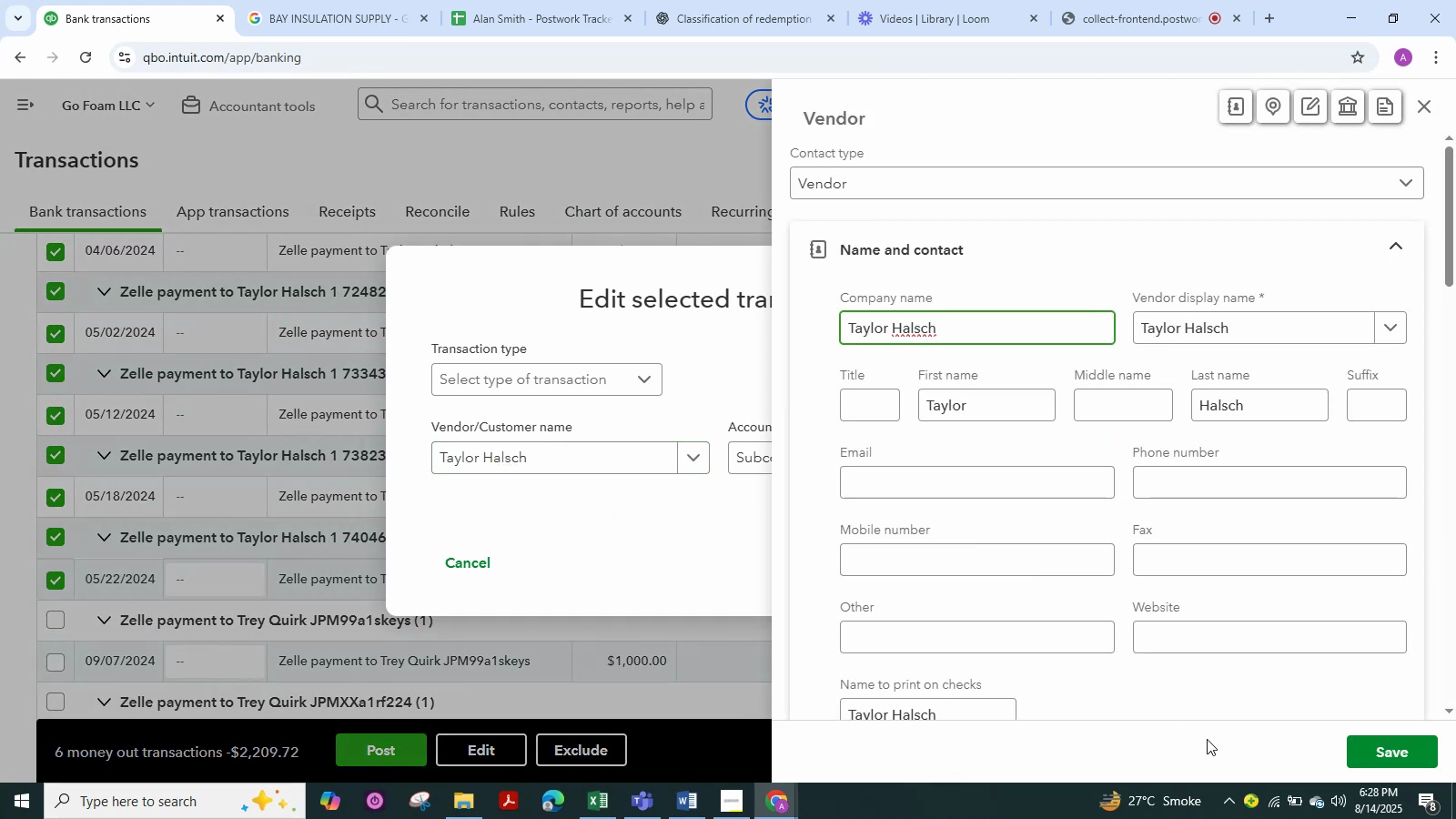 
left_click([1396, 756])
 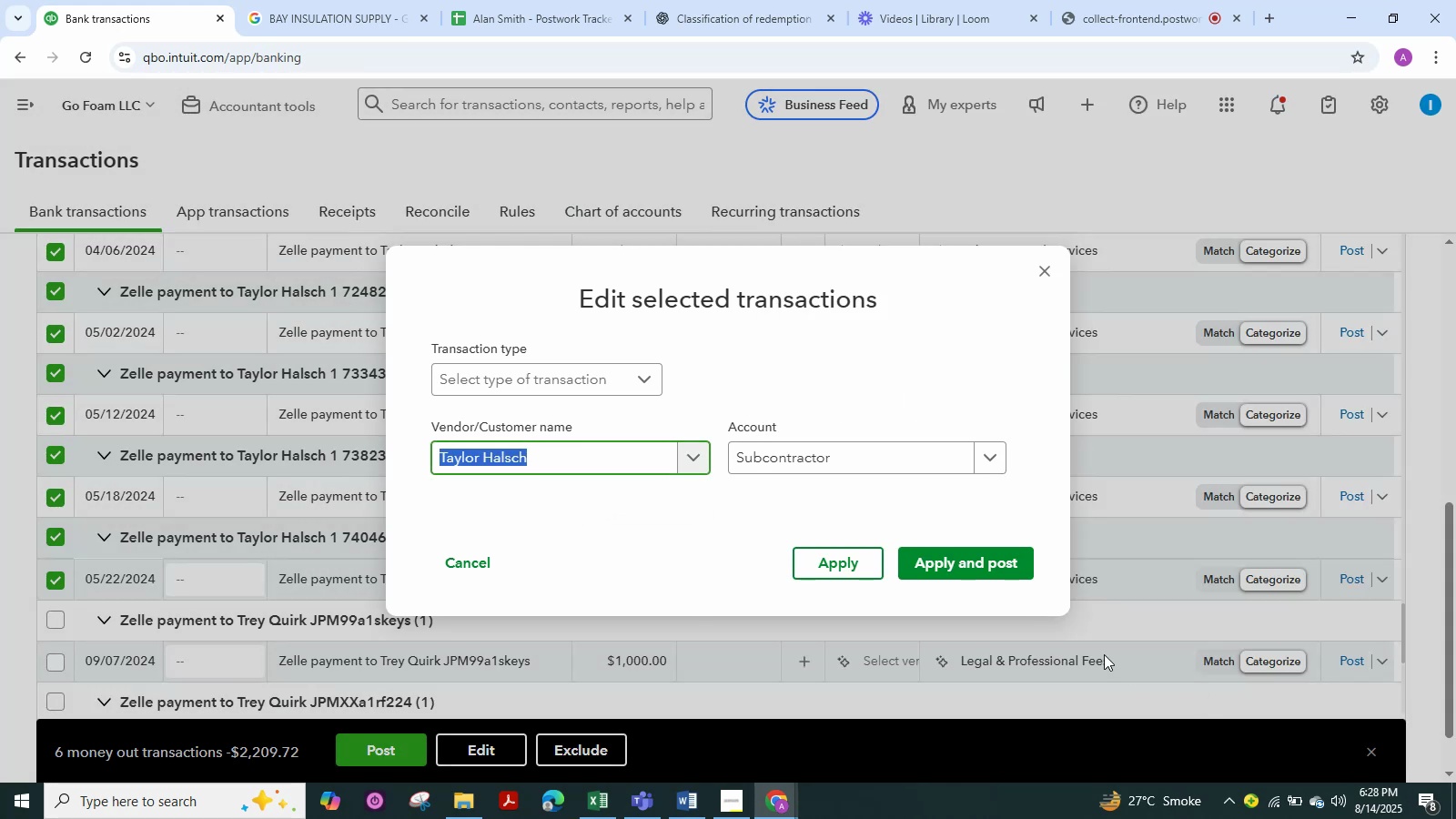 
left_click([977, 562])
 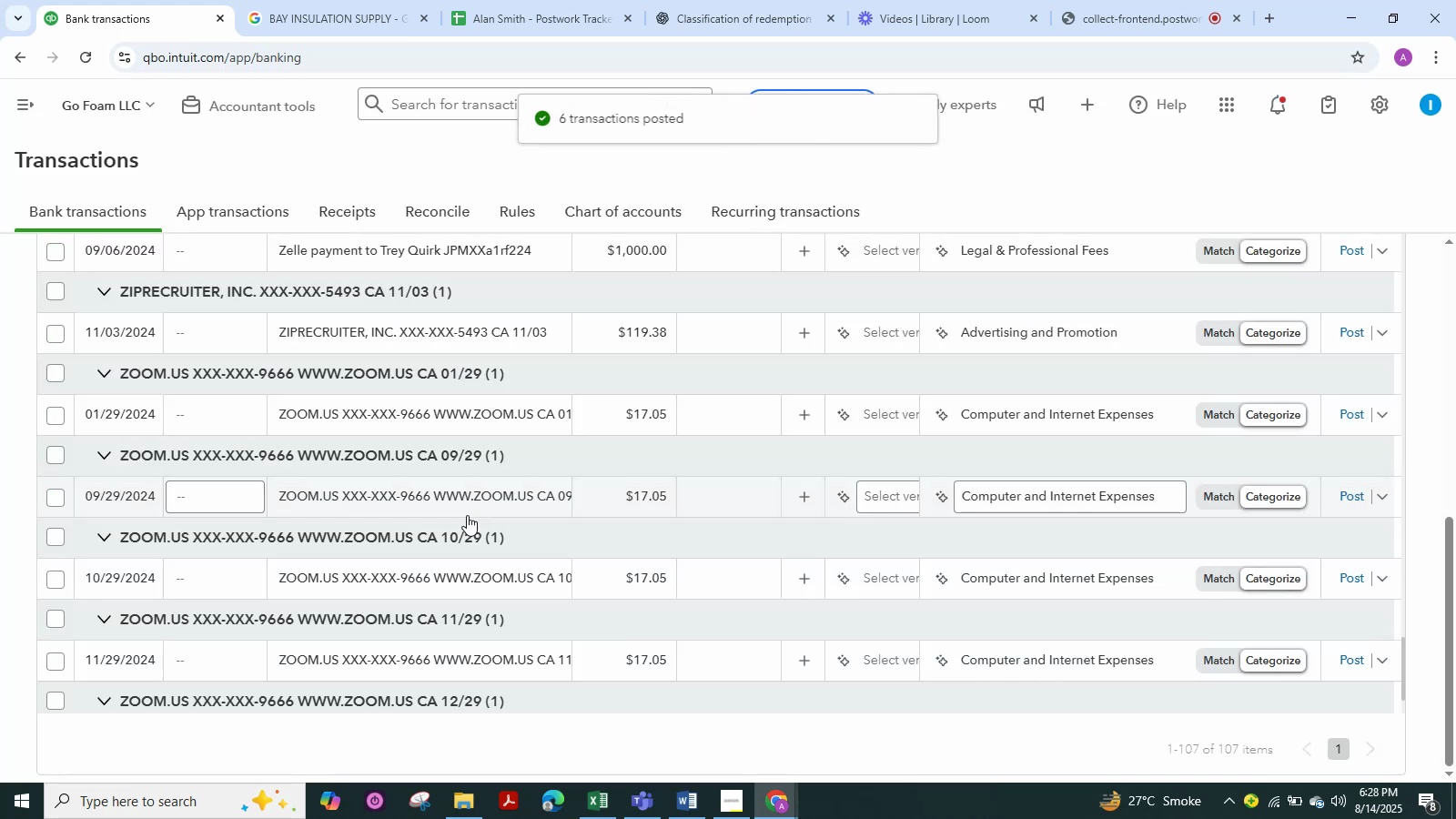 
scroll: coordinate [388, 477], scroll_direction: down, amount: 2.0
 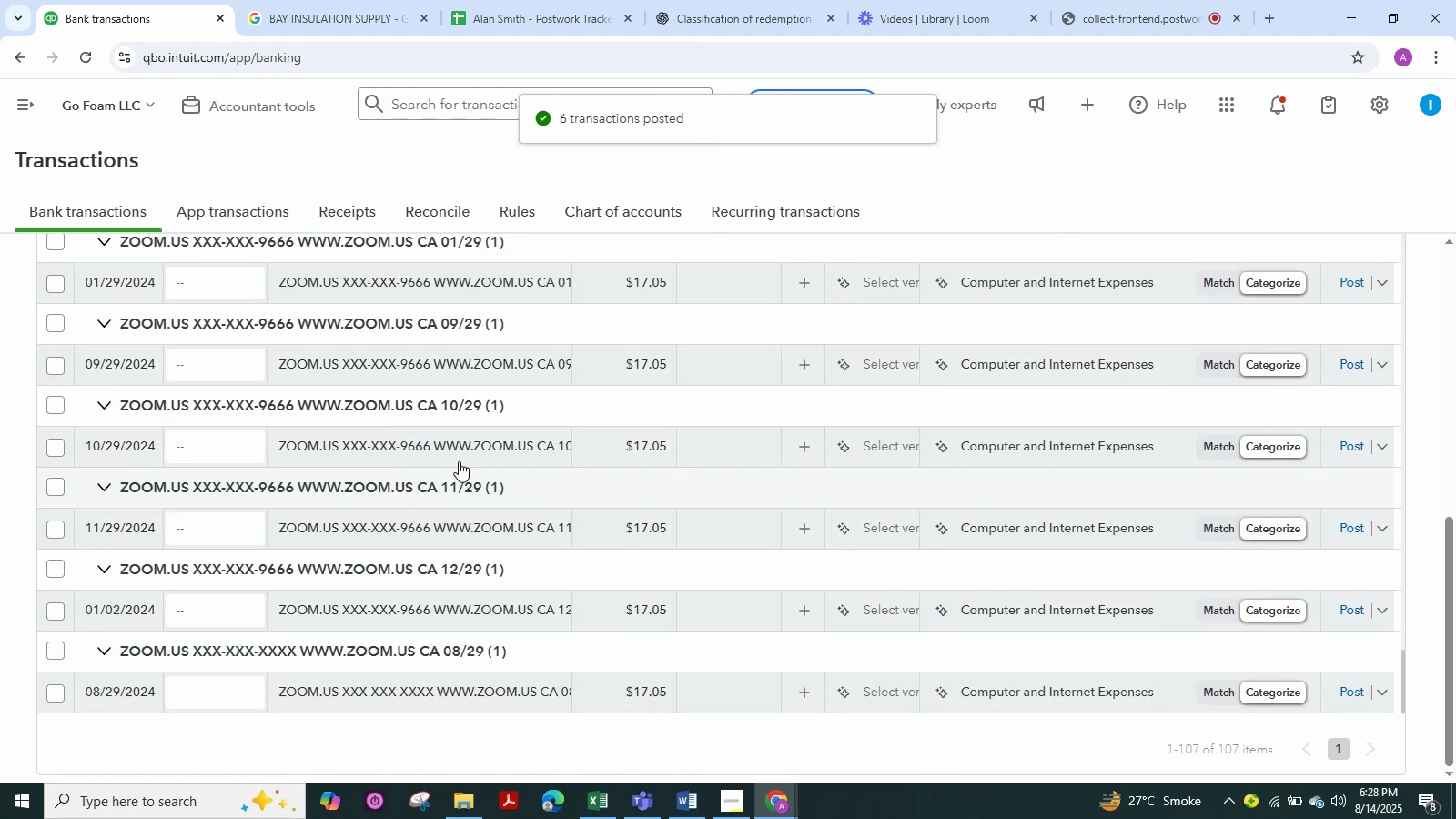 
scroll: coordinate [517, 390], scroll_direction: up, amount: 5.0
 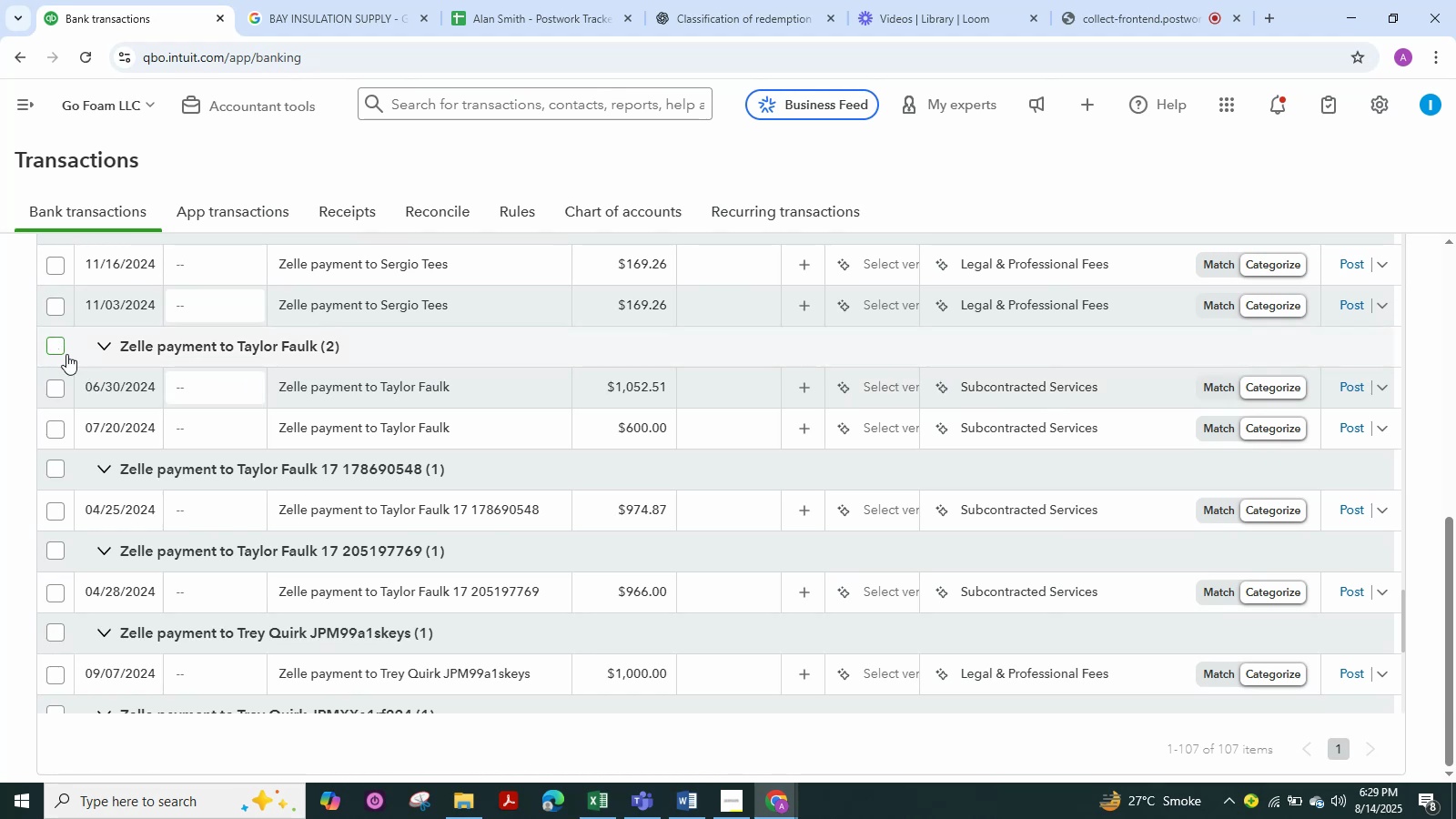 
left_click([385, 389])
 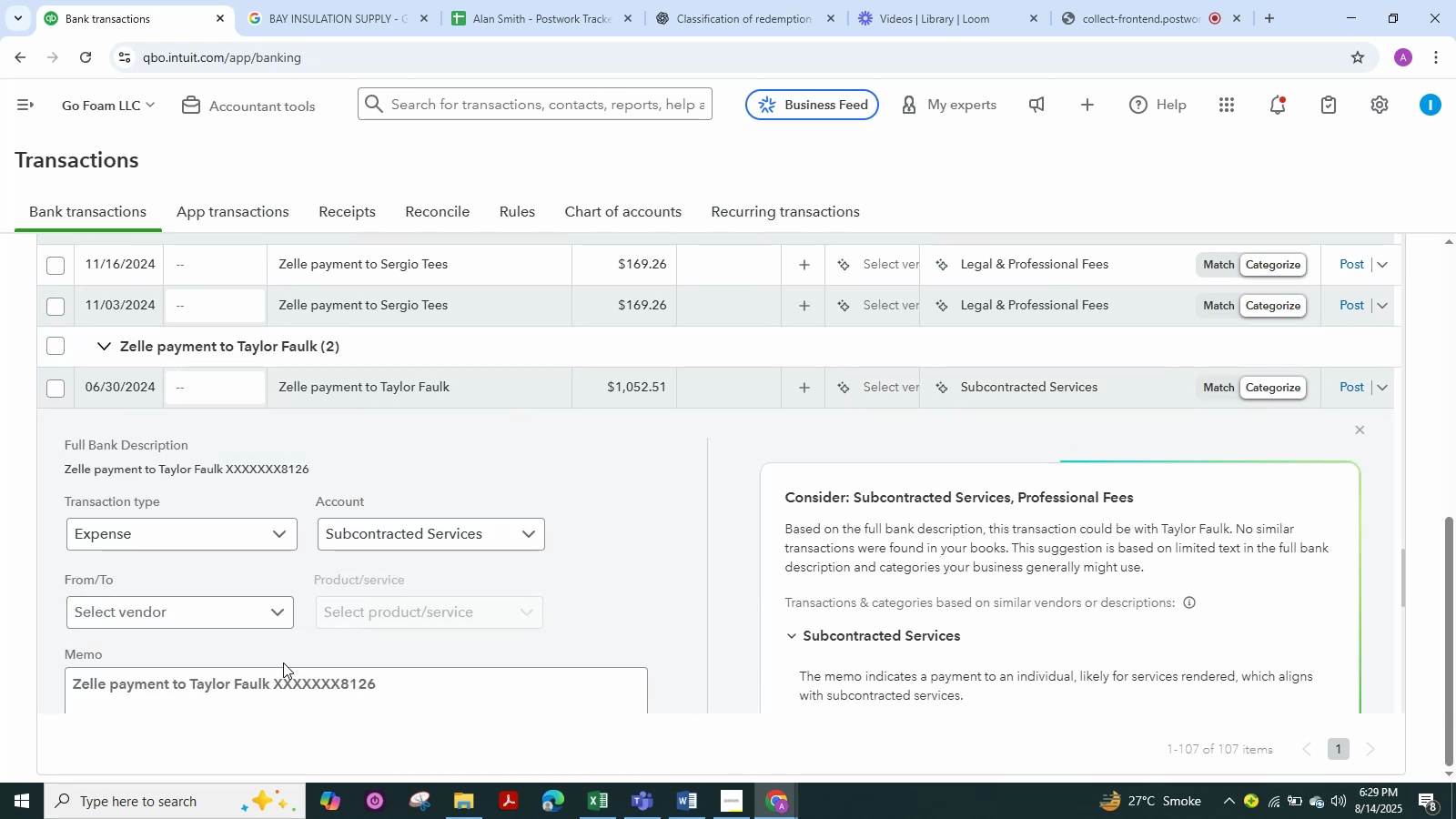 
left_click_drag(start_coordinate=[271, 686], to_coordinate=[187, 686])
 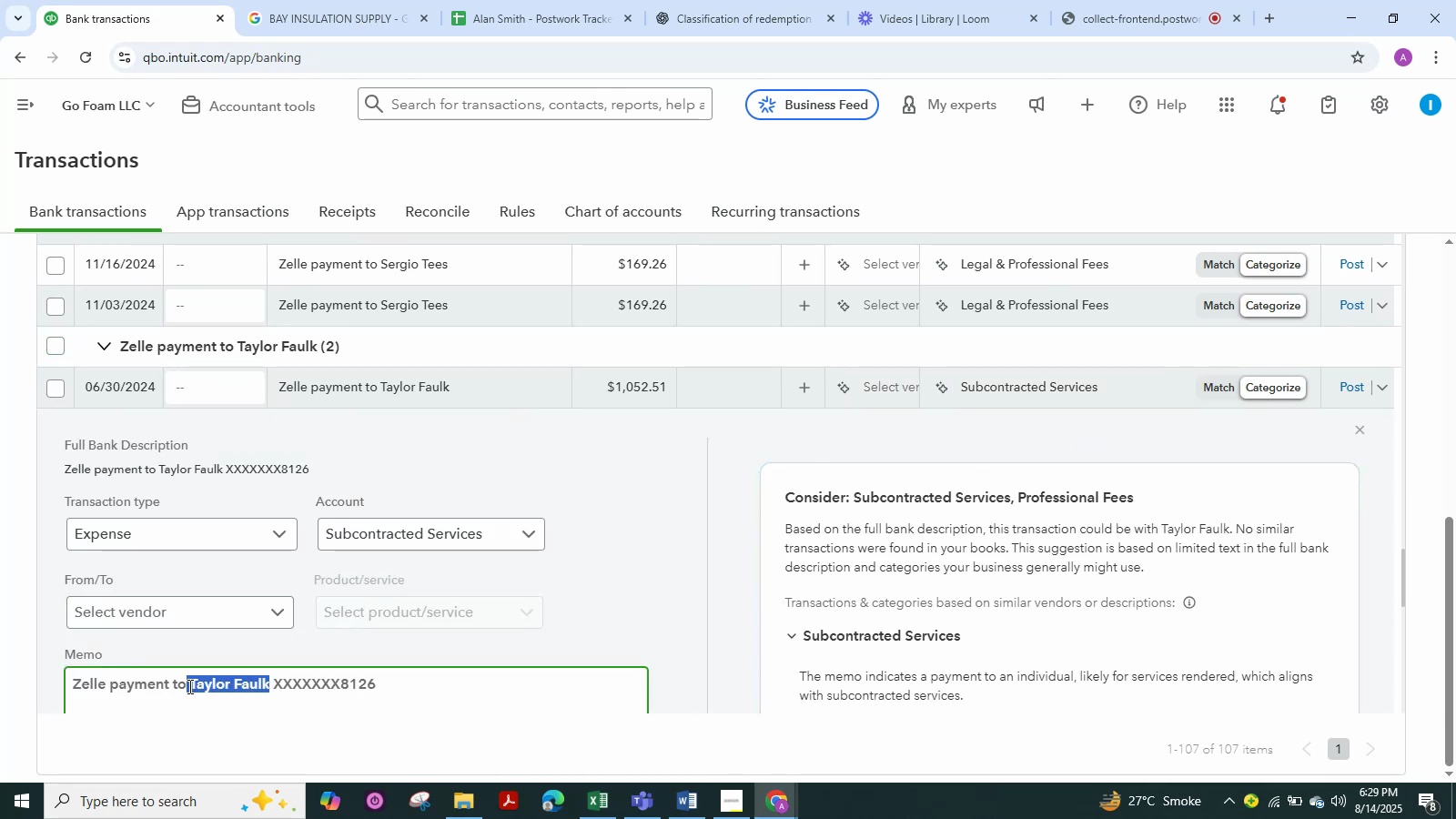 
key(Control+C)
 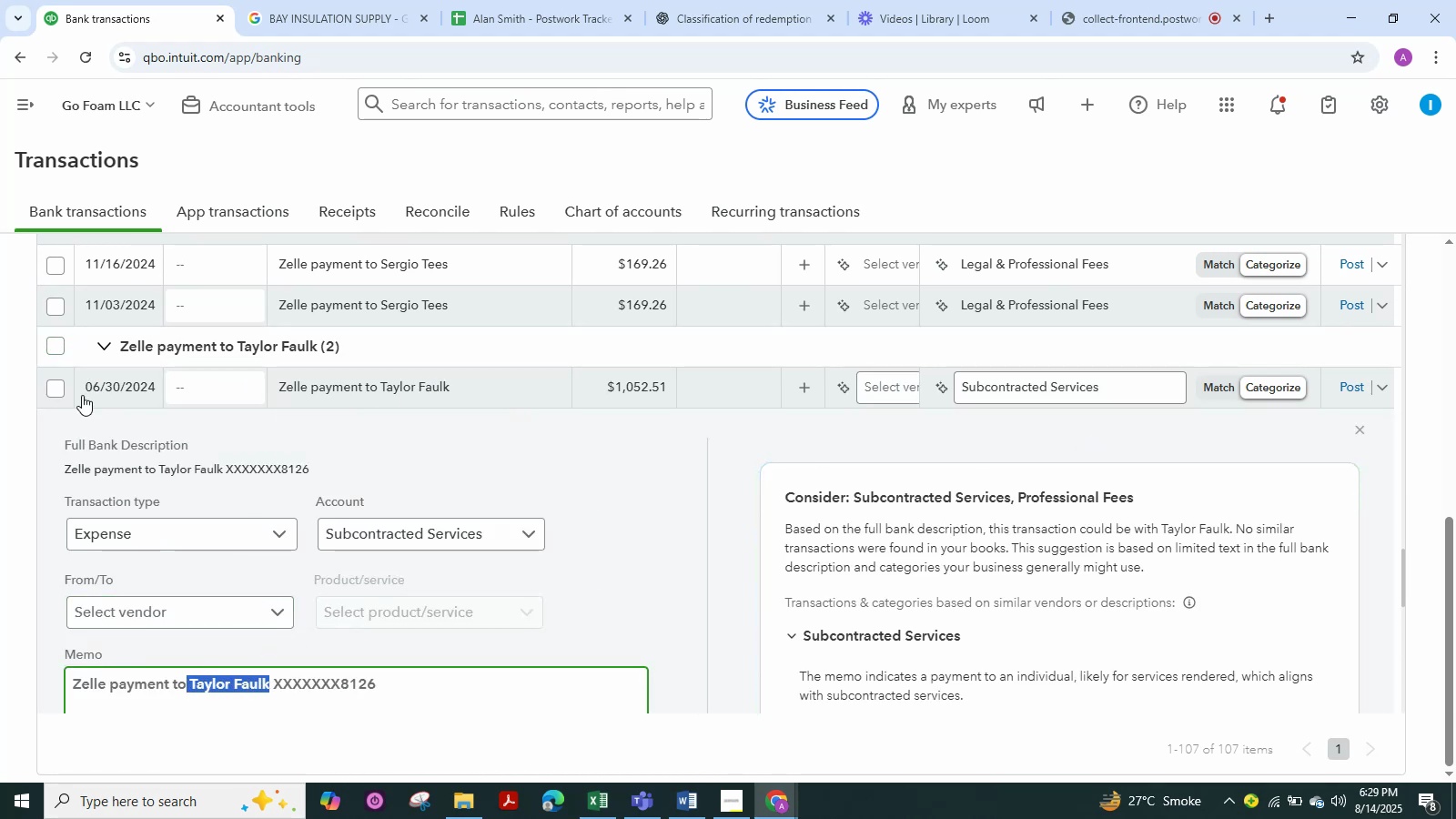 
left_click([48, 349])
 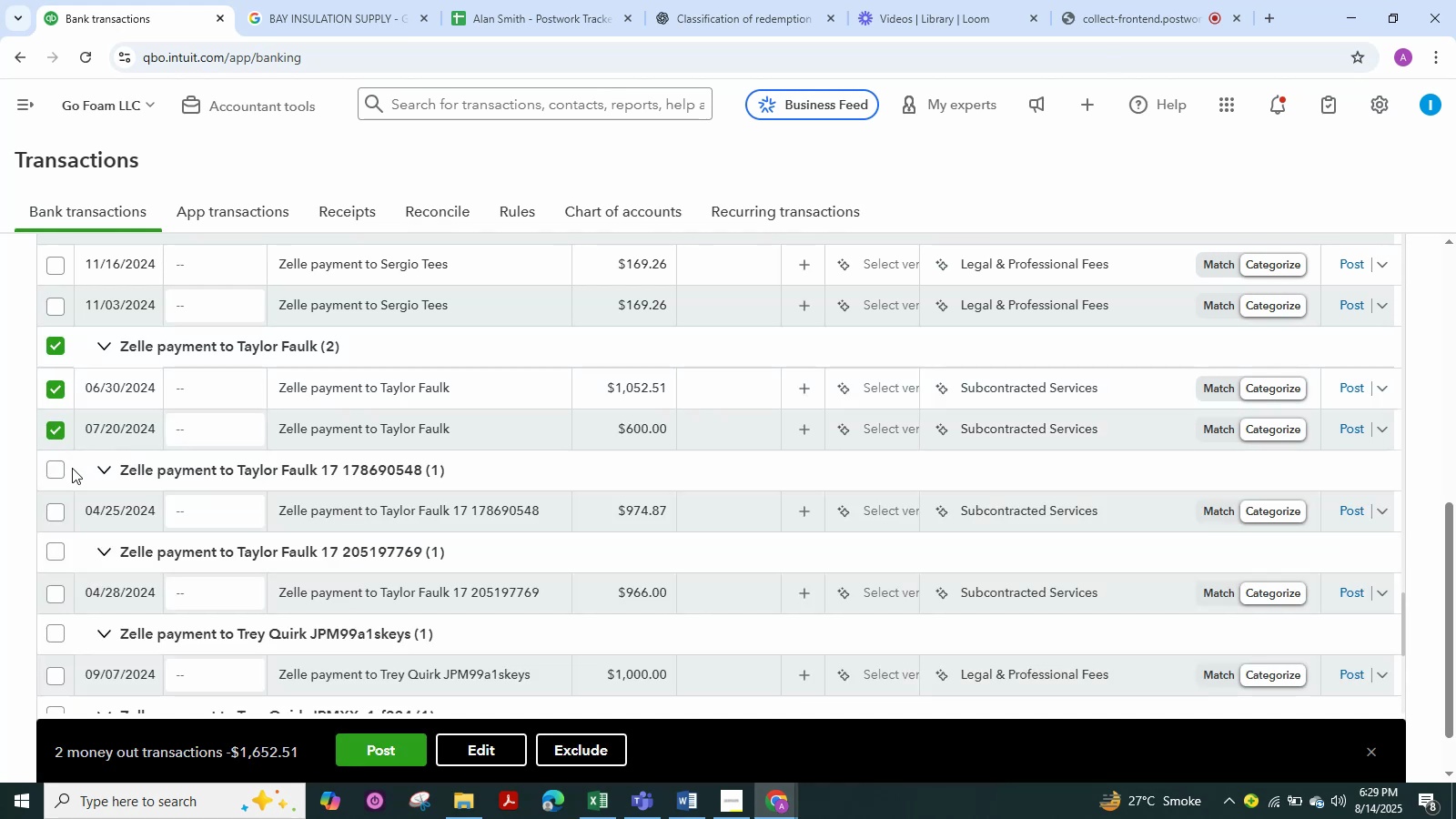 
left_click([62, 470])
 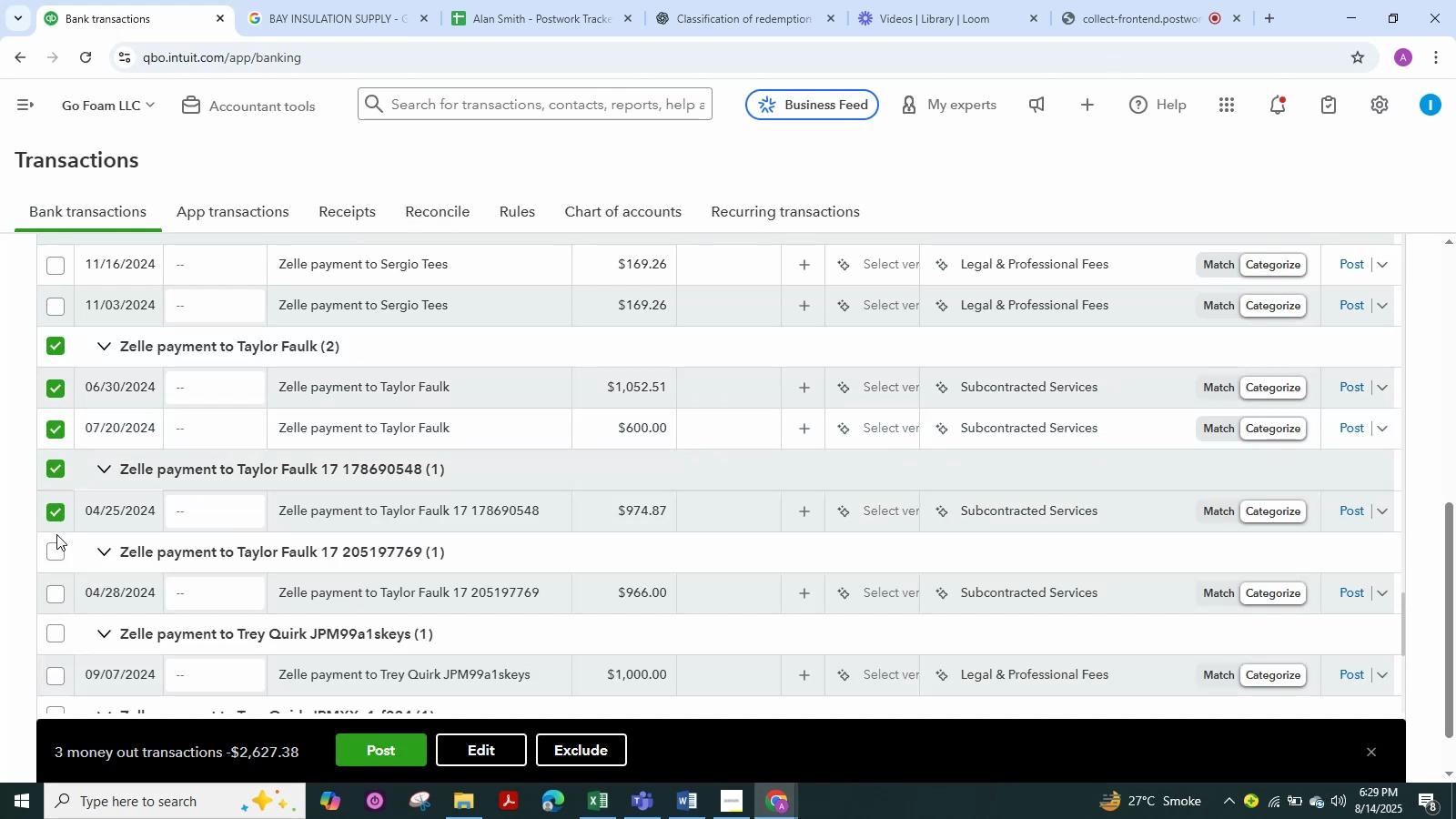 
left_click([56, 547])
 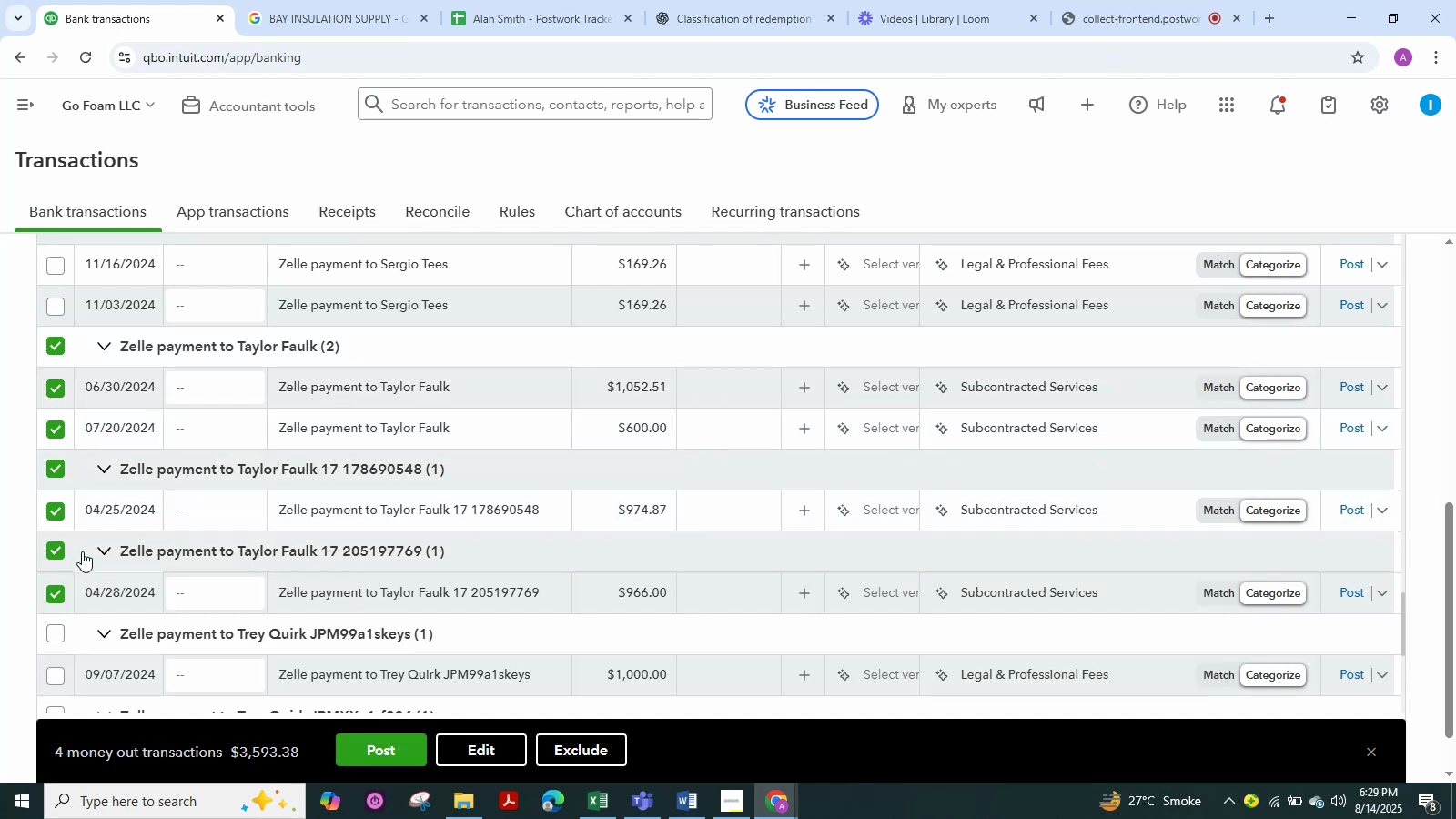 
scroll: coordinate [165, 524], scroll_direction: down, amount: 3.0
 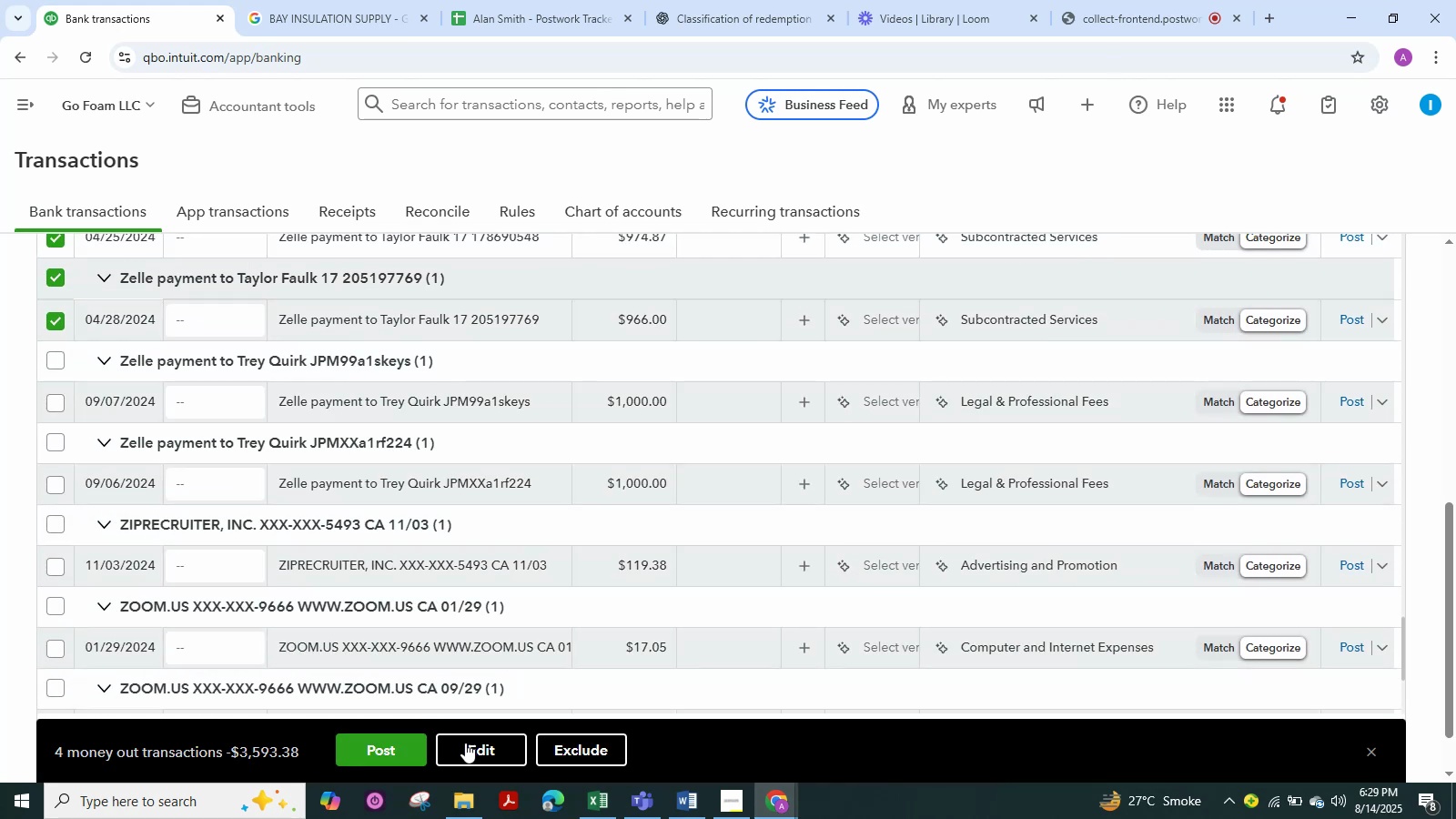 
left_click([490, 755])
 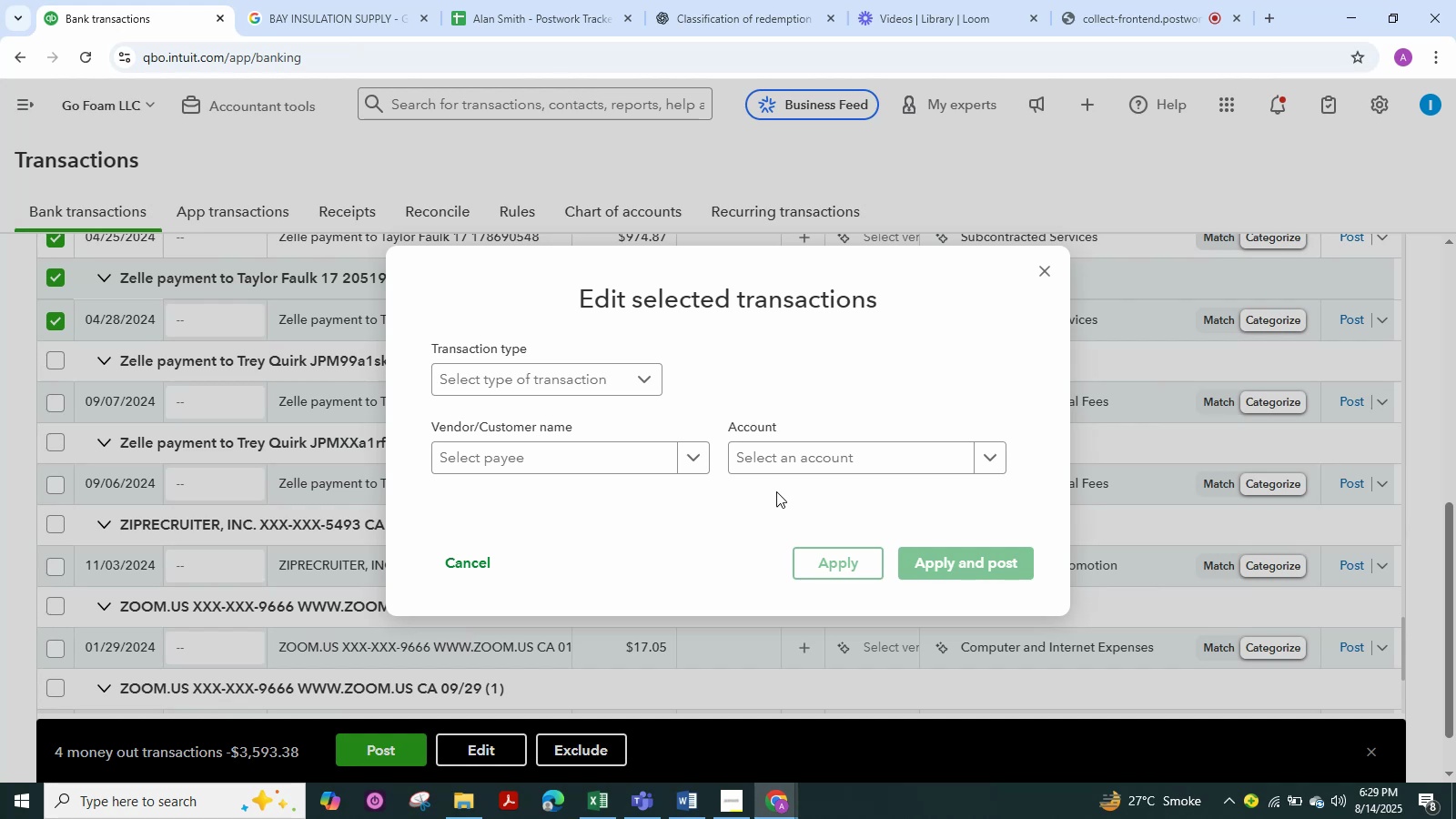 
left_click([818, 455])
 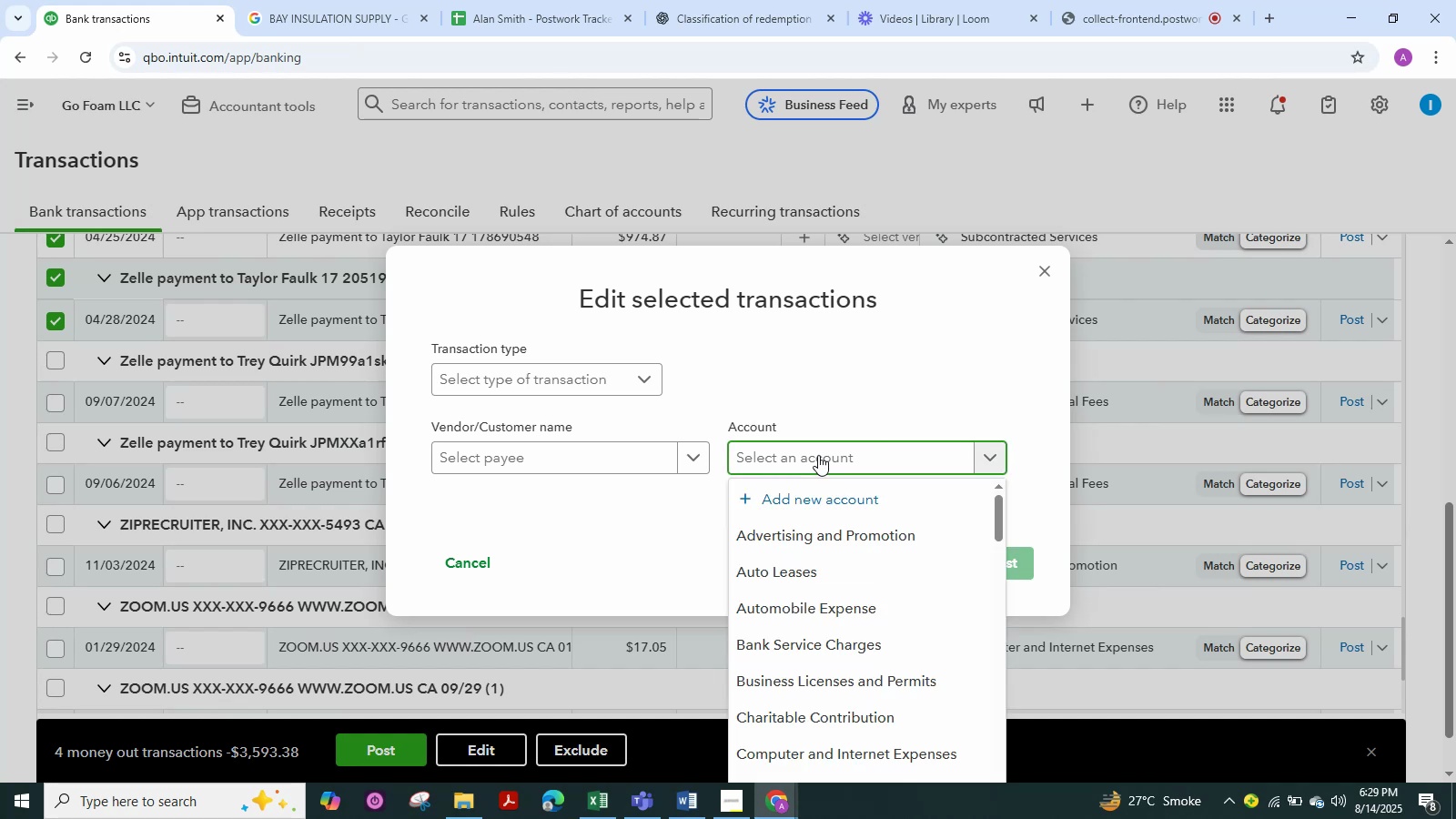 
type(sub)
 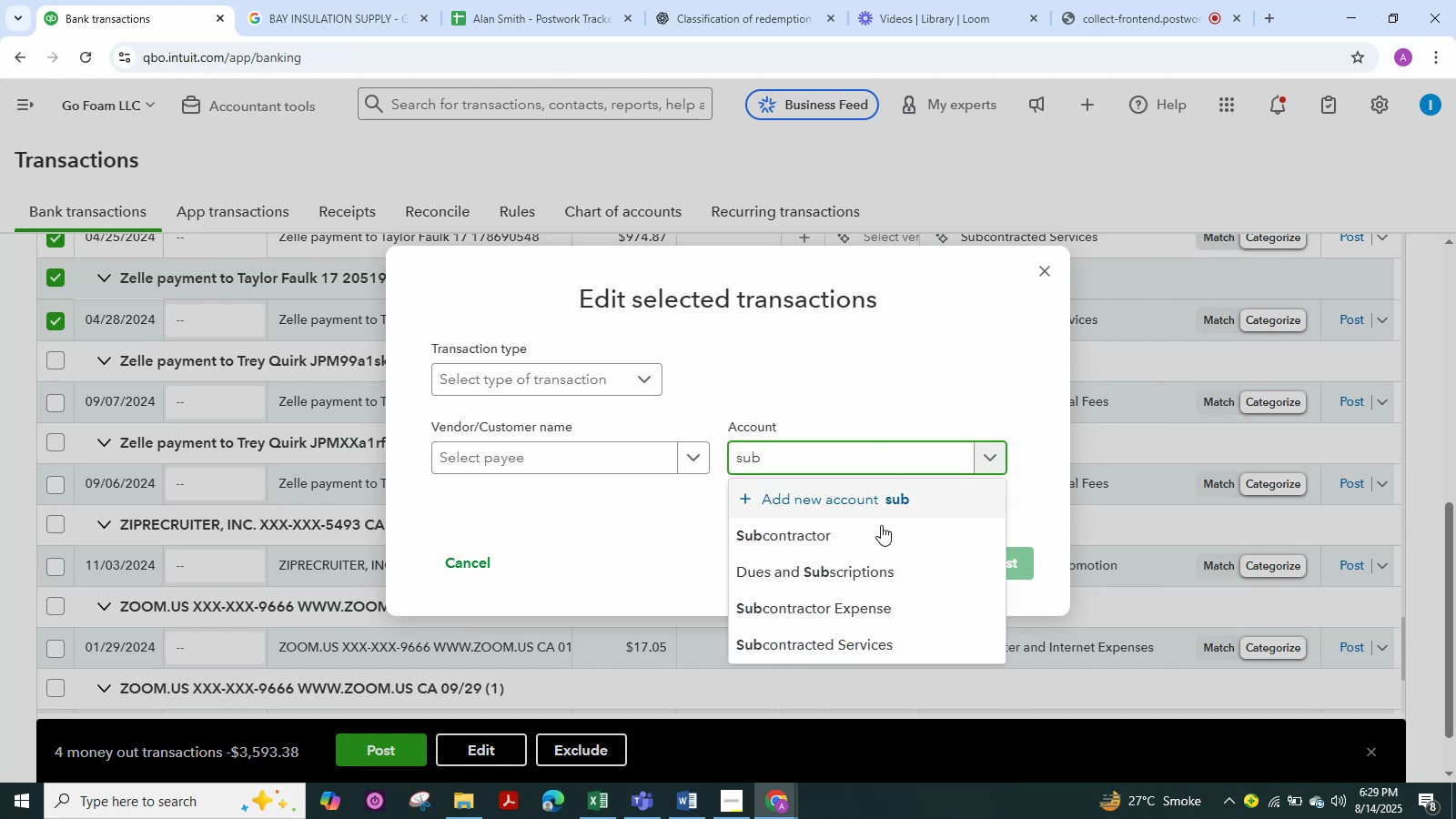 
left_click([844, 539])
 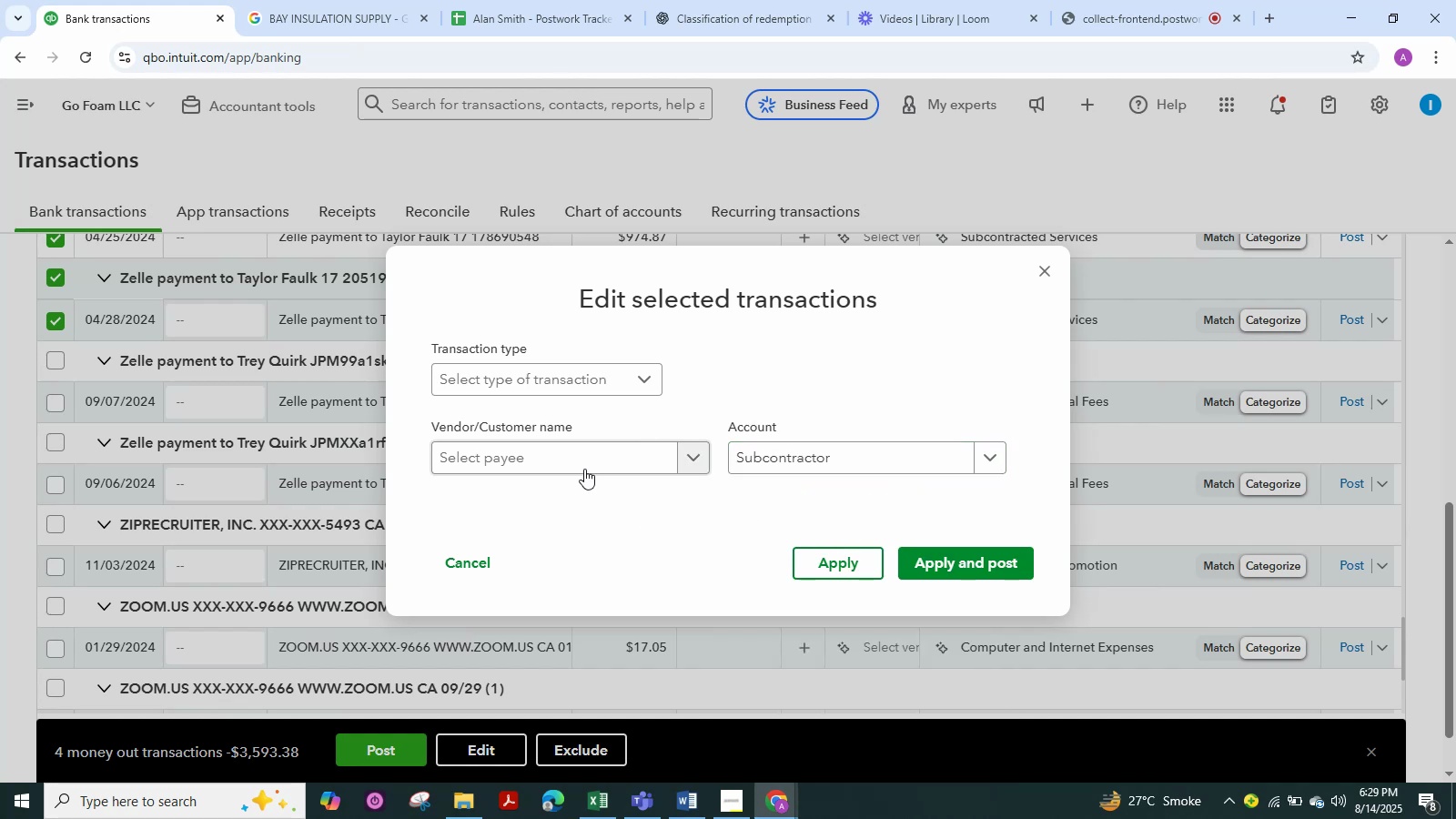 
left_click([567, 457])
 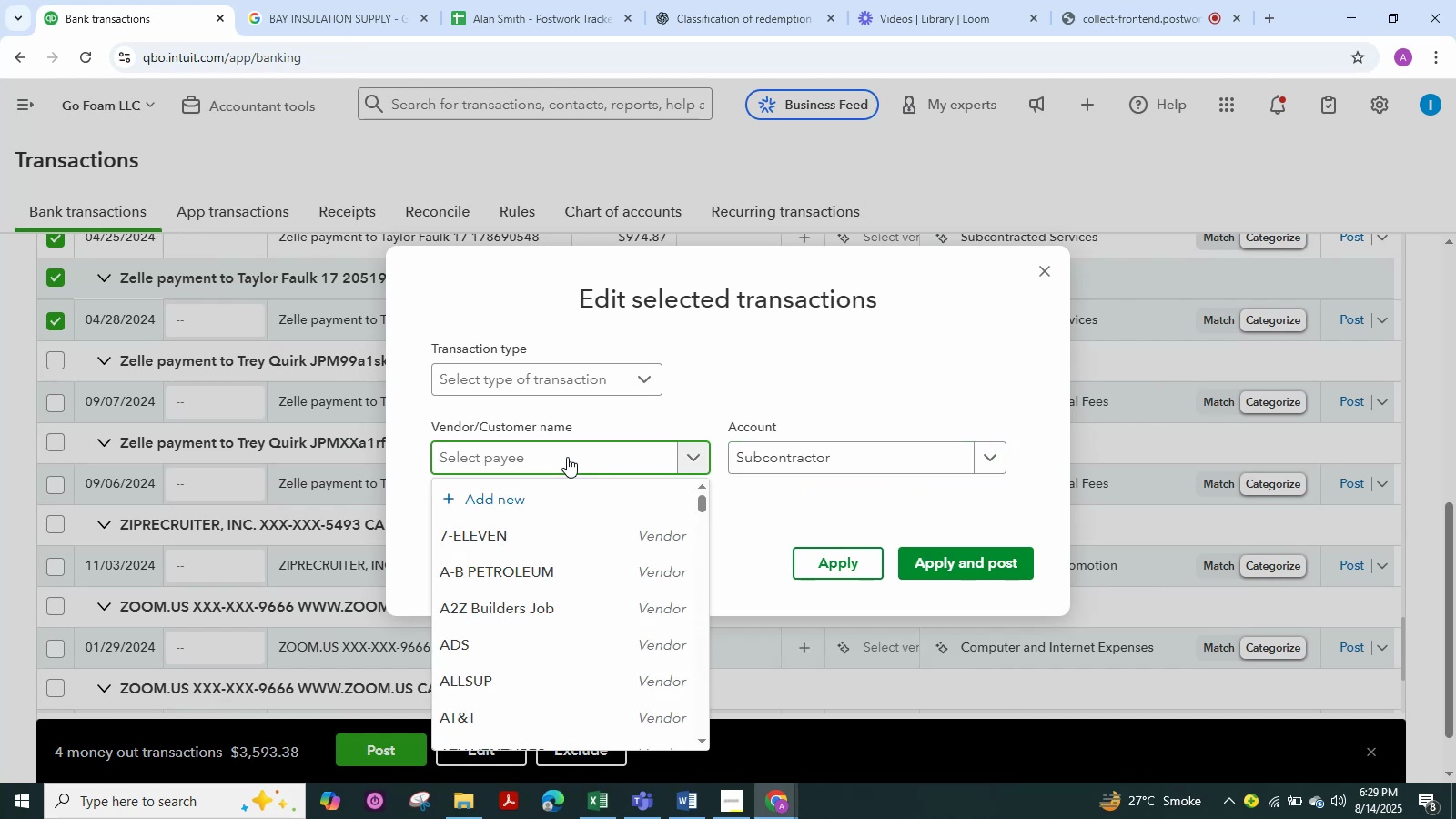 
key(Control+V)
 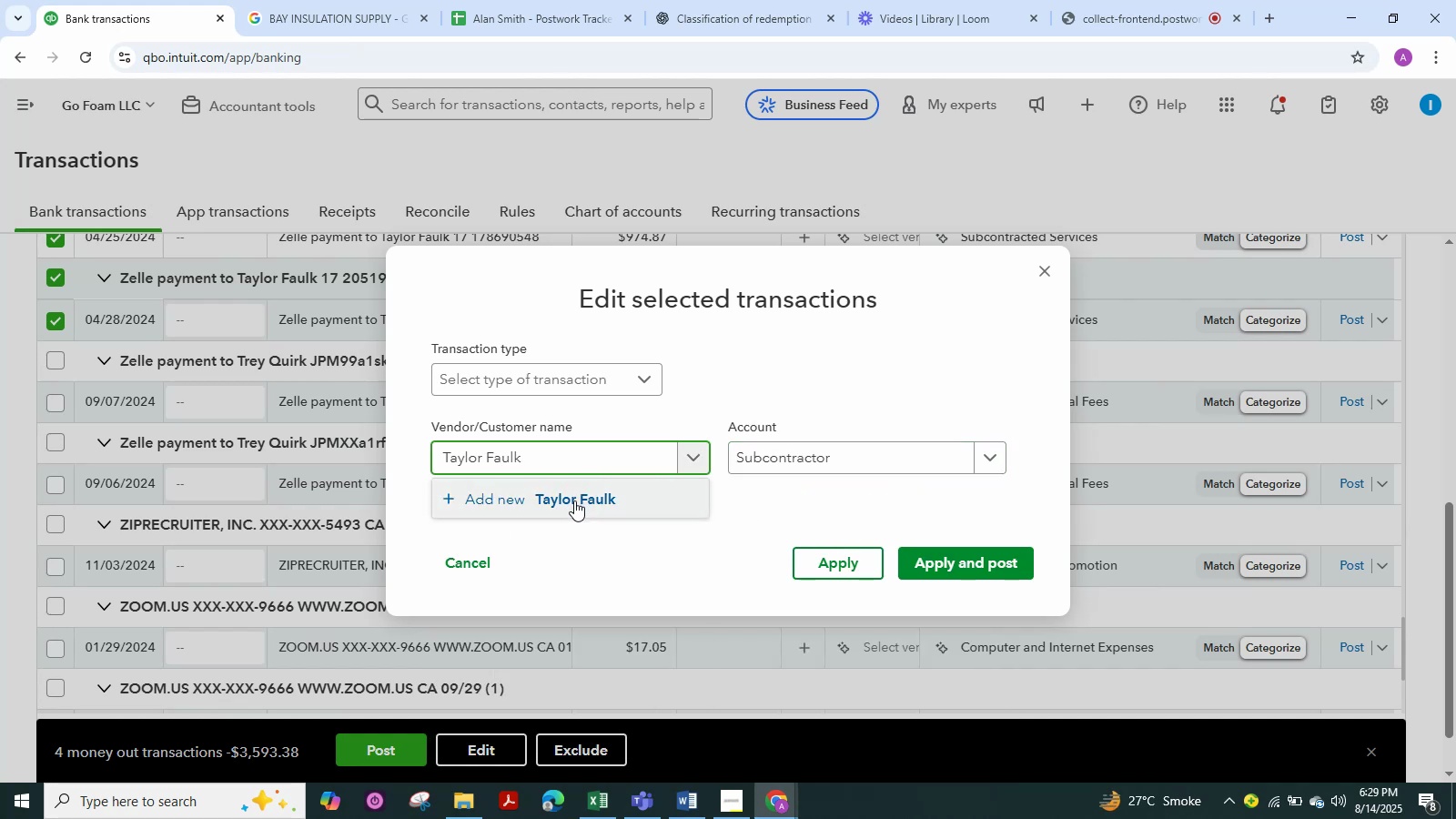 
left_click([574, 500])
 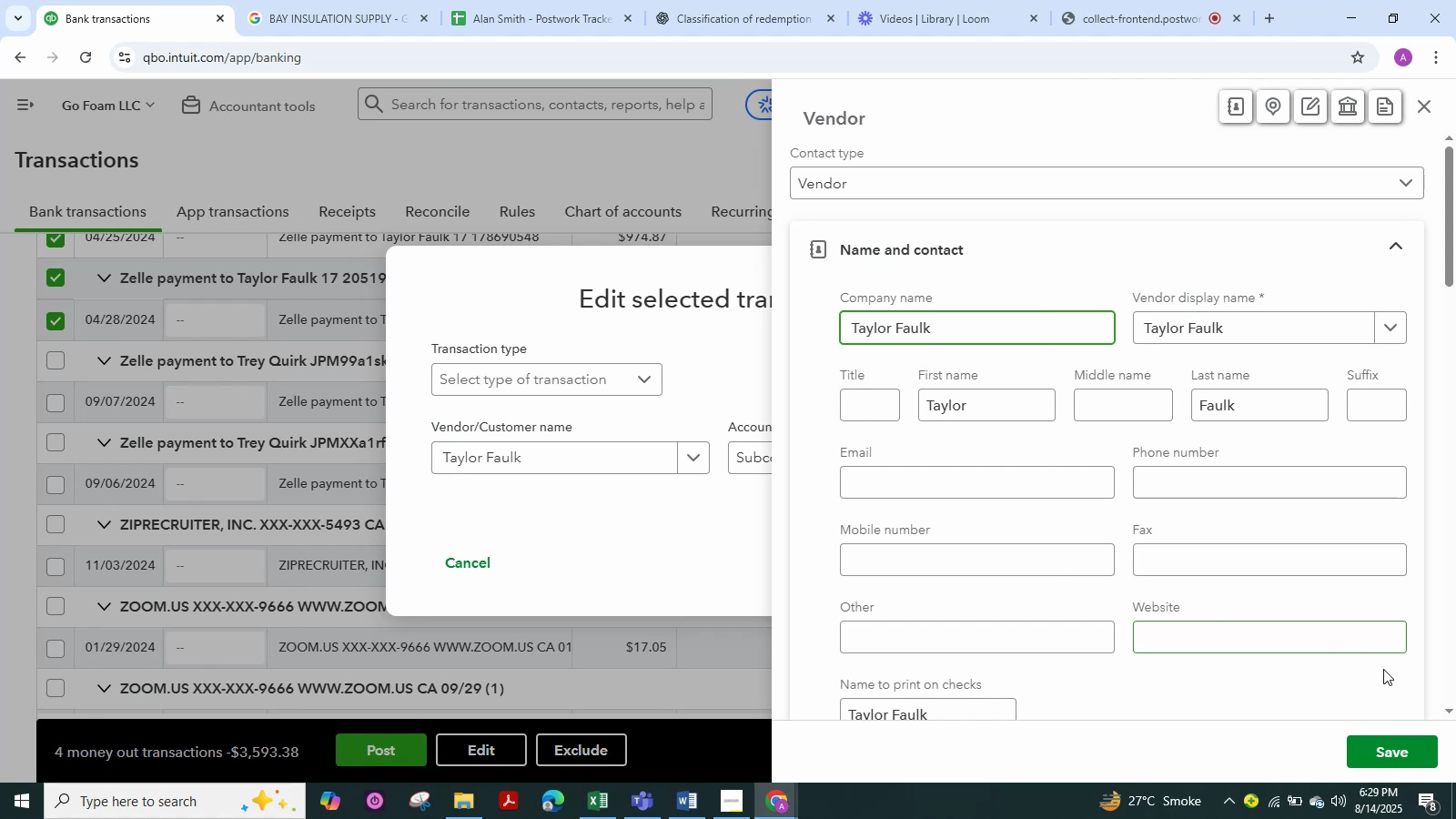 
left_click([1404, 738])
 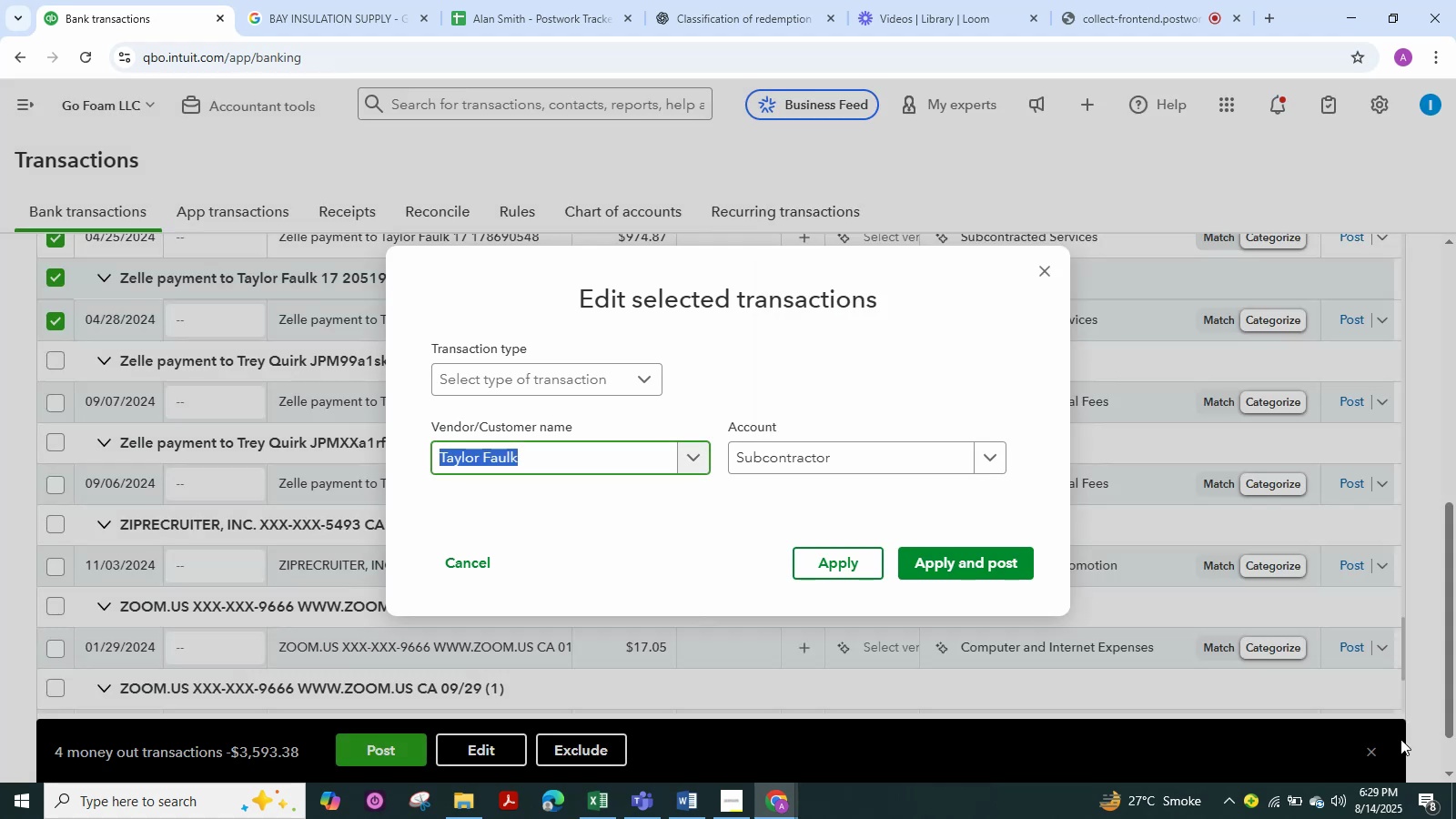 
wait(6.7)
 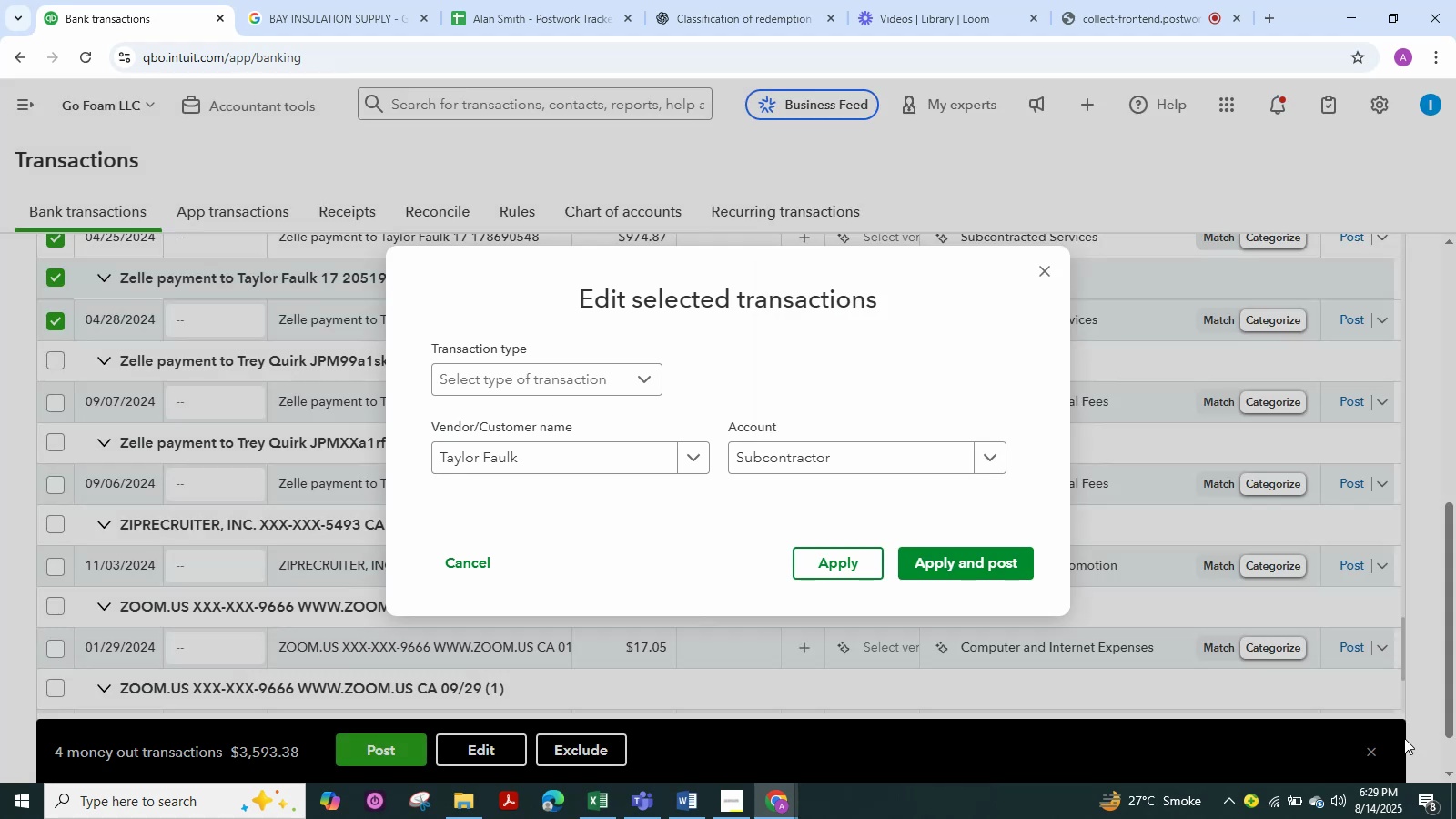 
left_click([977, 565])
 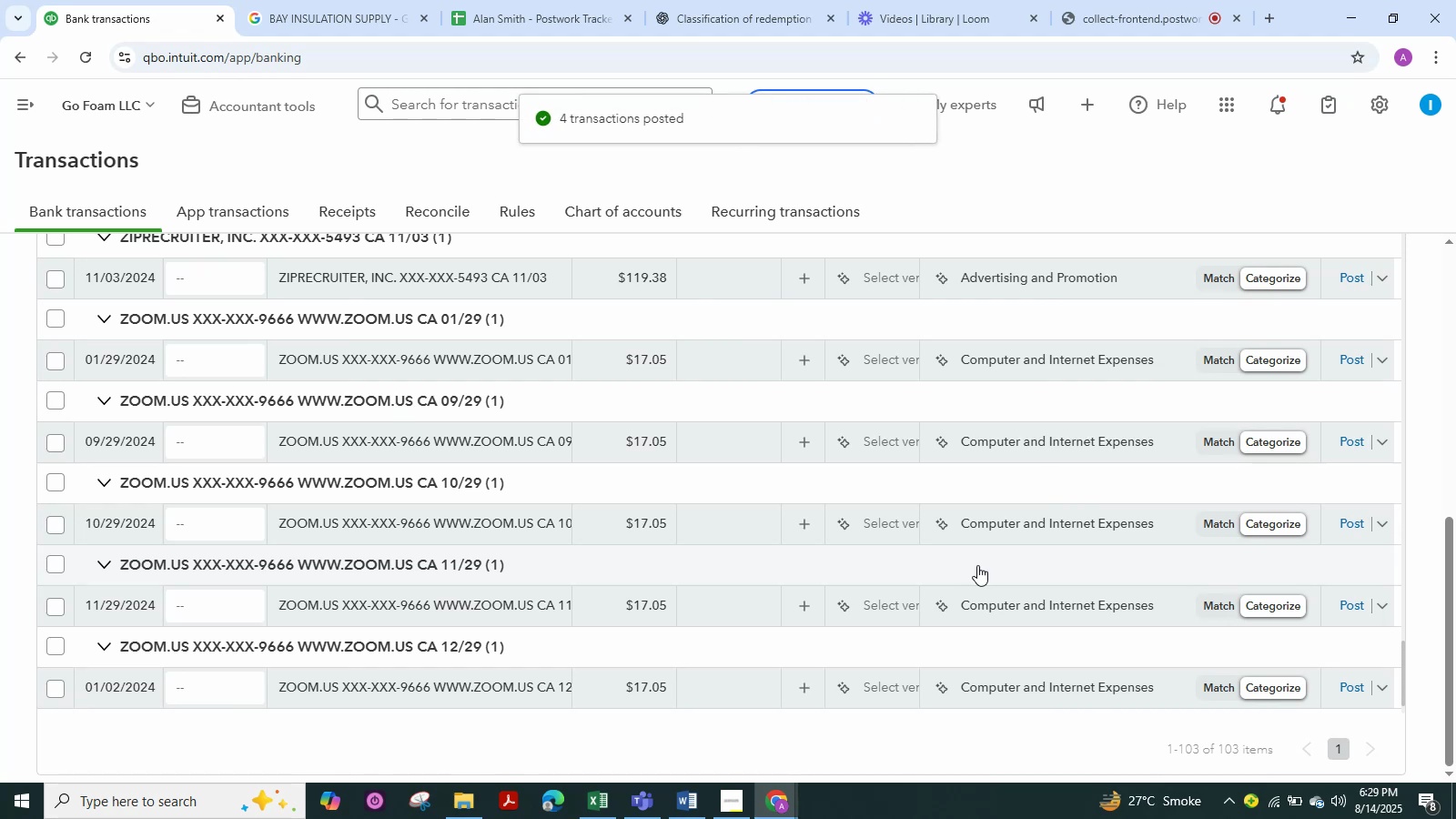 
wait(5.3)
 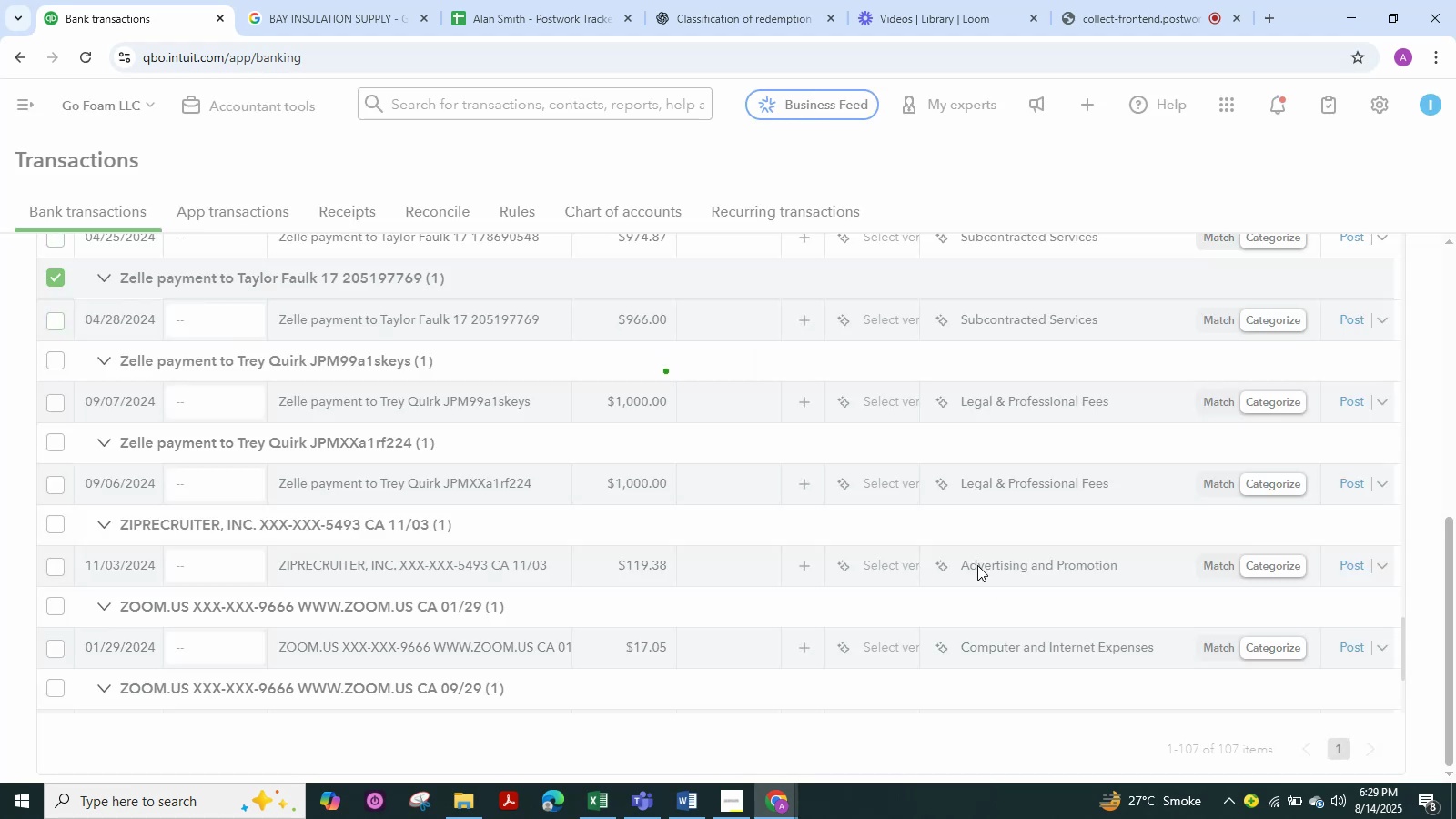 
scroll: coordinate [1074, 394], scroll_direction: up, amount: 104.0
 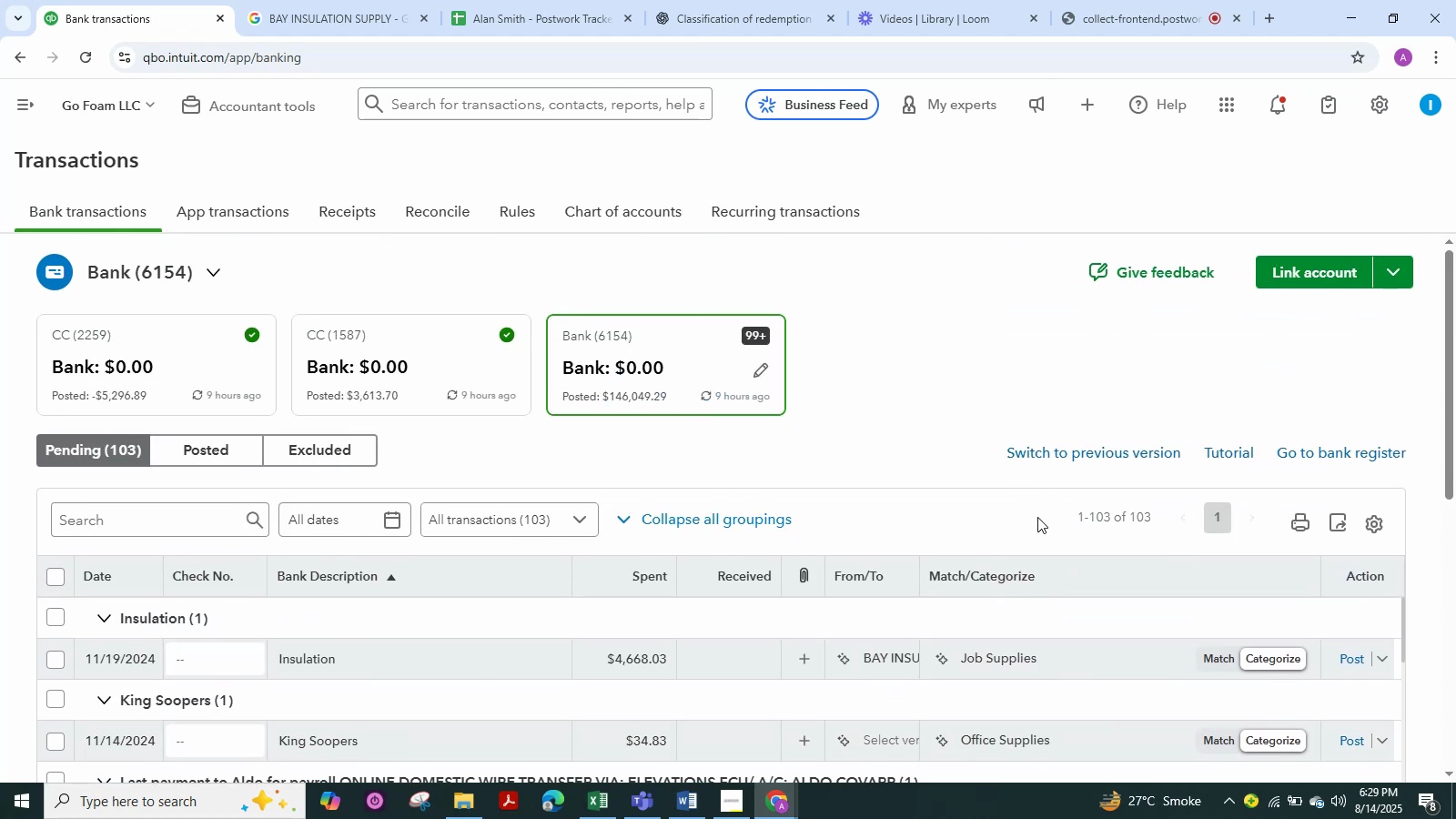 
wait(5.29)
 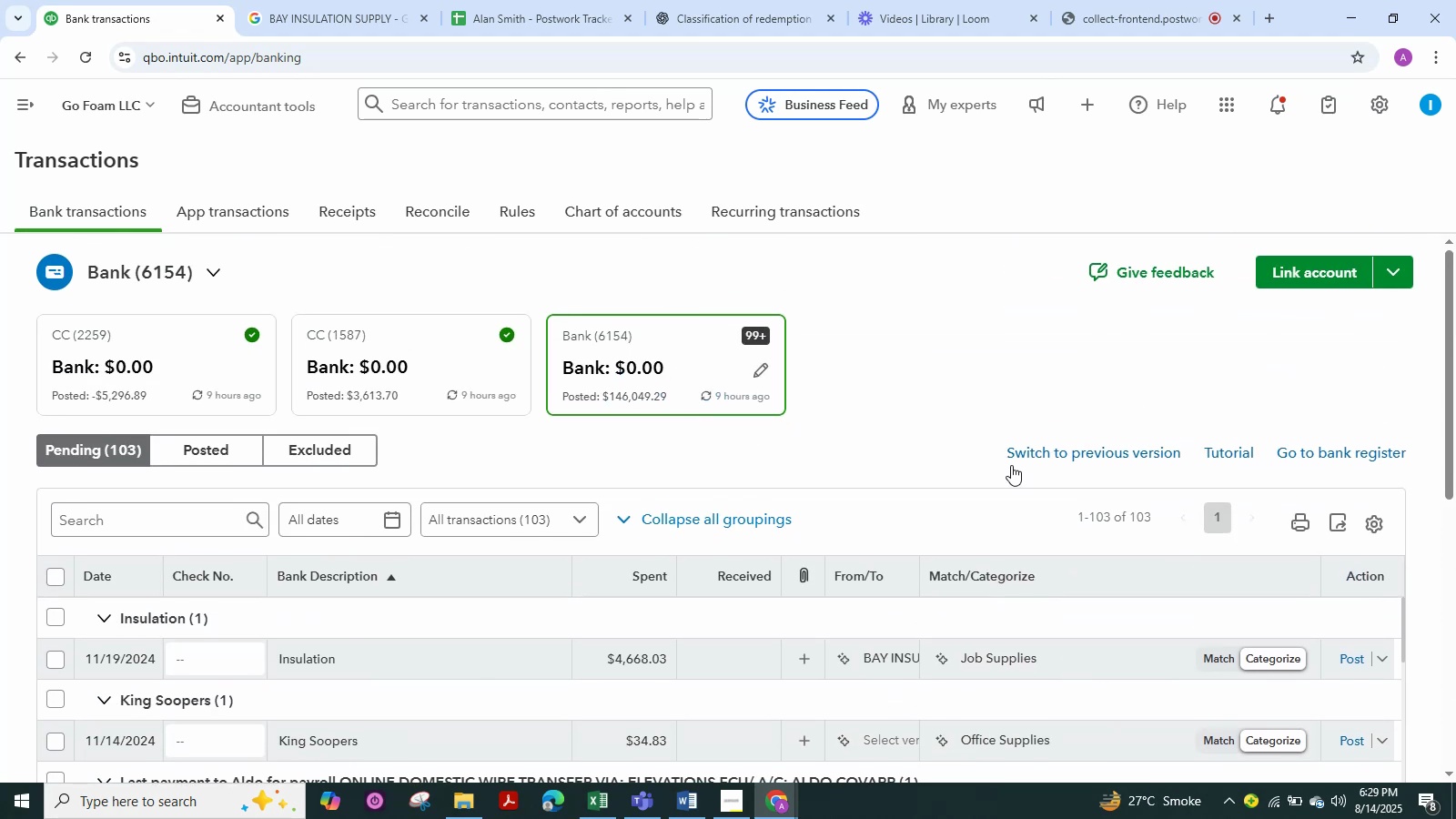 
scroll: coordinate [1341, 362], scroll_direction: down, amount: 27.0
 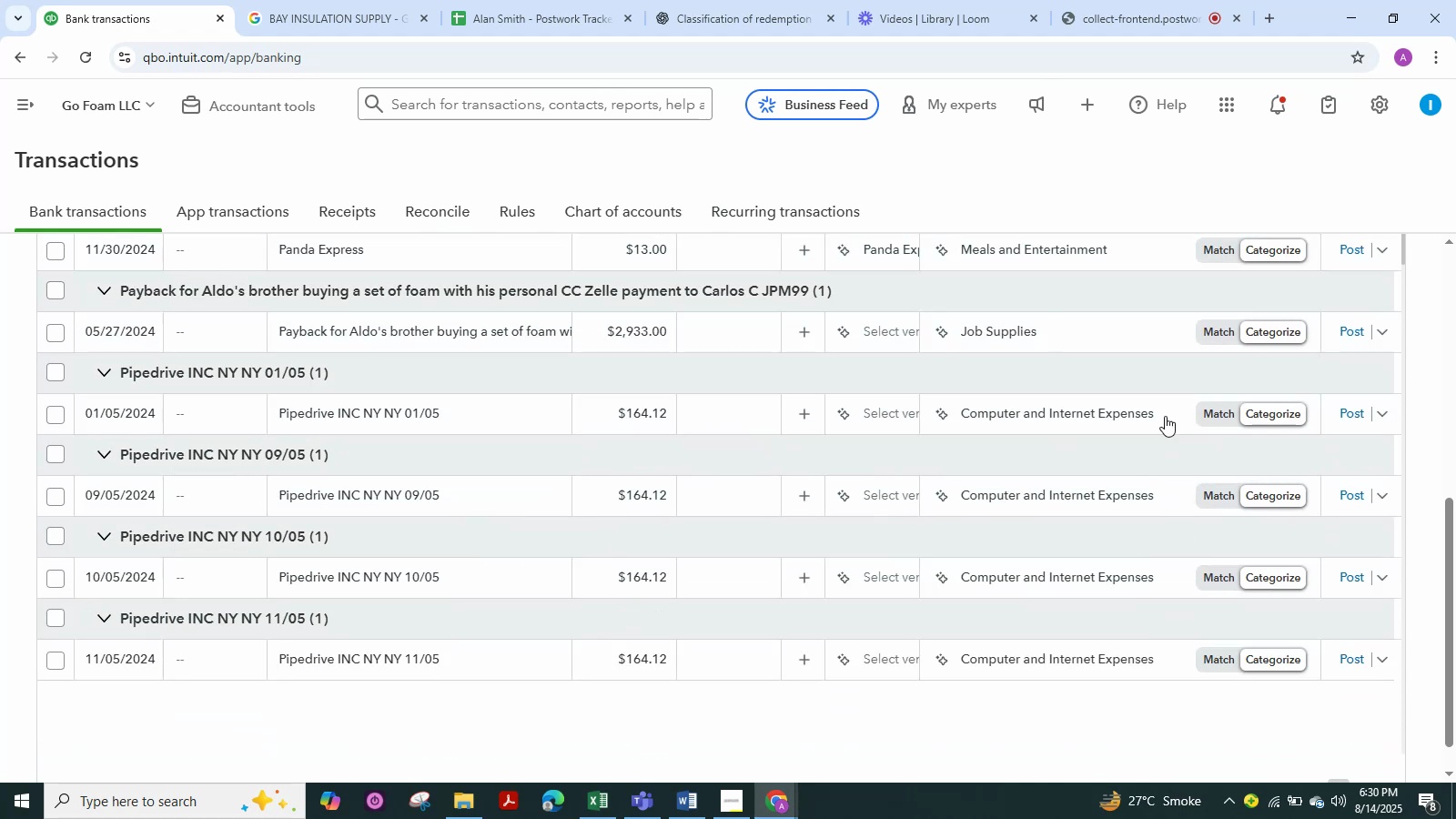 
scroll: coordinate [1097, 445], scroll_direction: down, amount: 10.0
 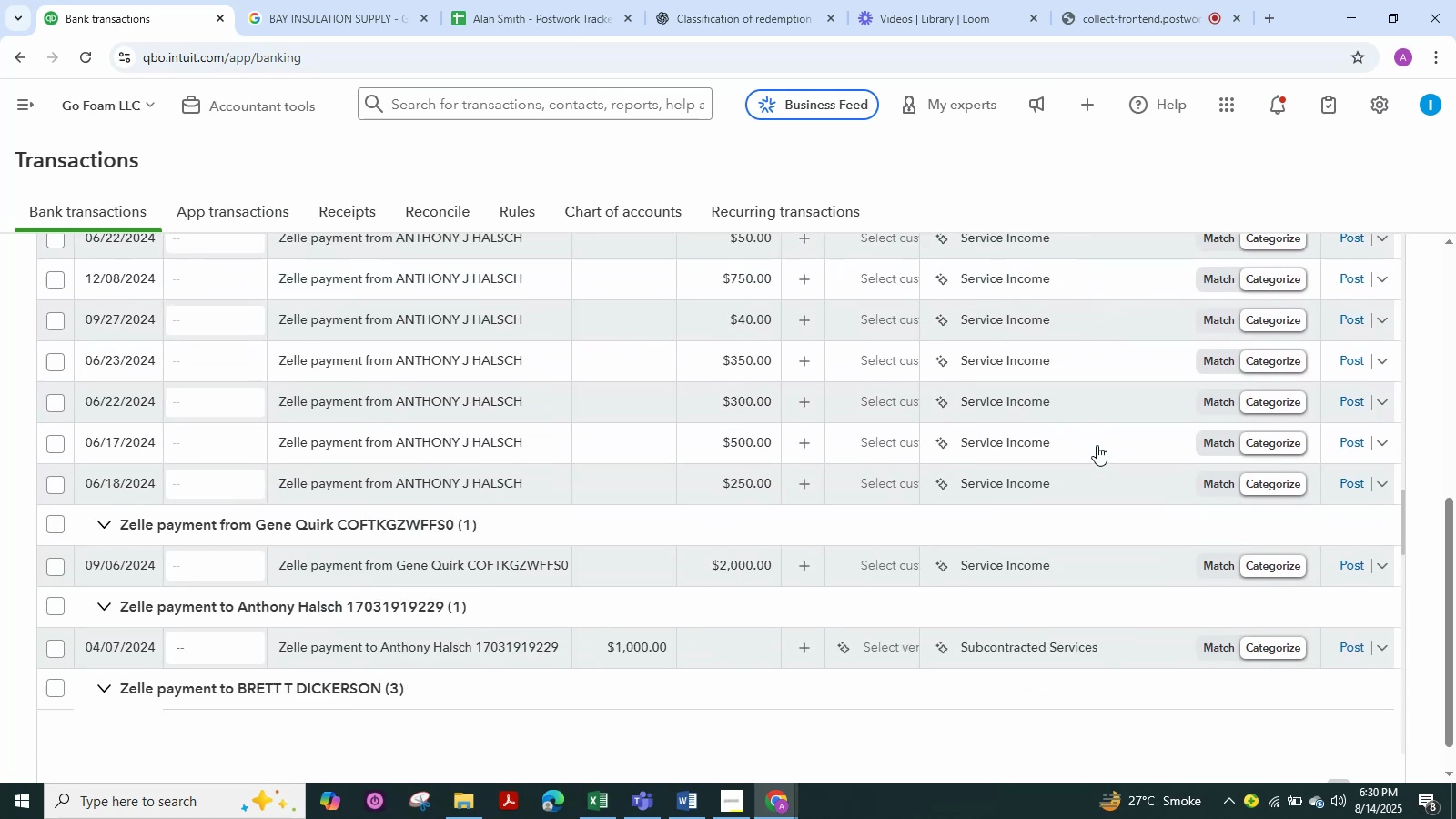 
scroll: coordinate [1097, 445], scroll_direction: up, amount: 2.0
 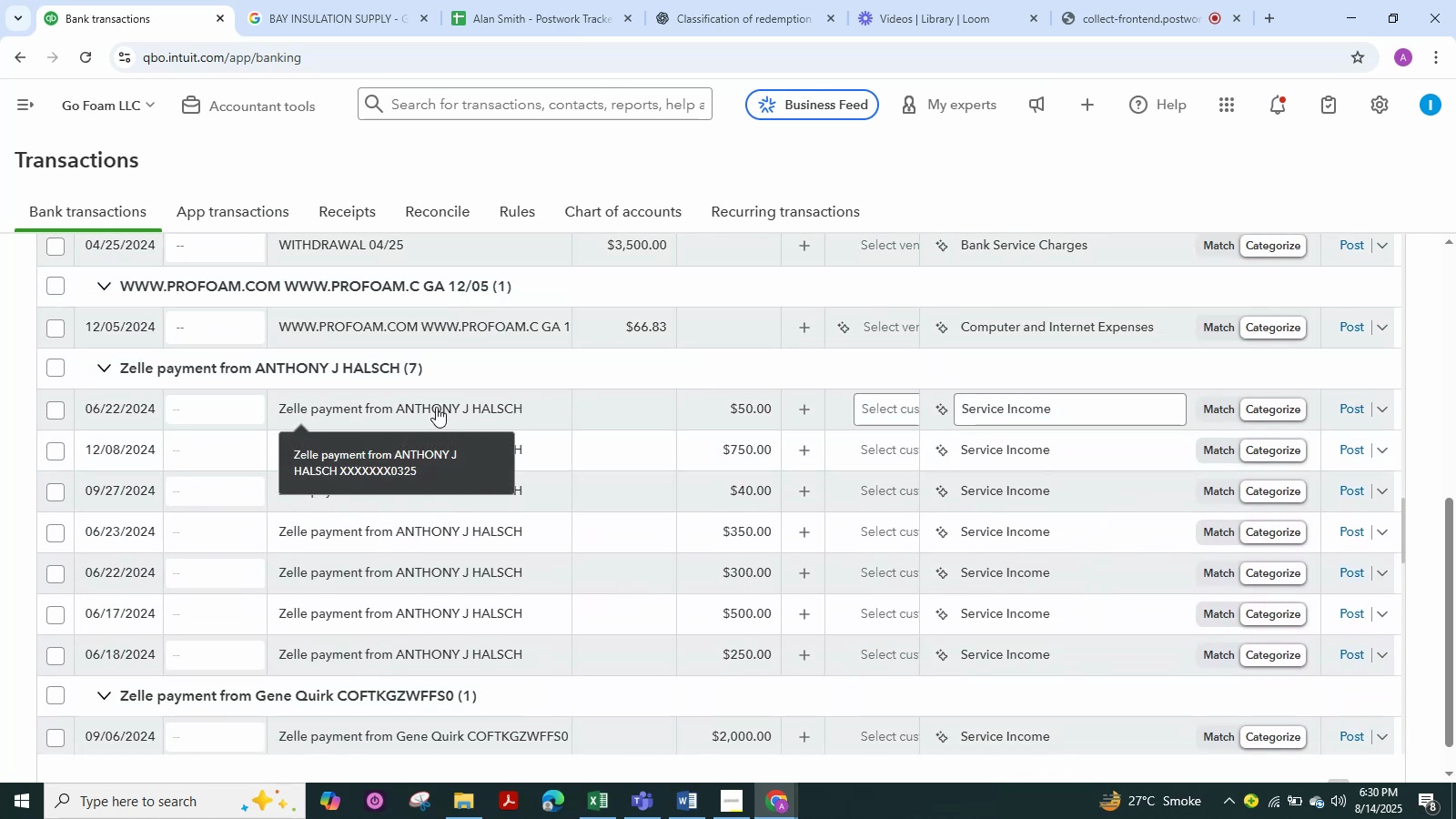 
left_click([436, 407])
 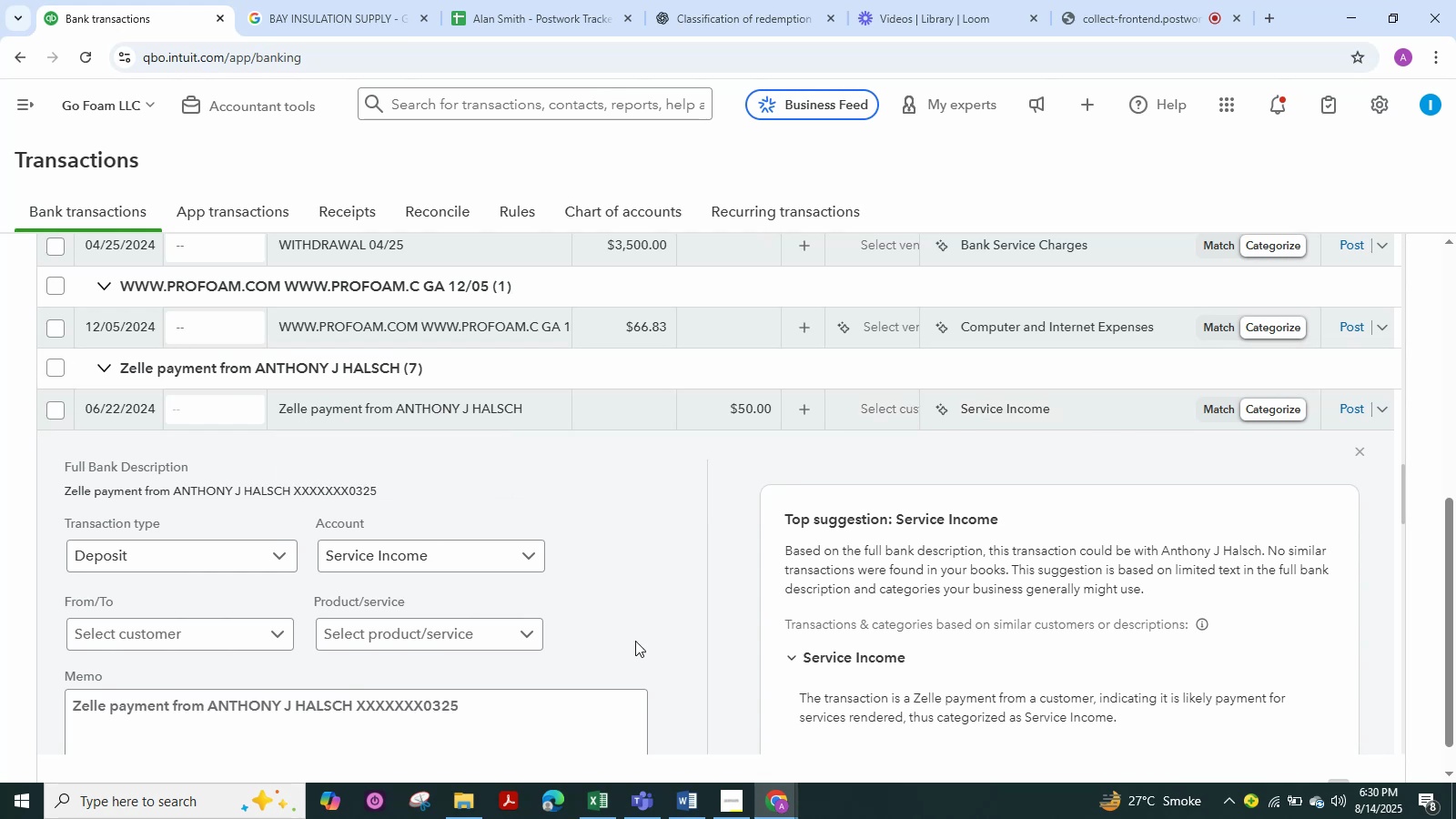 
wait(31.83)
 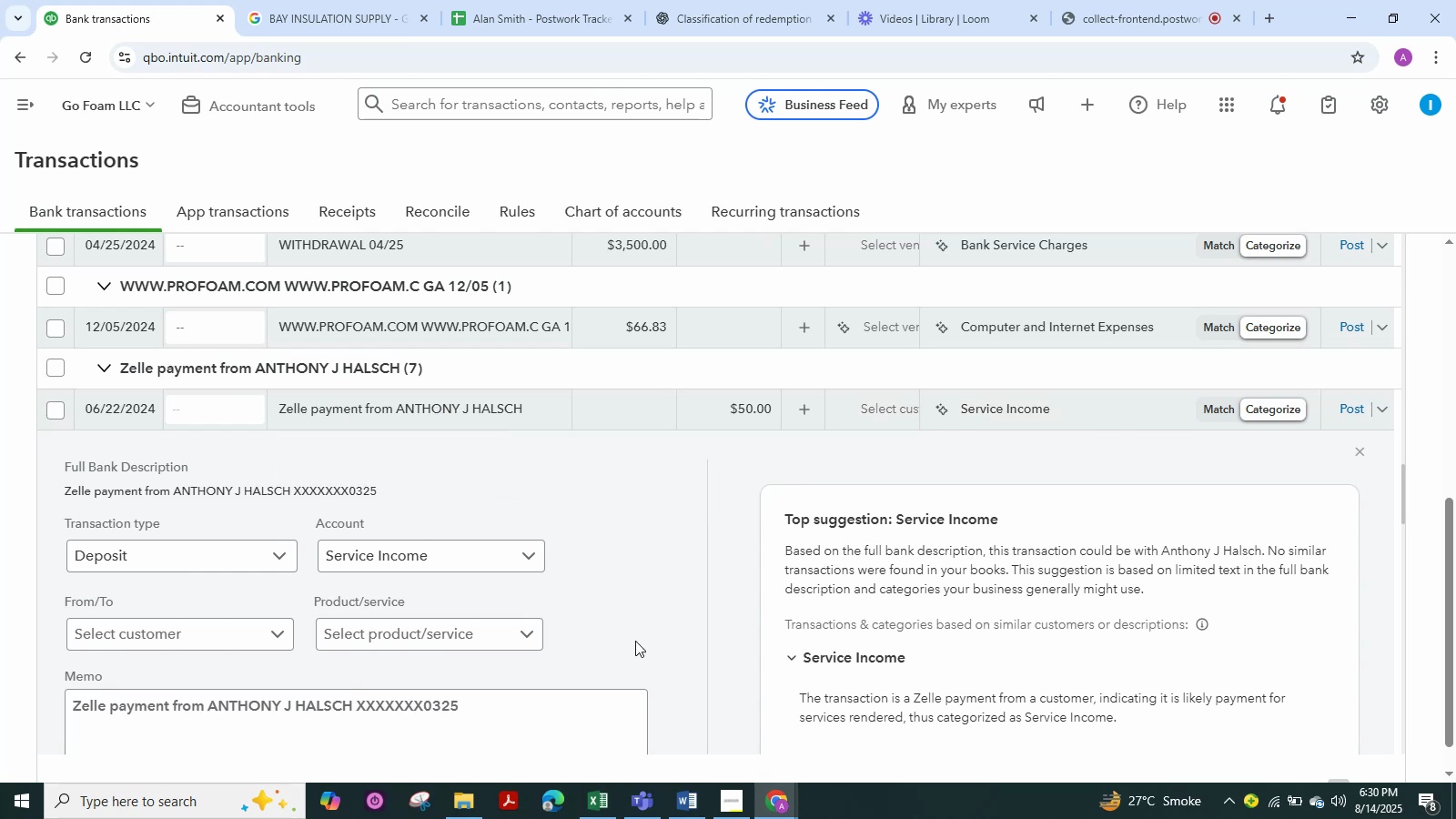 
left_click_drag(start_coordinate=[353, 705], to_coordinate=[209, 714])
 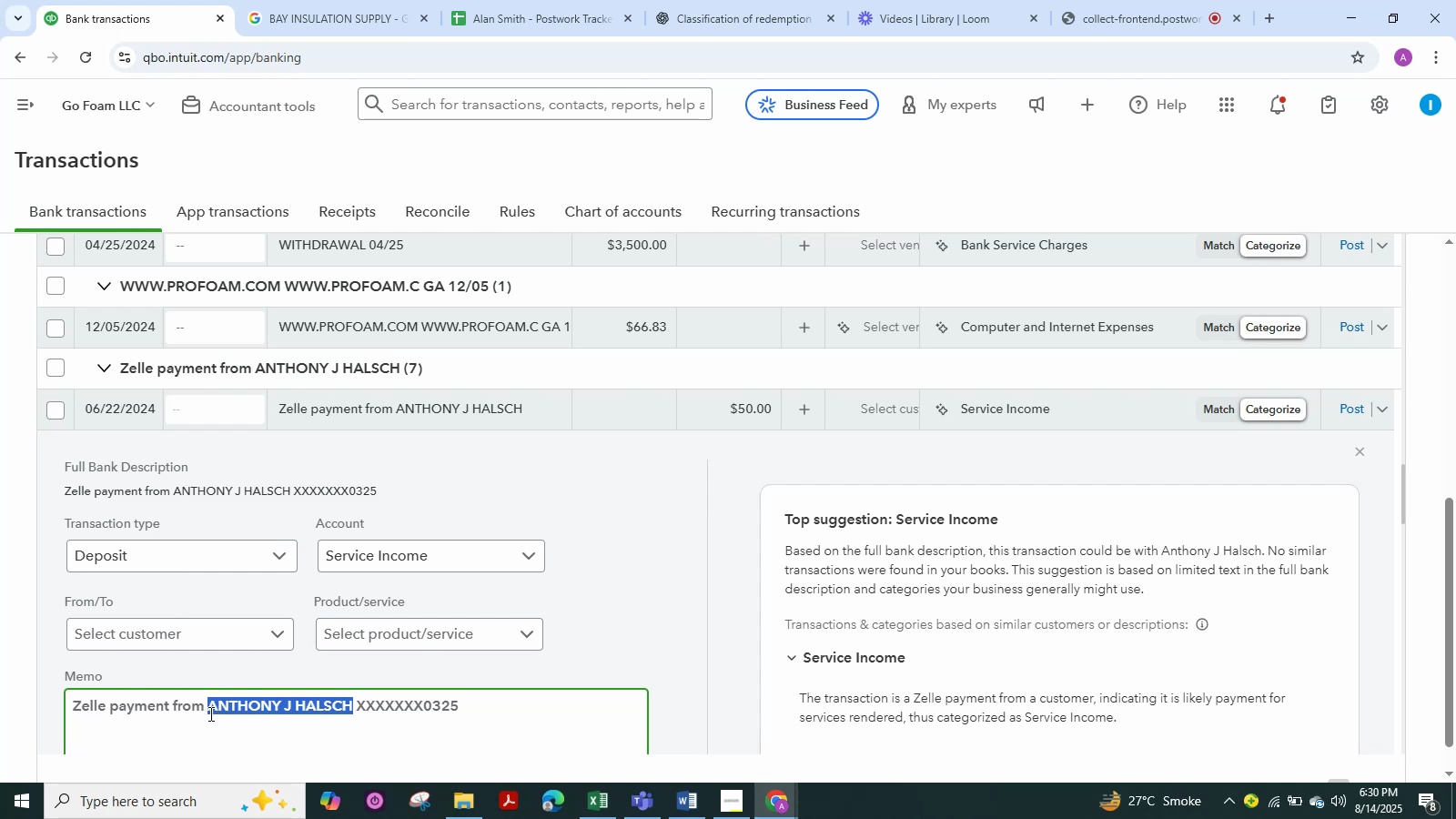 
key(Control+C)
 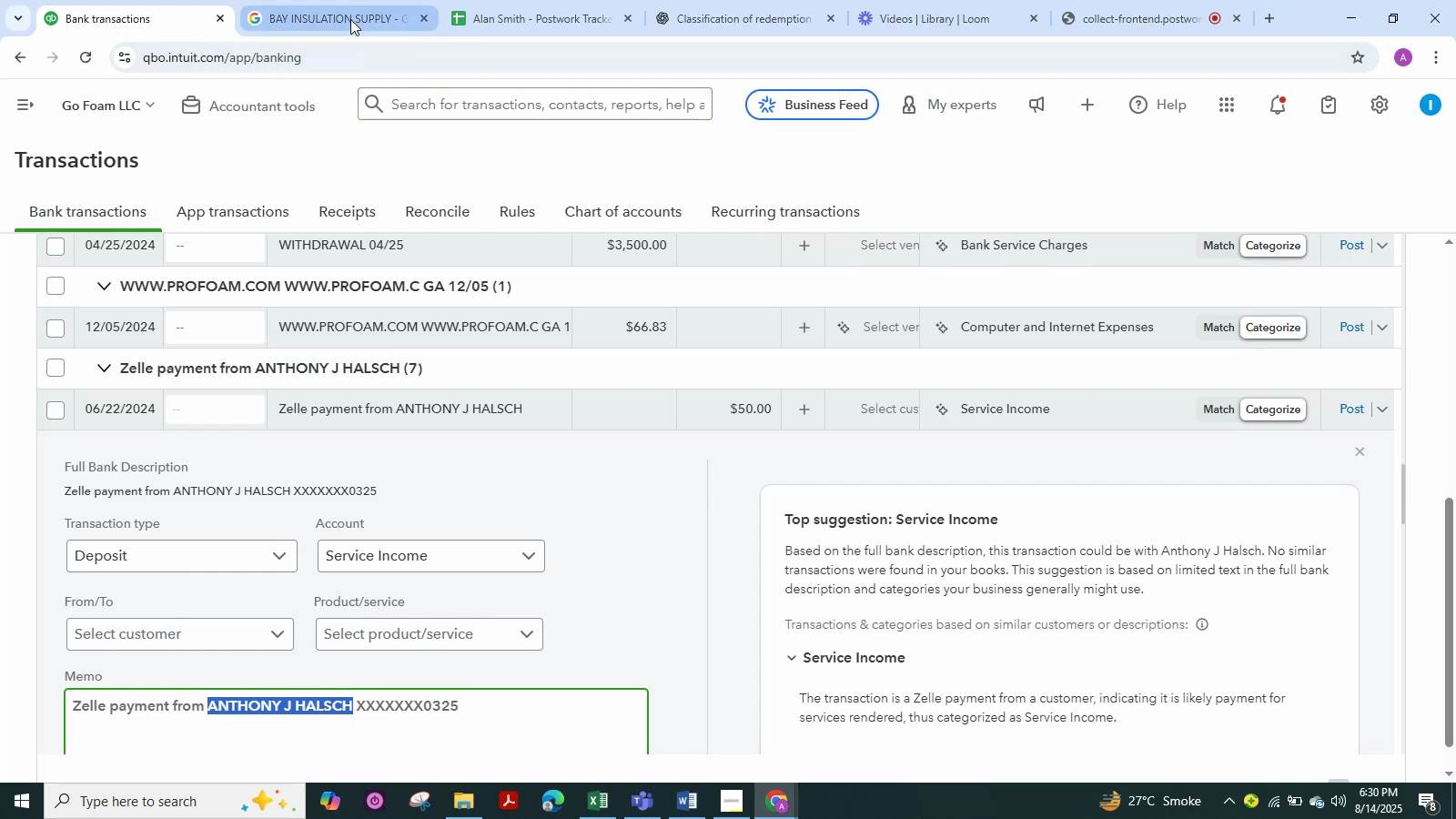 
wait(7.9)
 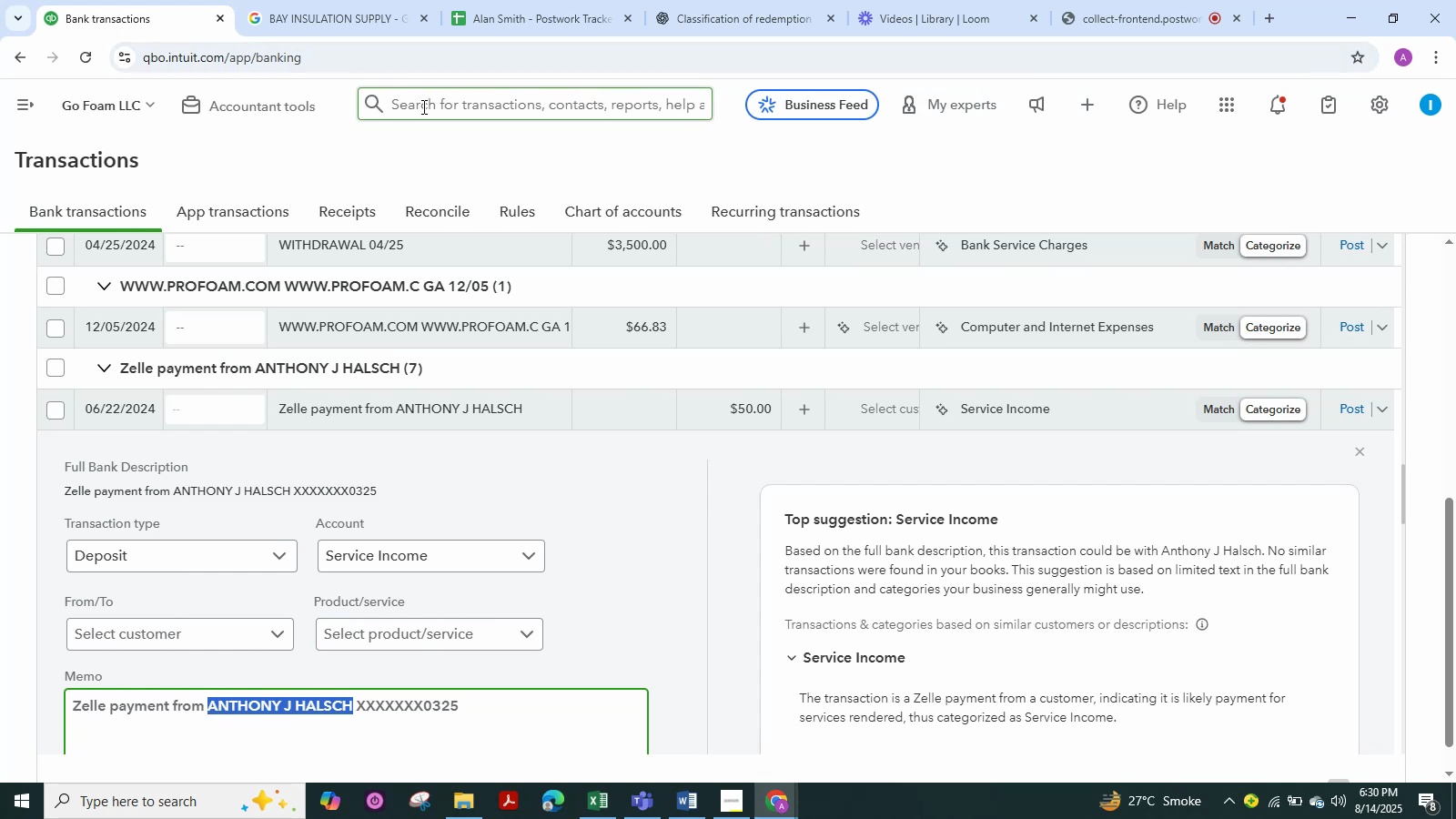 
left_click([352, 19])
 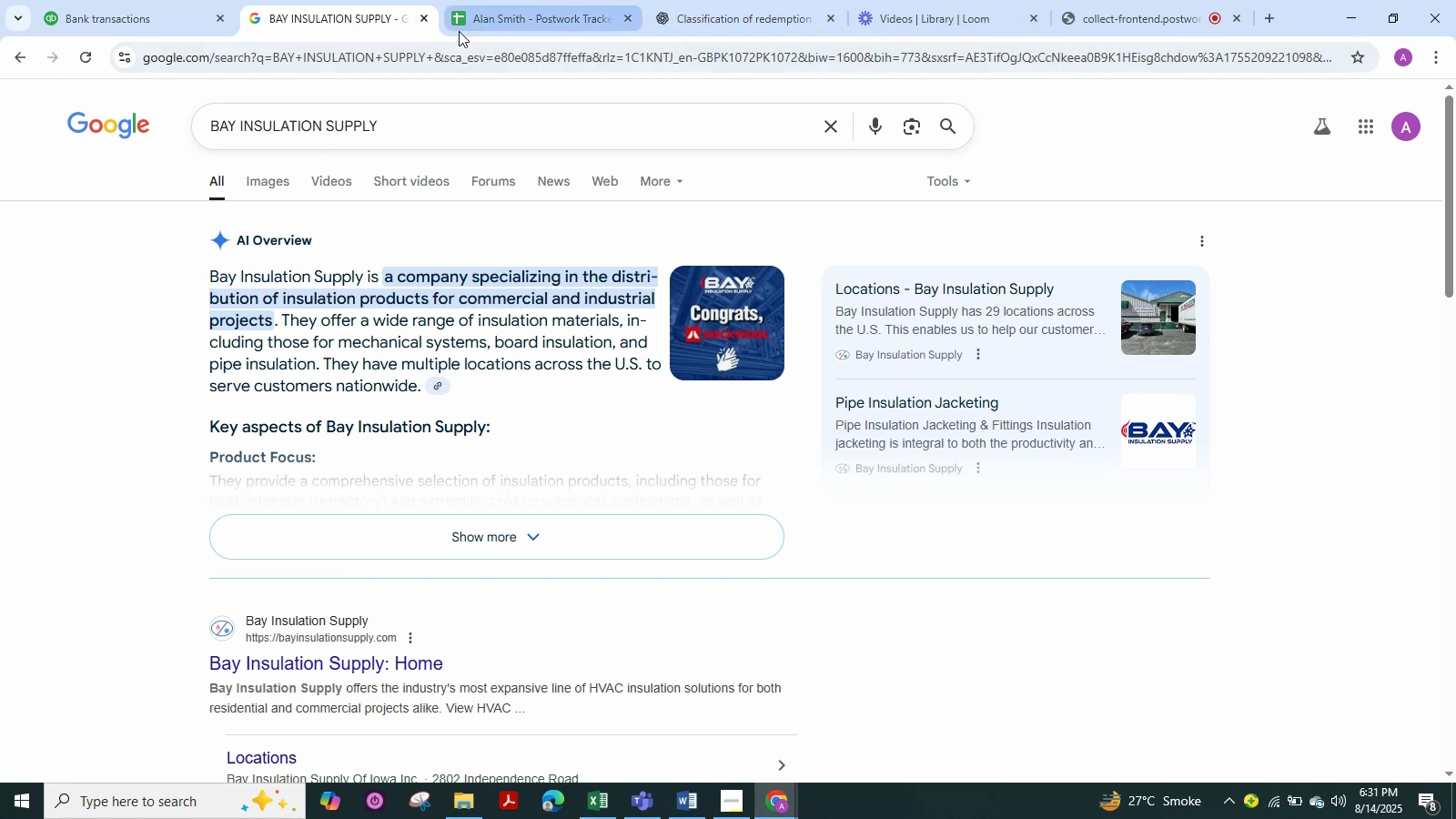 
left_click([125, 23])
 